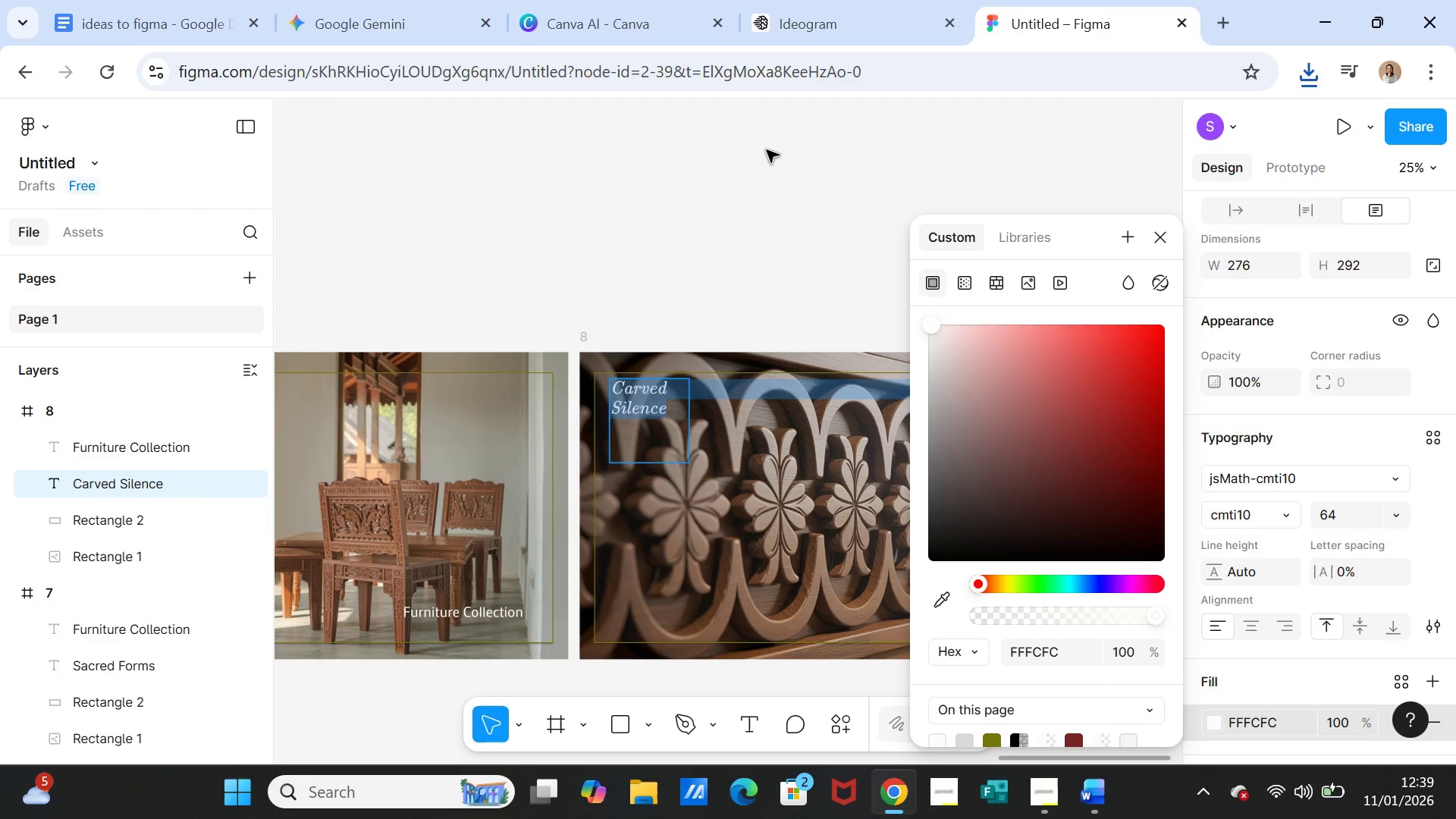 
left_click([780, 159])
 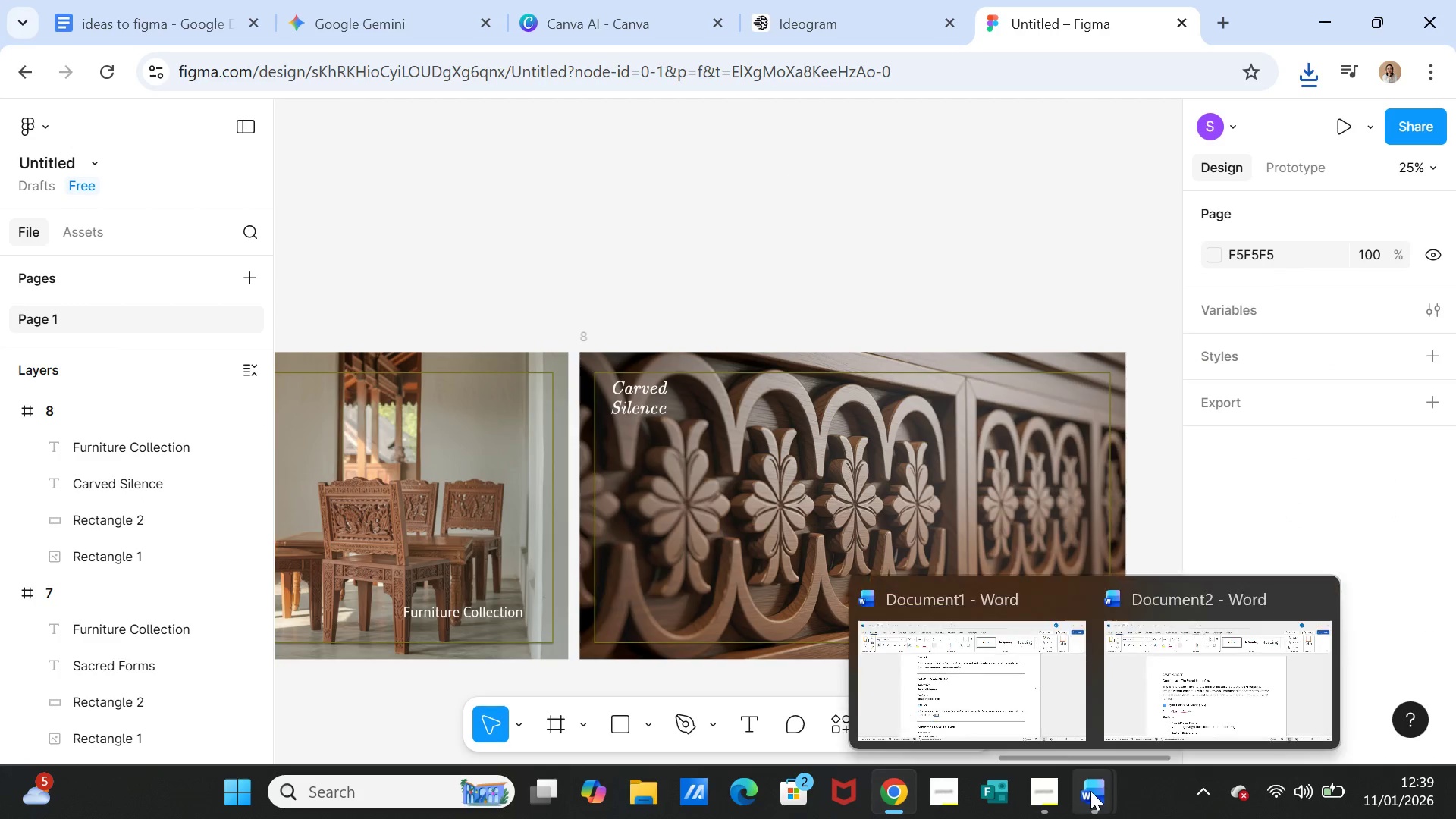 
double_click([1006, 708])
 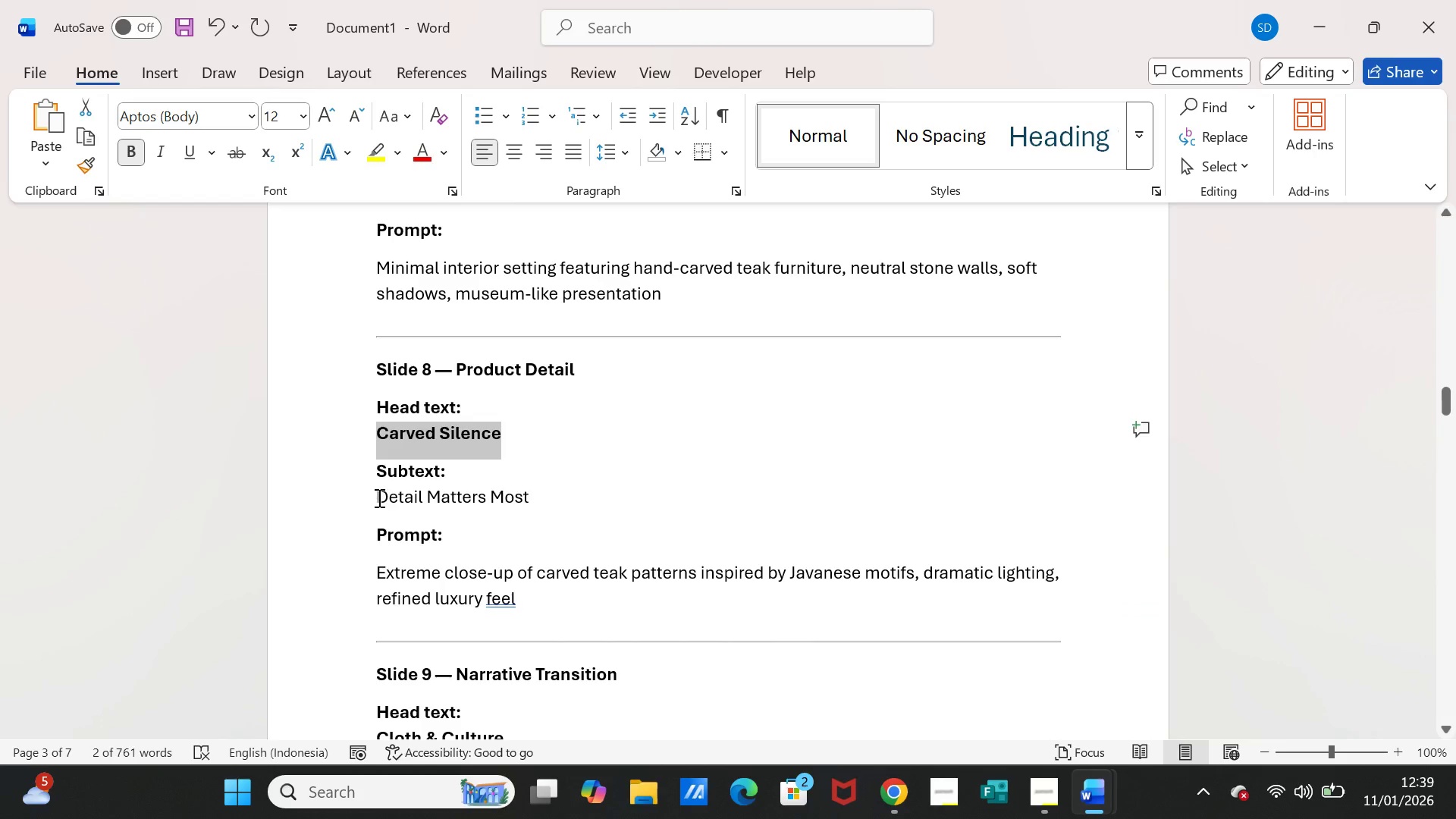 
left_click_drag(start_coordinate=[376, 495], to_coordinate=[515, 497])
 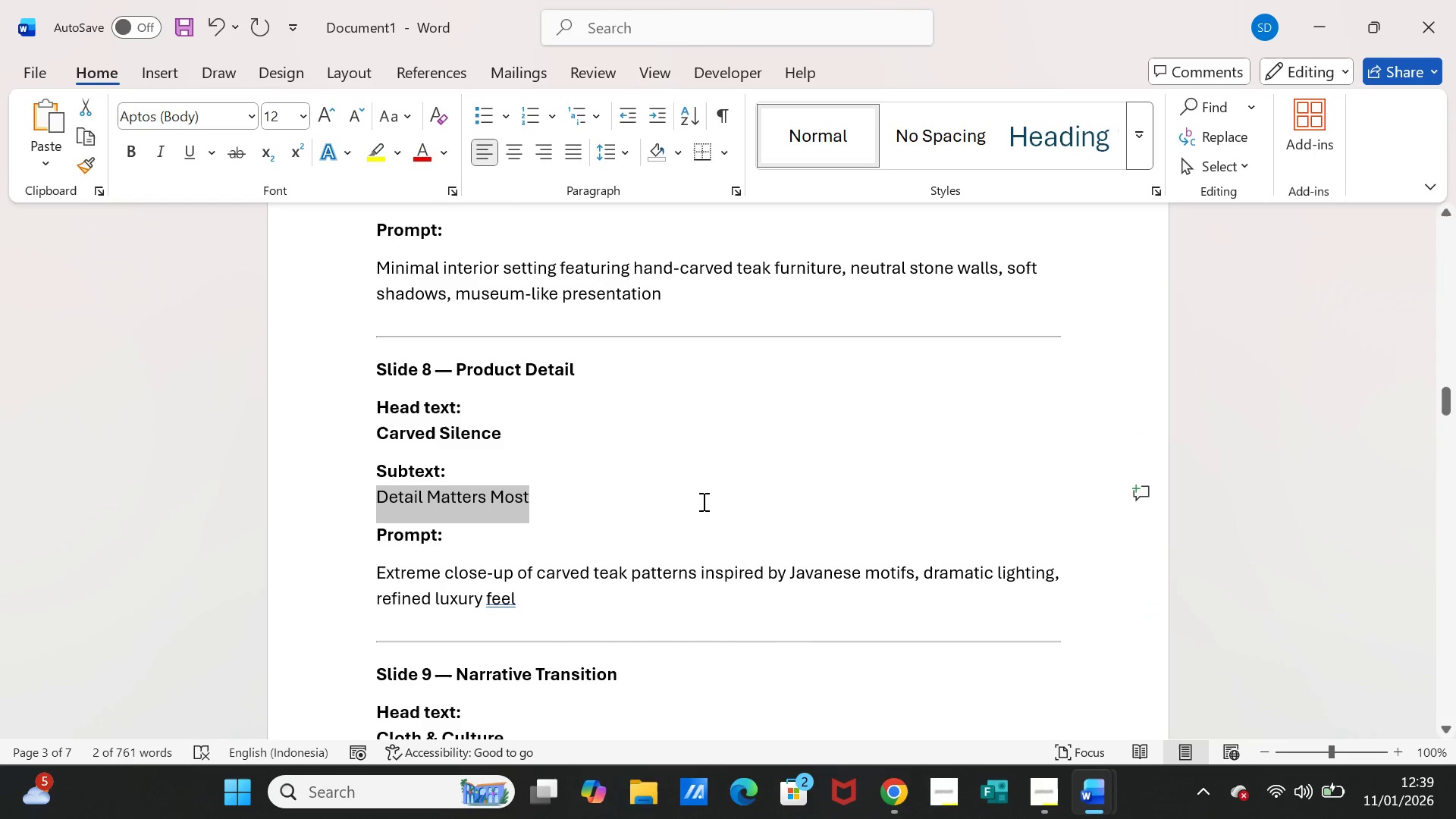 
key(Control+C)
 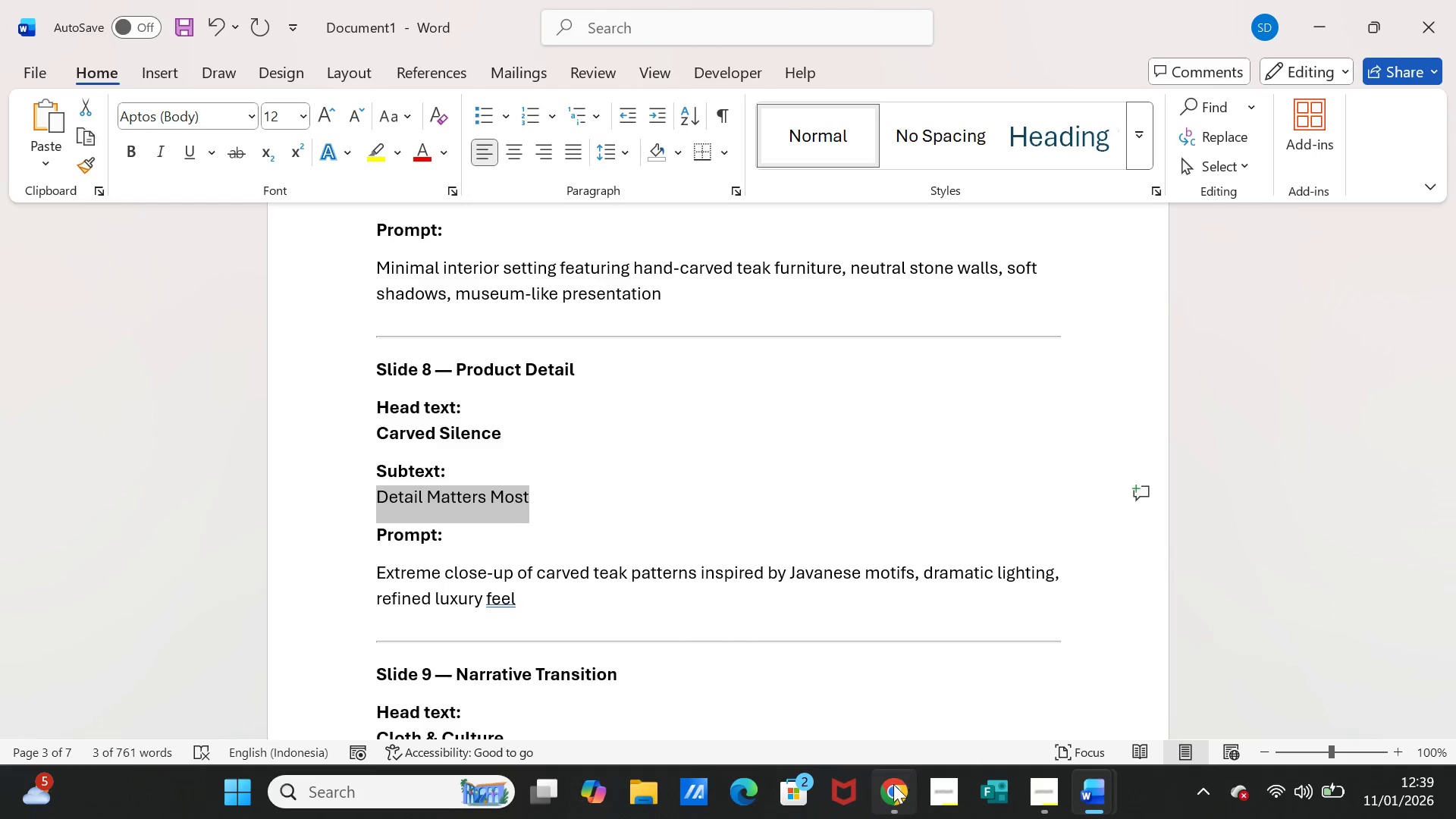 
left_click([893, 785])
 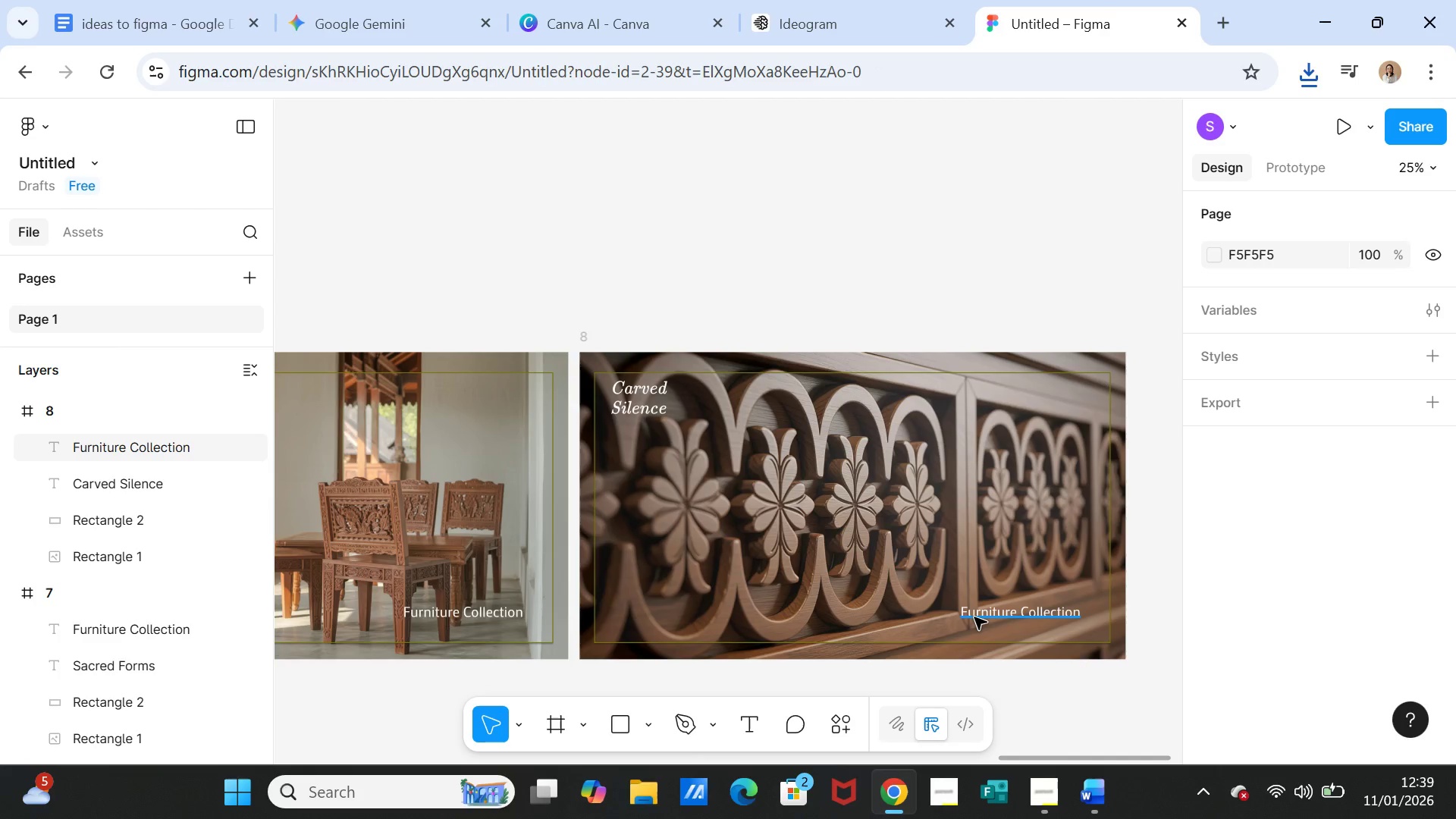 
double_click([974, 617])
 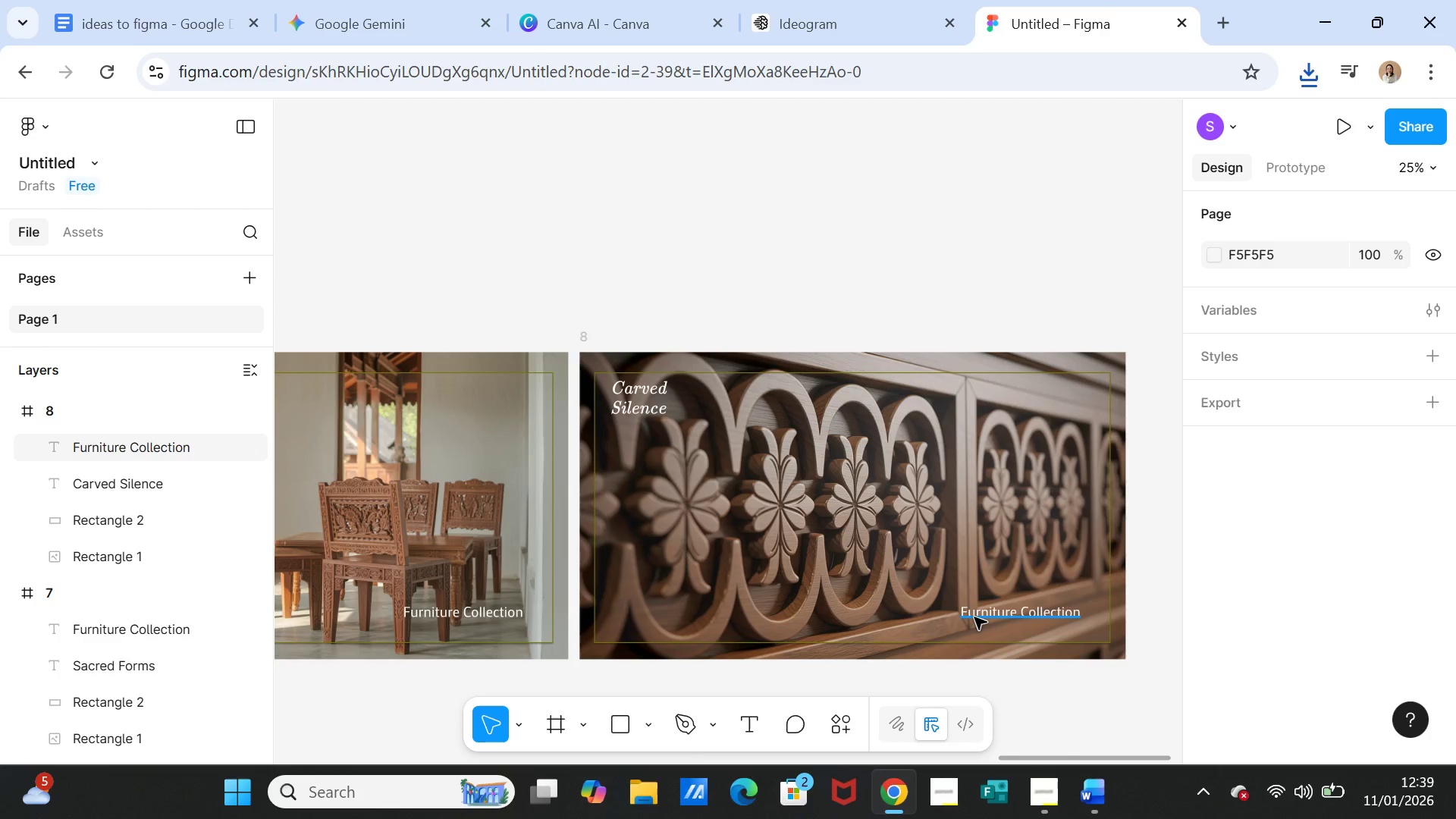 
triple_click([974, 617])
 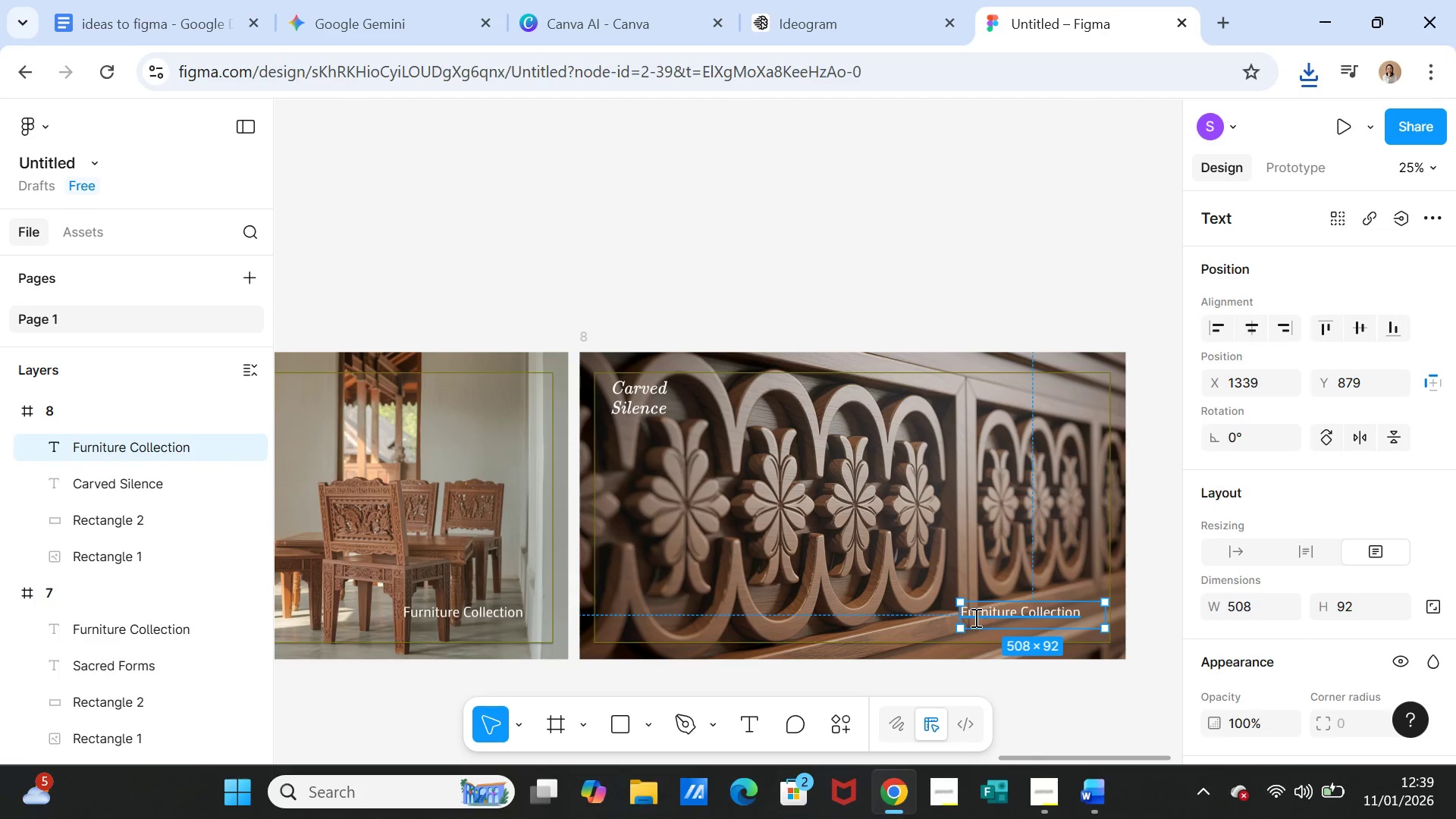 
key(Control+V)
 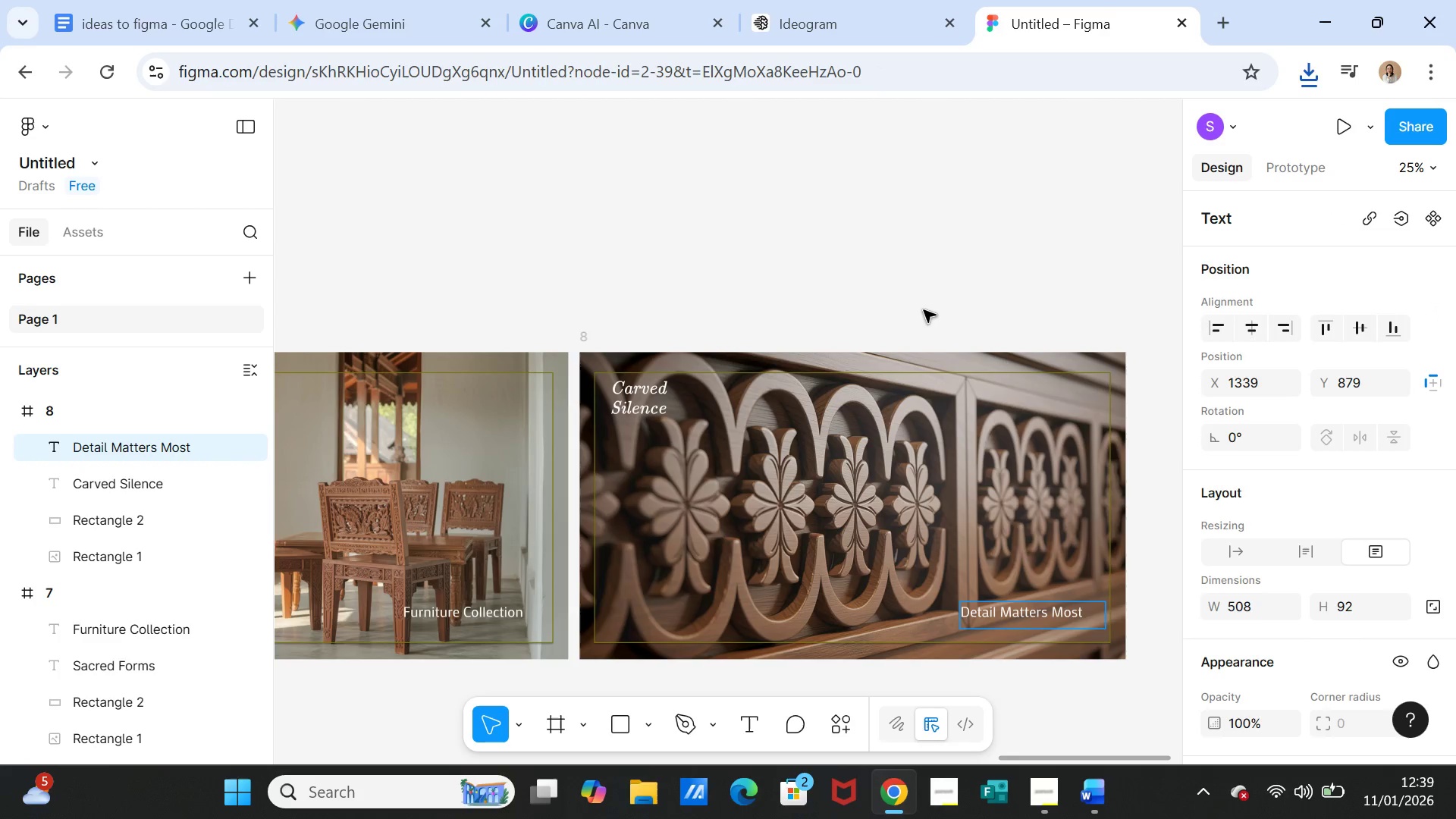 
left_click([925, 295])
 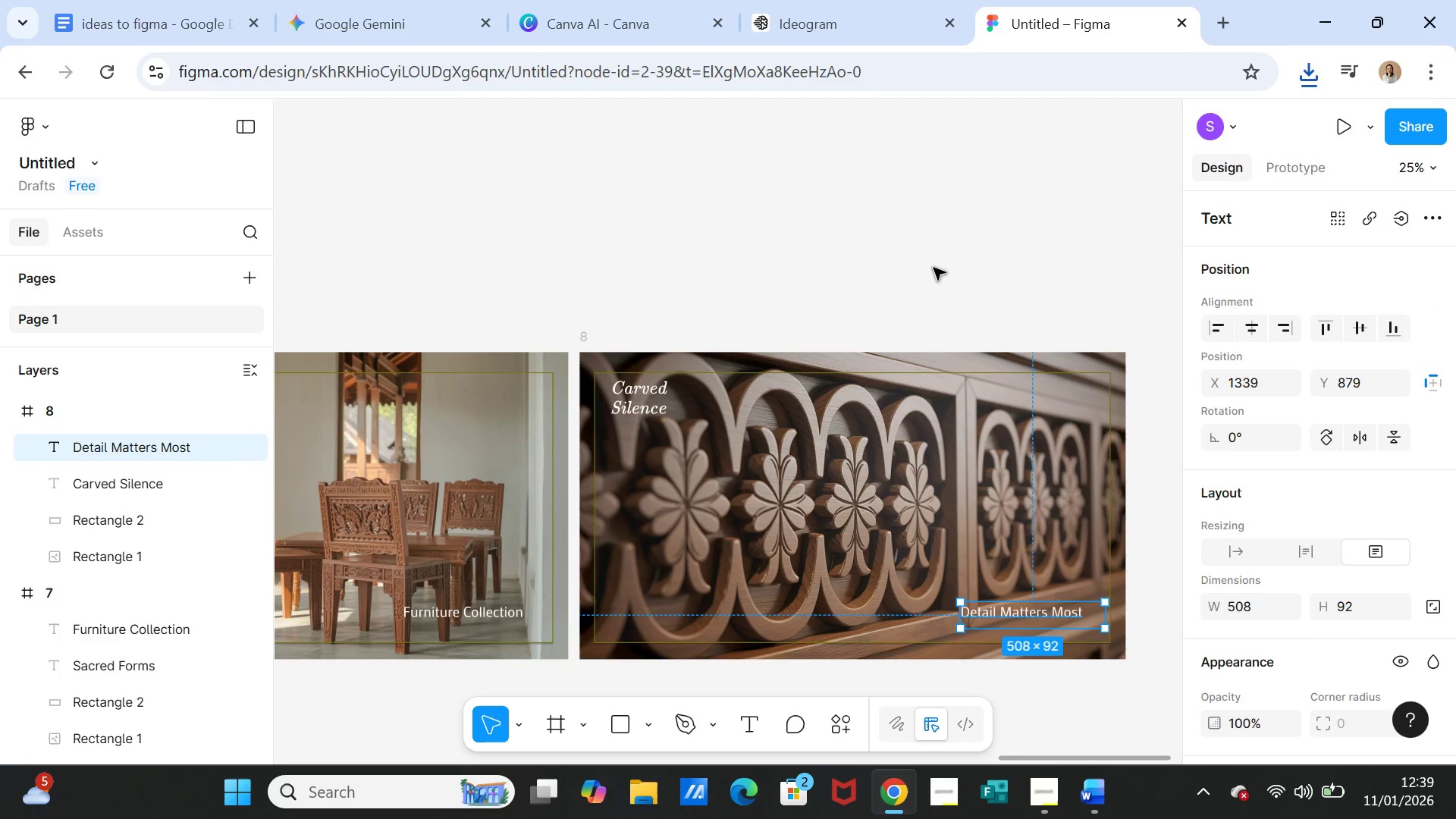 
left_click([934, 268])
 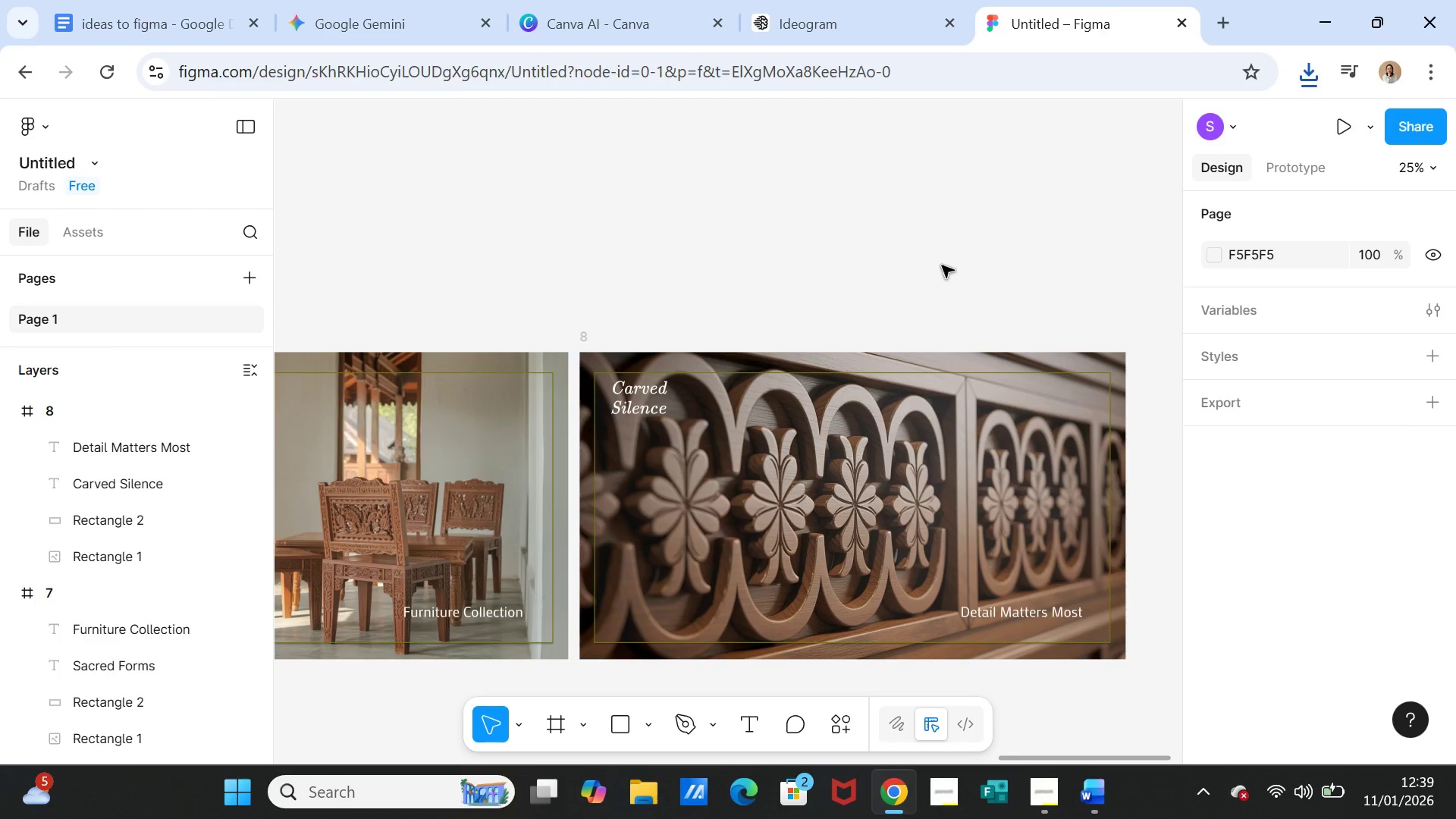 
wait(5.81)
 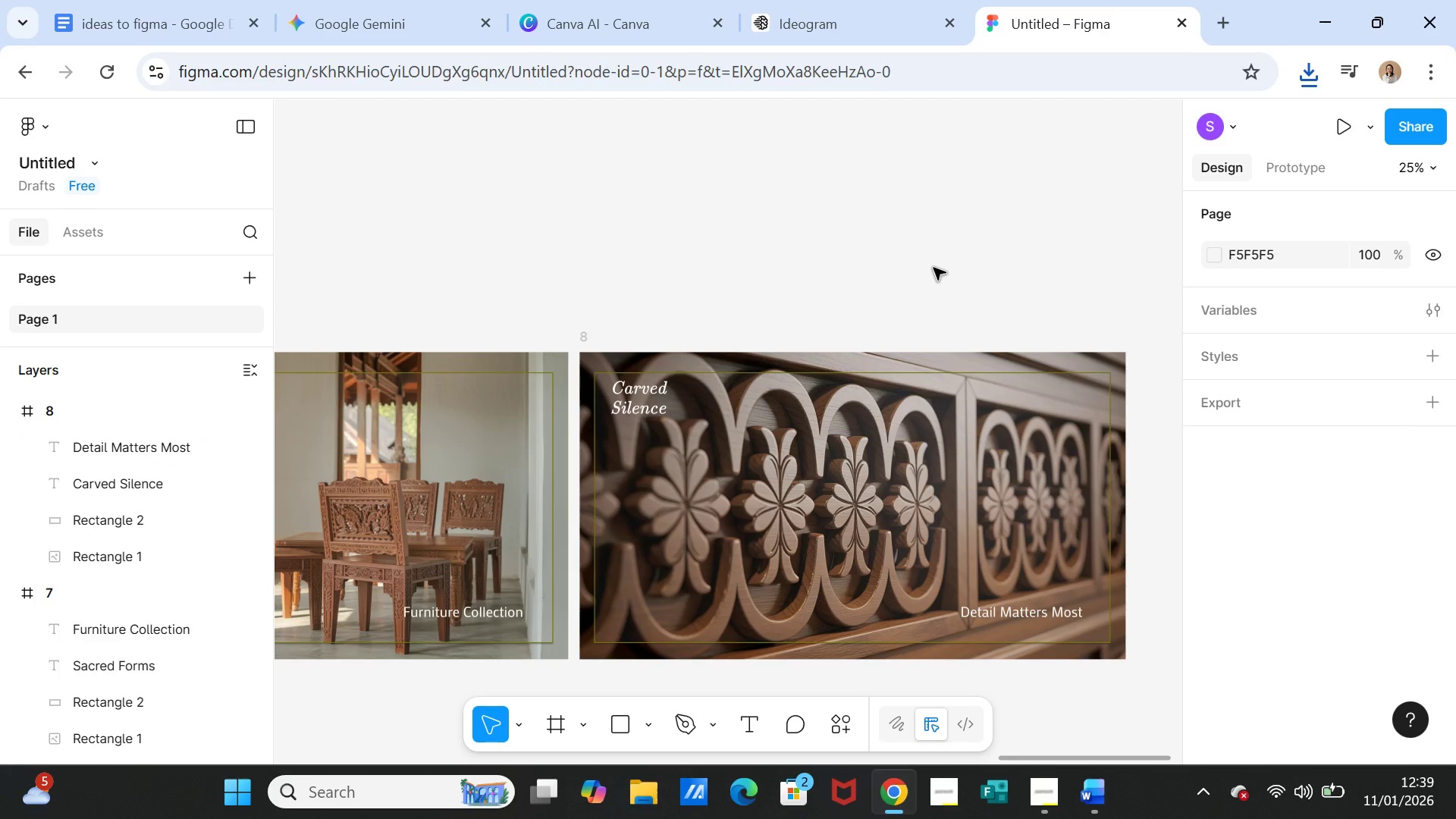 
left_click([80, 400])
 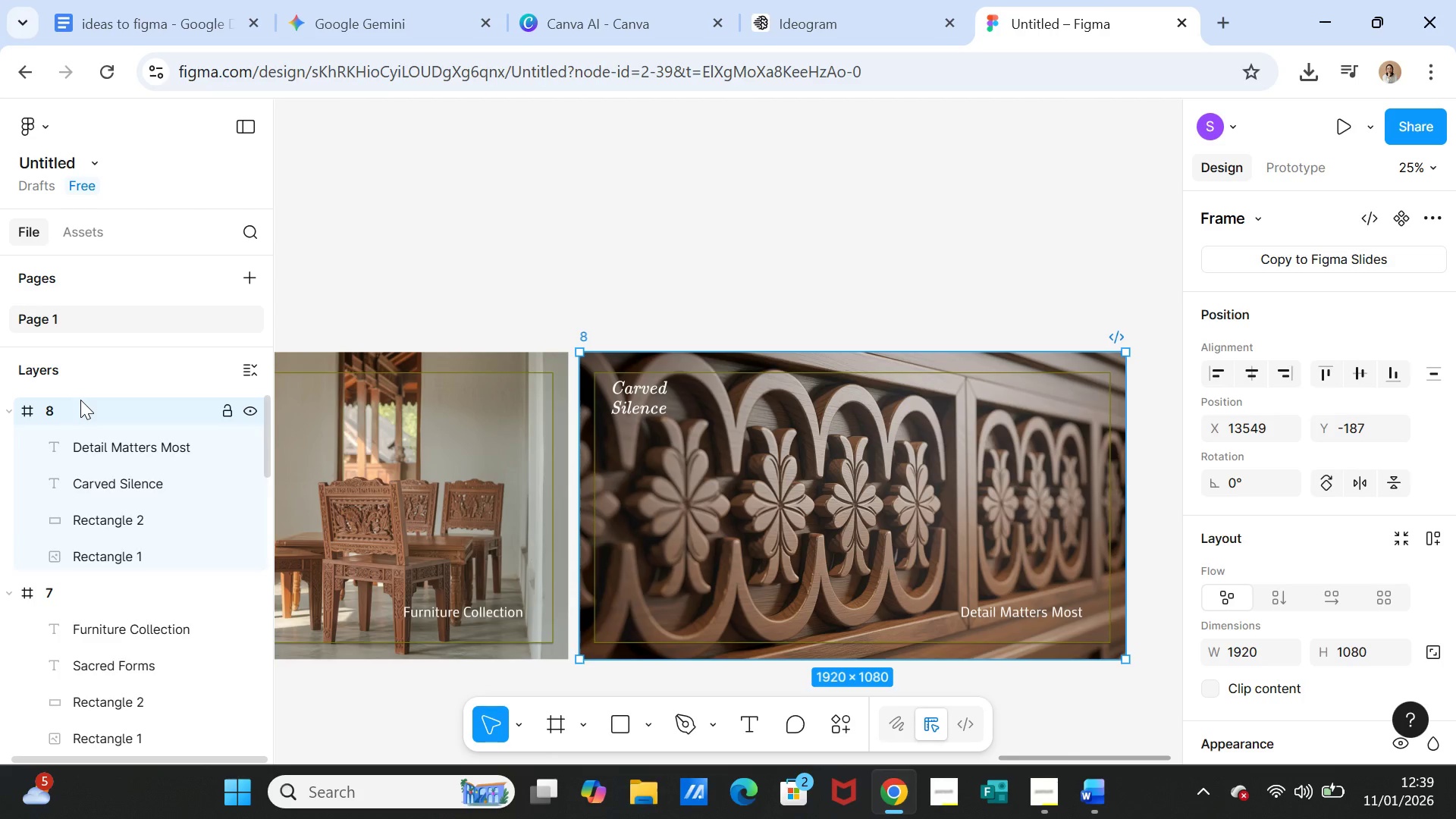 
key(Control+D)
 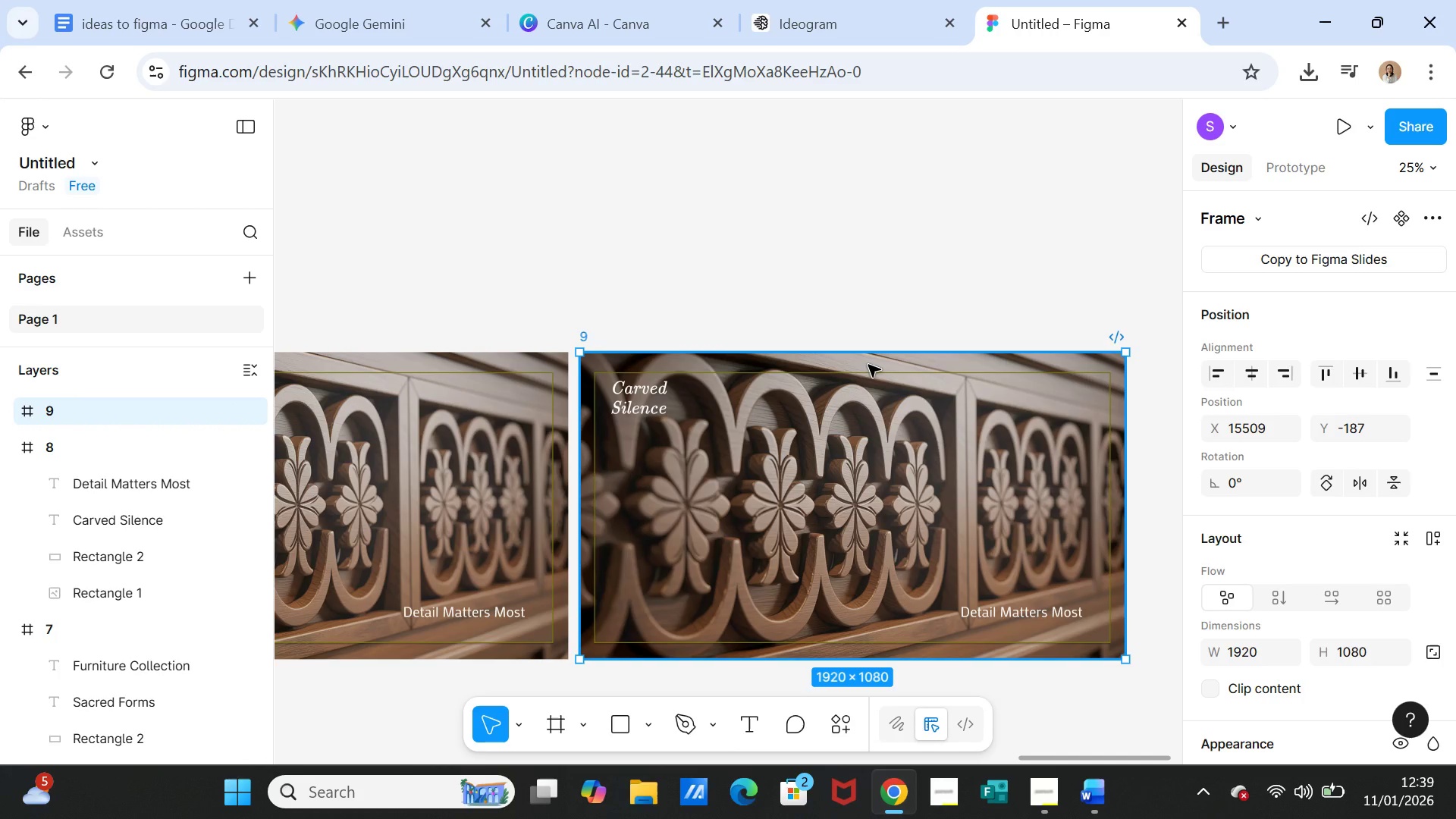 
left_click([868, 365])
 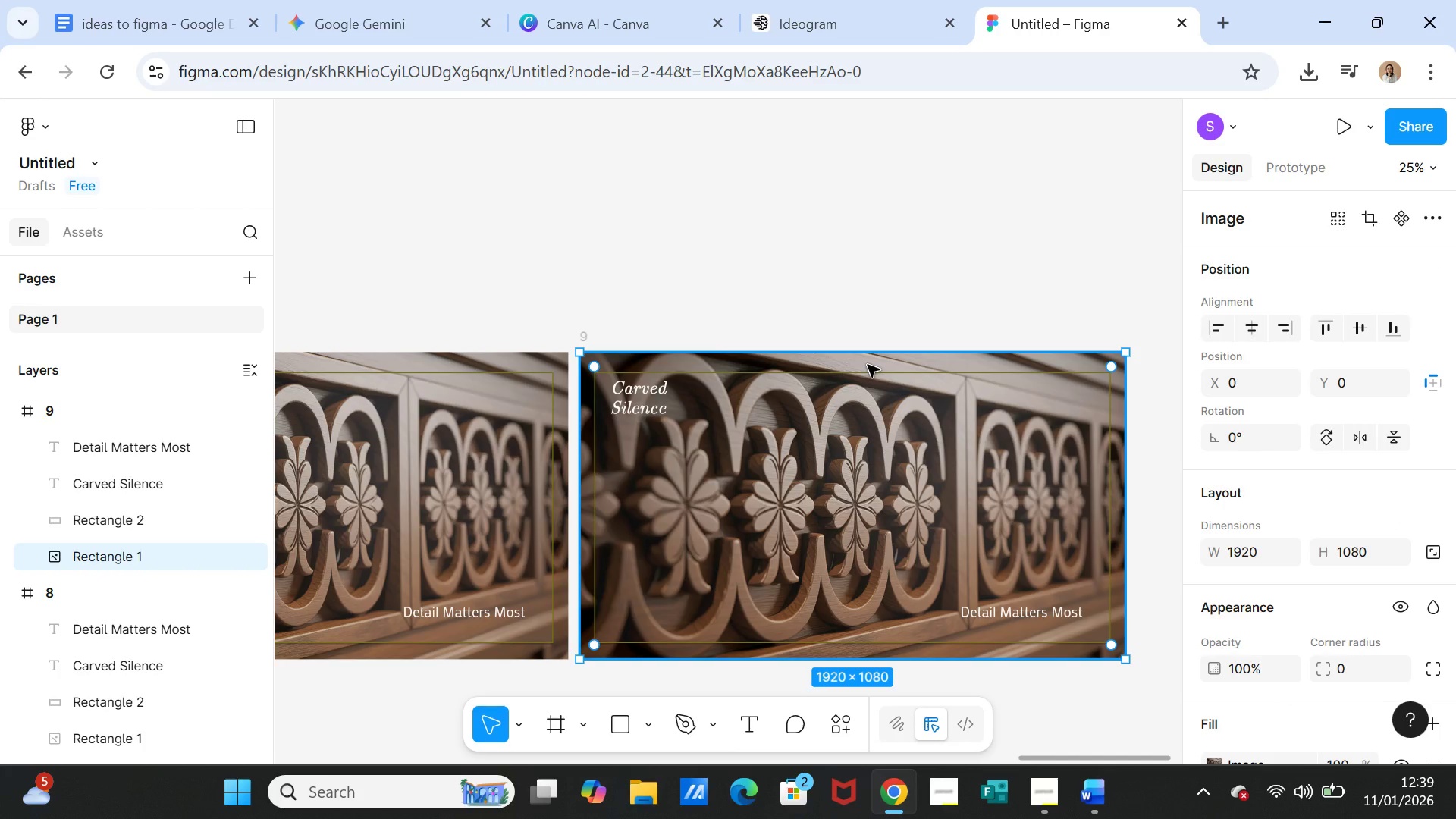 
scroll: coordinate [951, 474], scroll_direction: down, amount: 1.0
 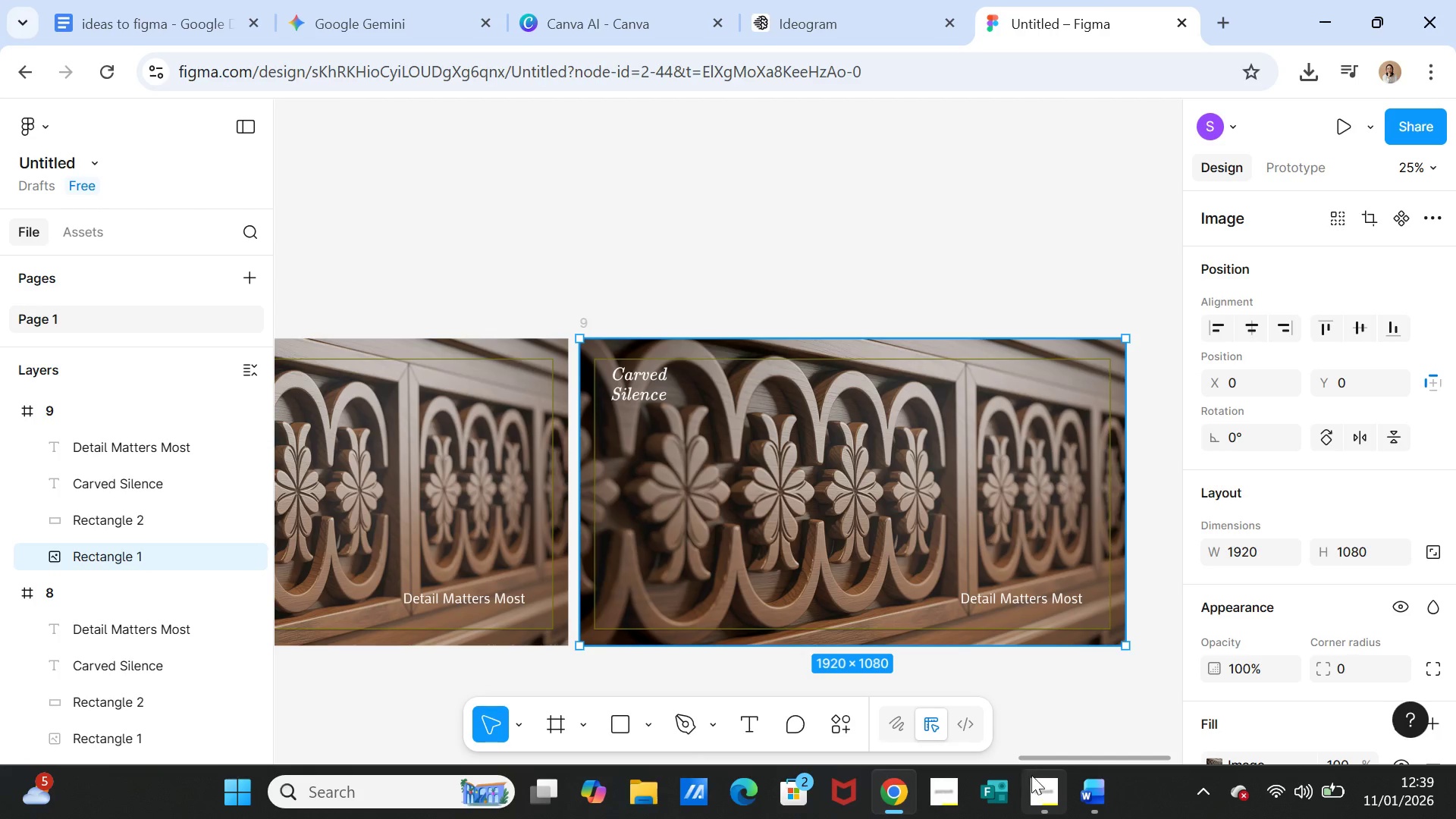 
wait(6.57)
 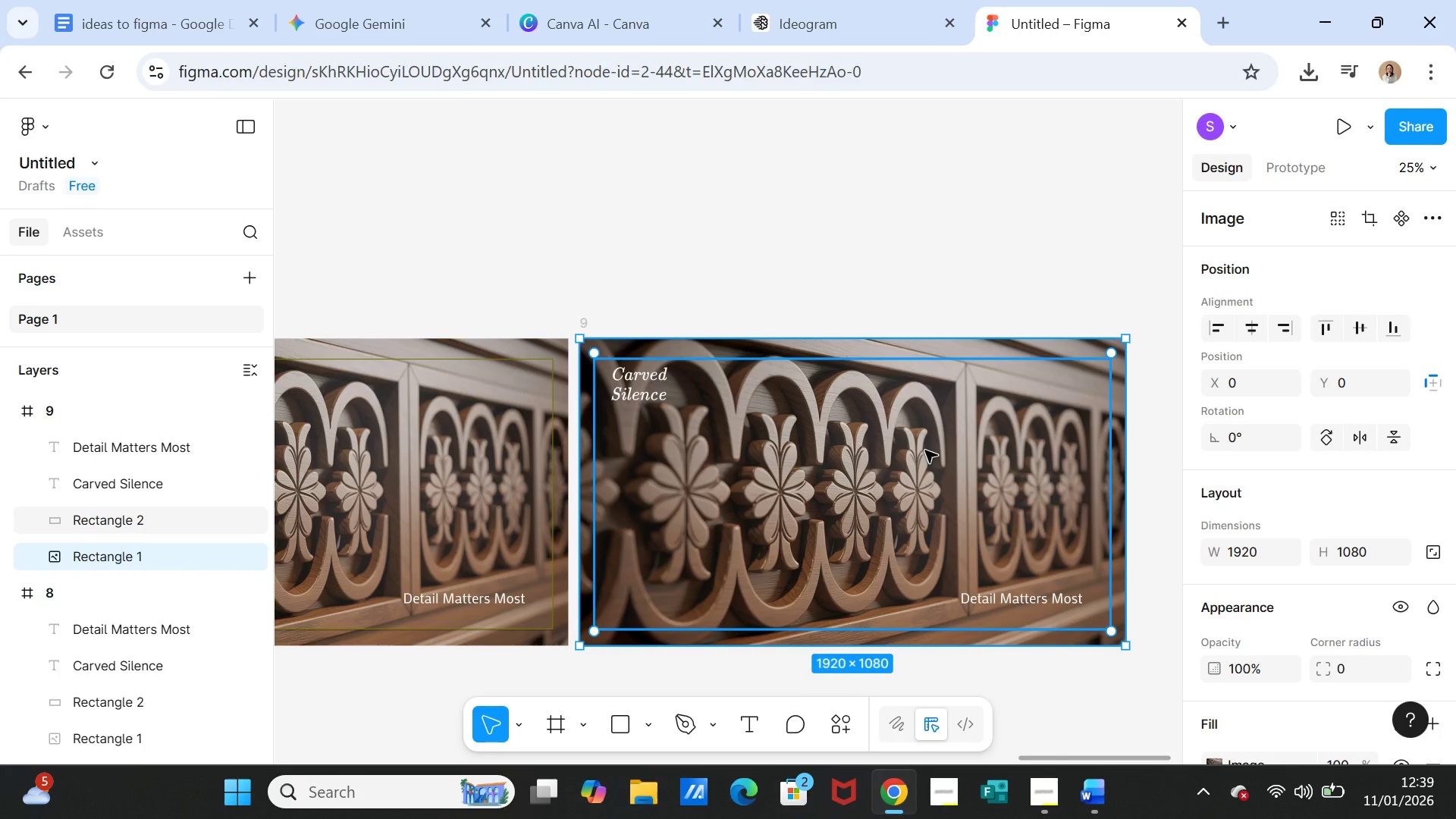 
double_click([993, 718])
 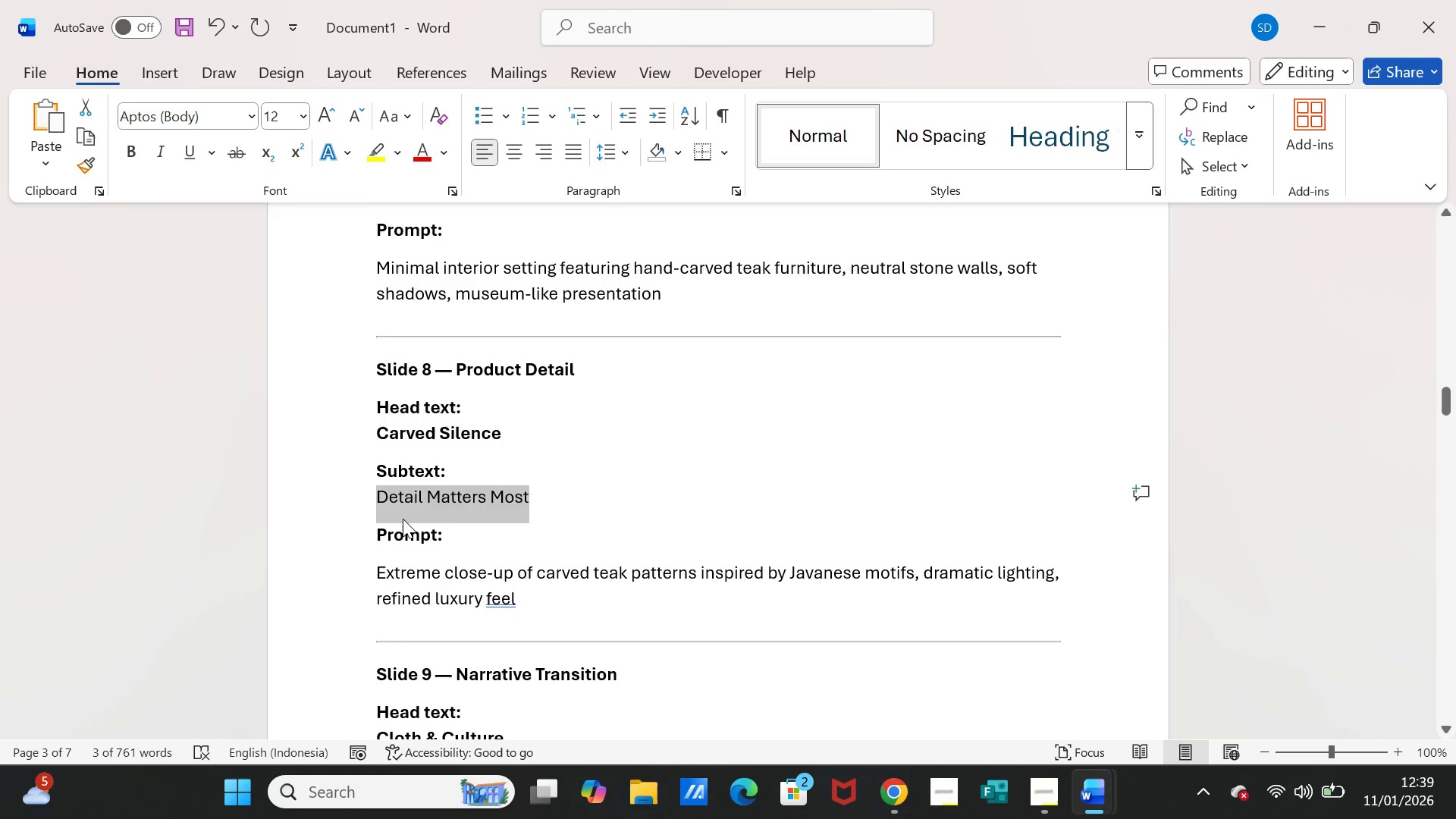 
scroll: coordinate [411, 532], scroll_direction: down, amount: 4.0
 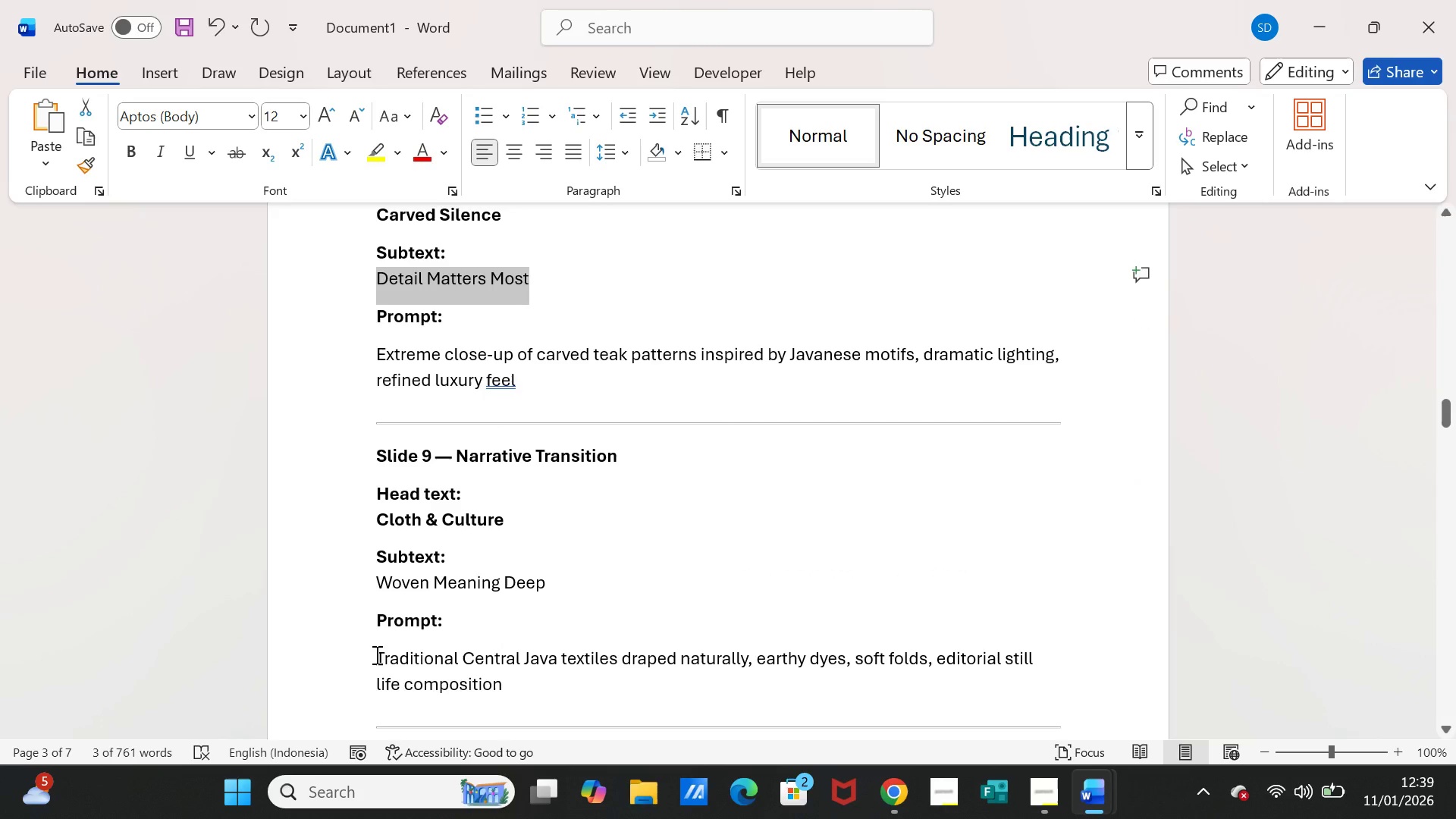 
left_click_drag(start_coordinate=[375, 654], to_coordinate=[476, 676])
 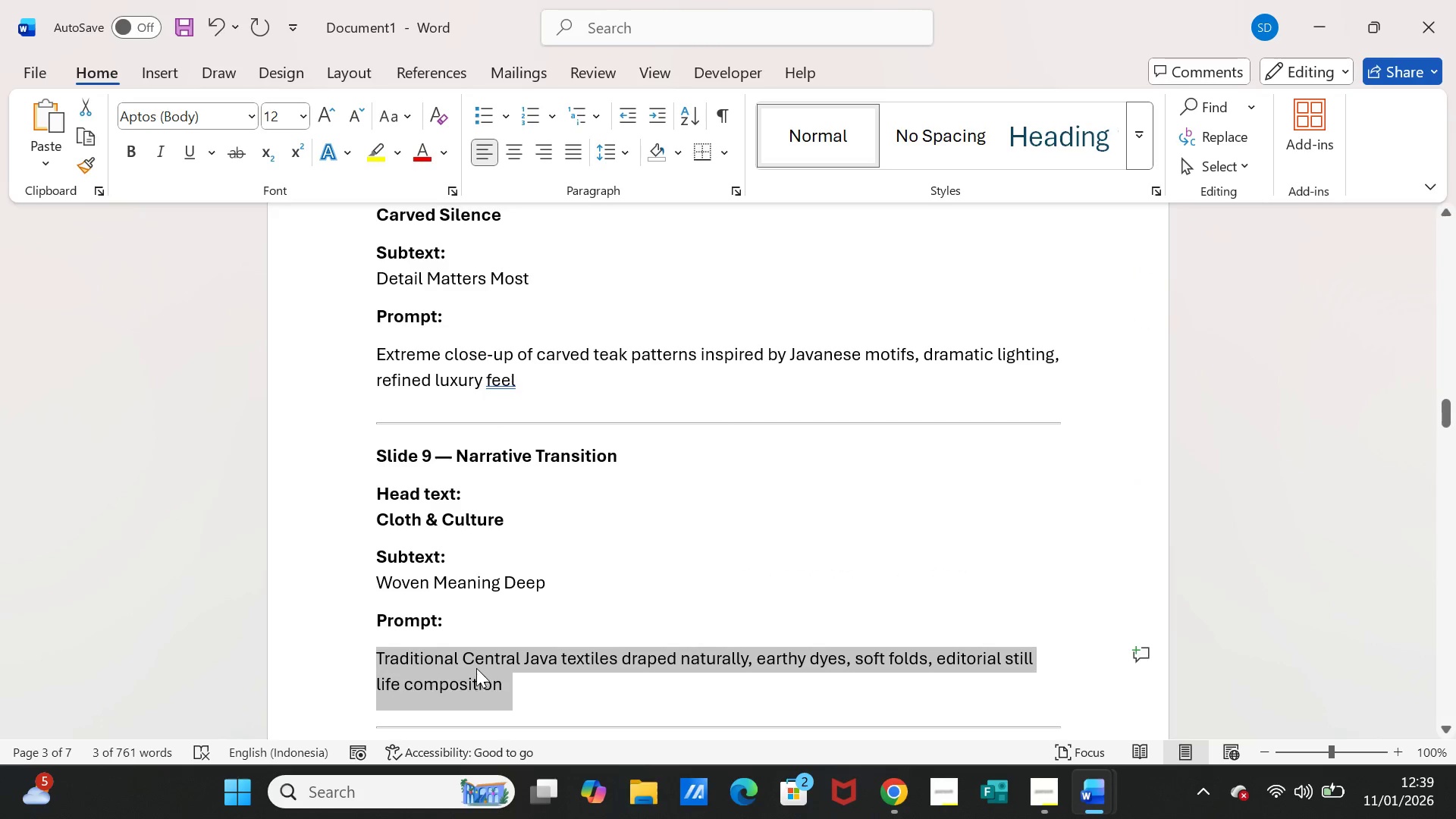 
key(Control+C)
 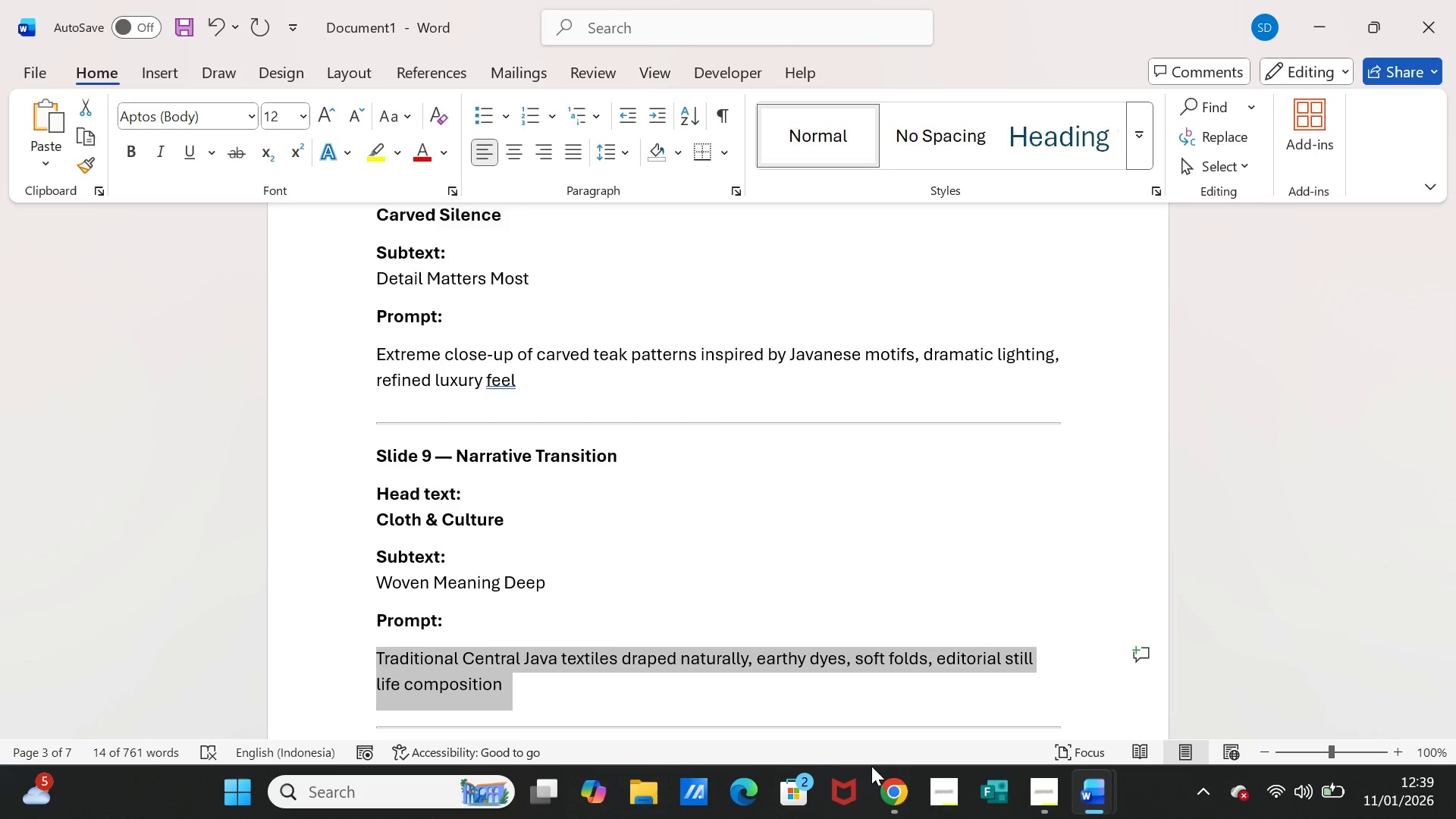 
left_click([889, 790])
 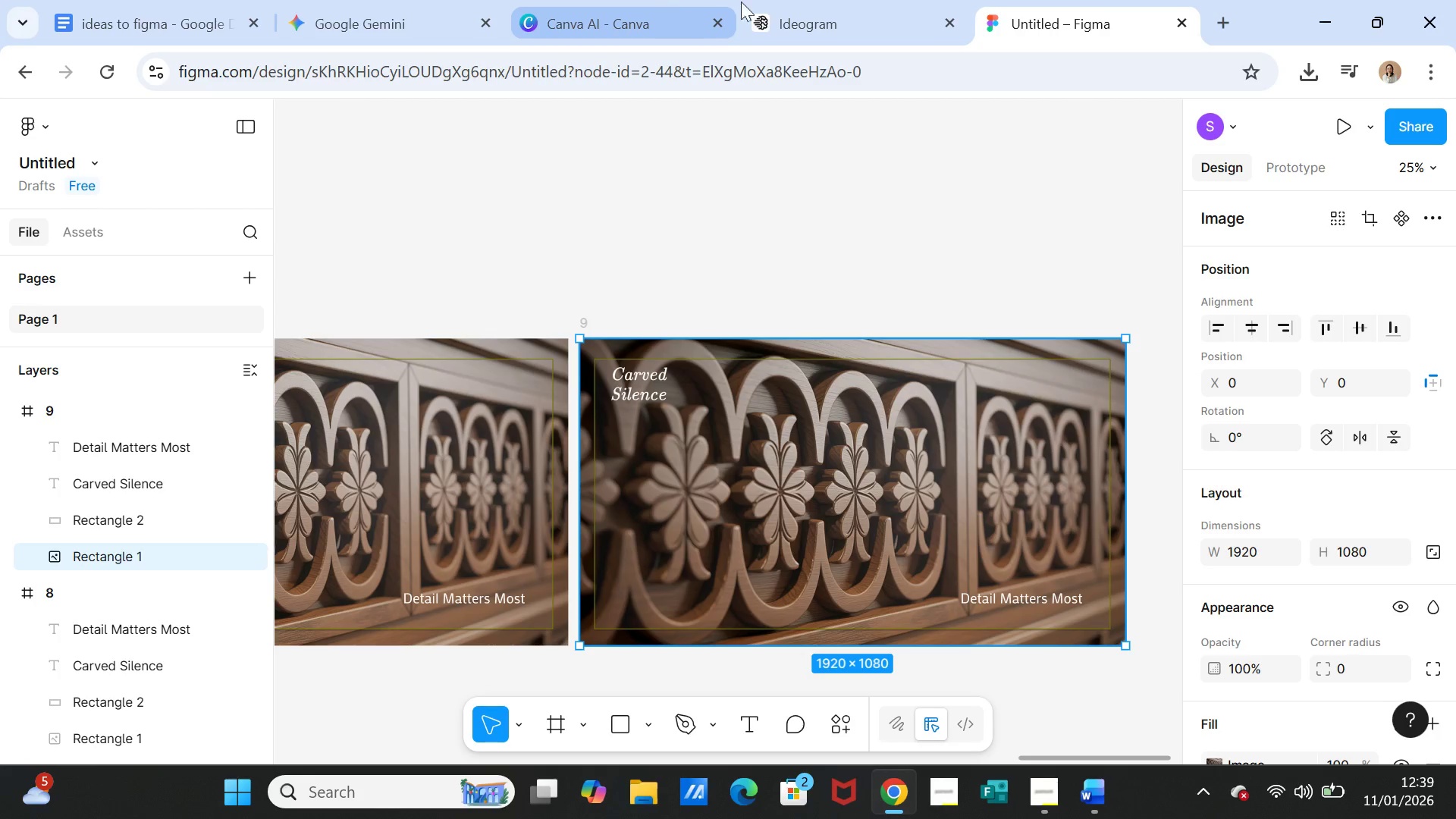 
left_click([777, 17])
 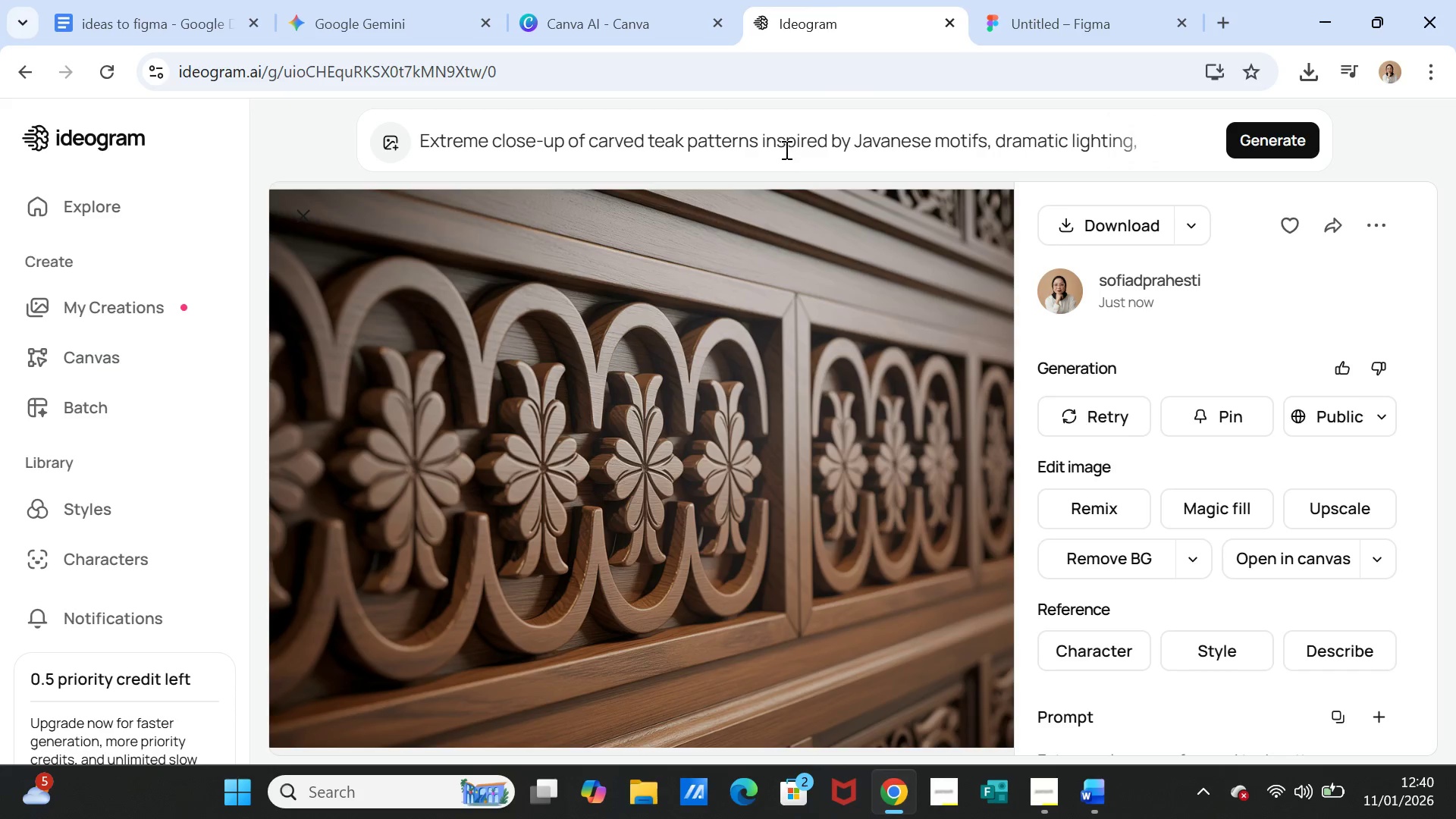 
left_click([785, 143])
 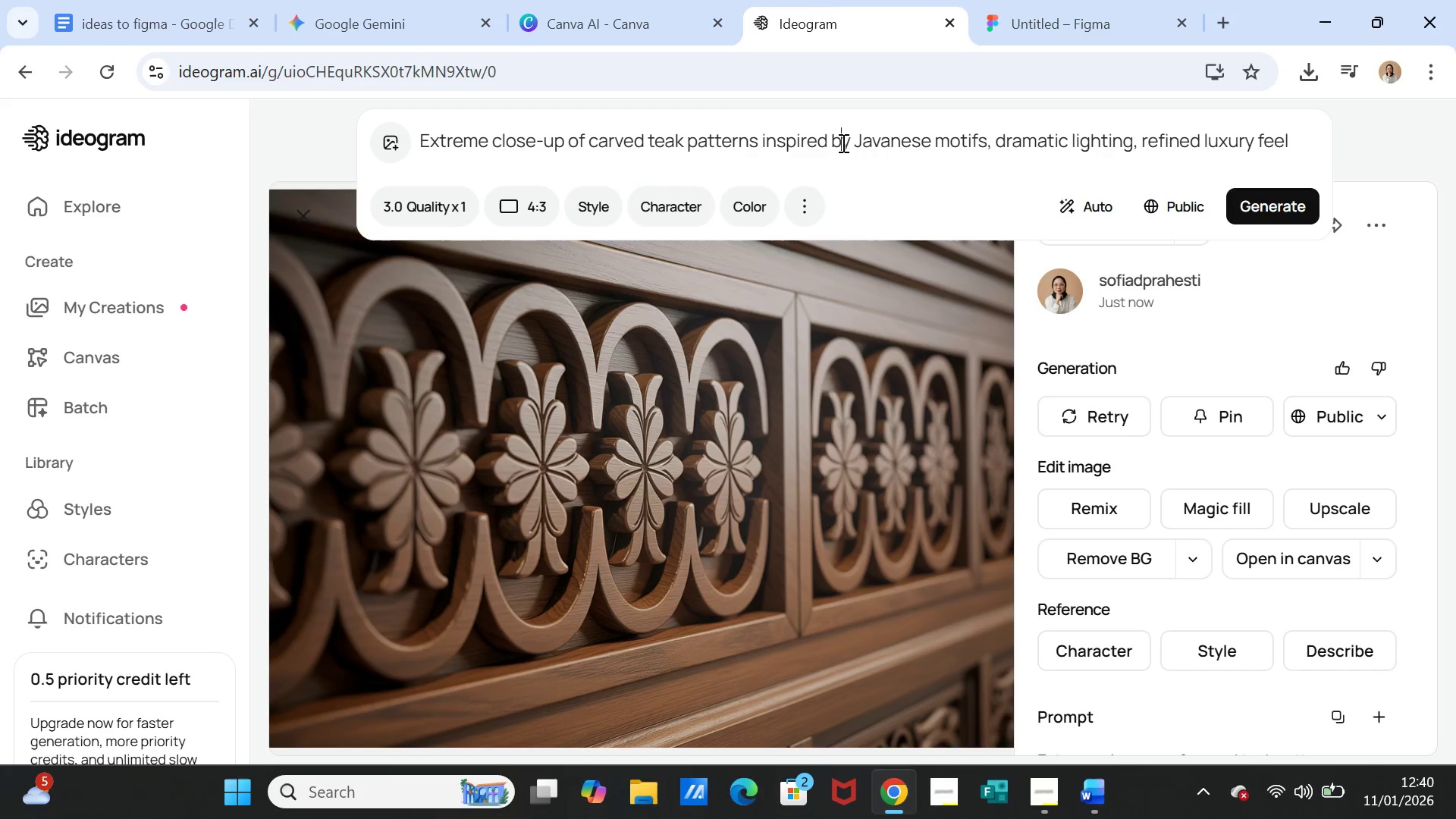 
double_click([842, 143])
 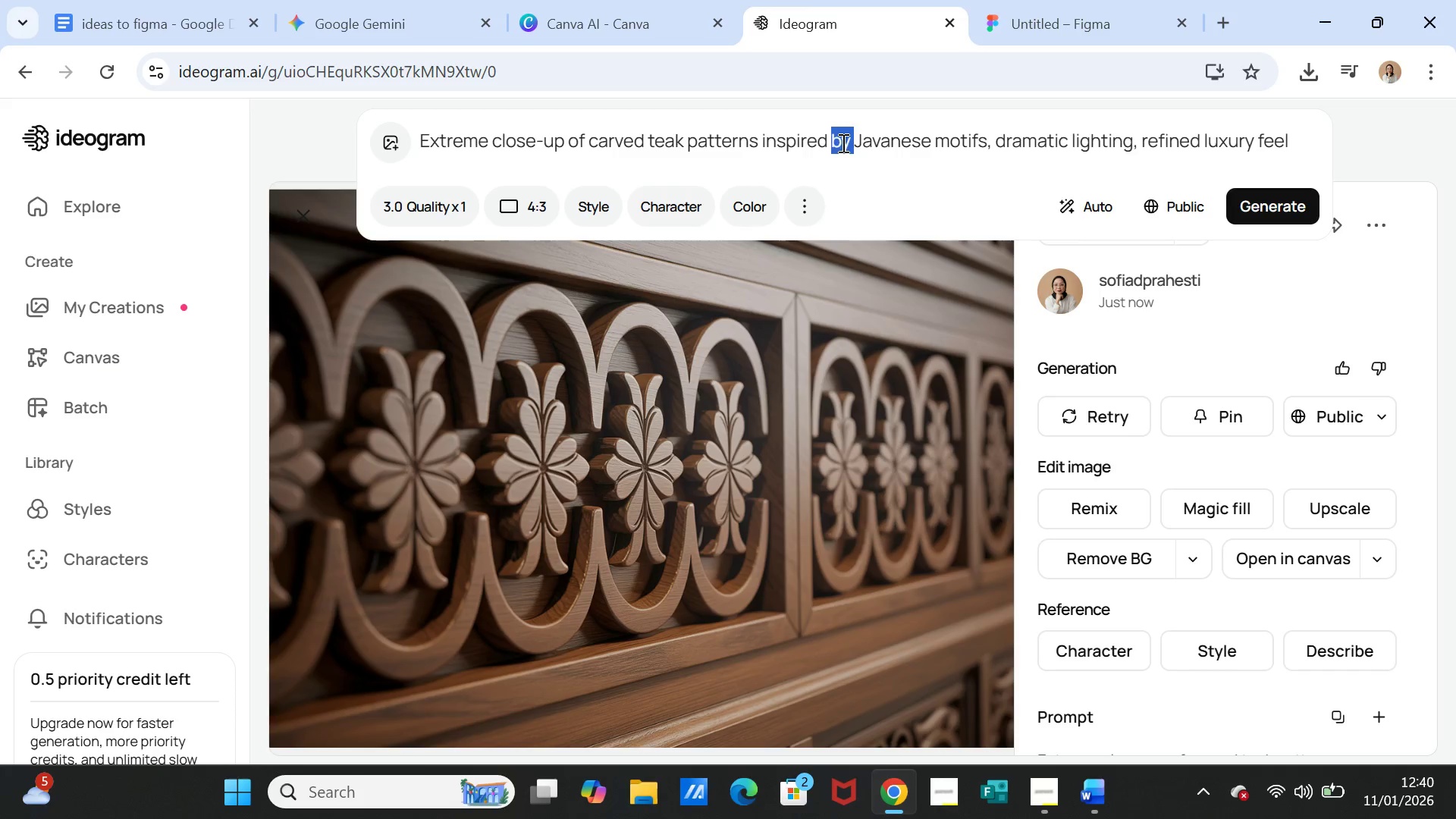 
triple_click([842, 143])
 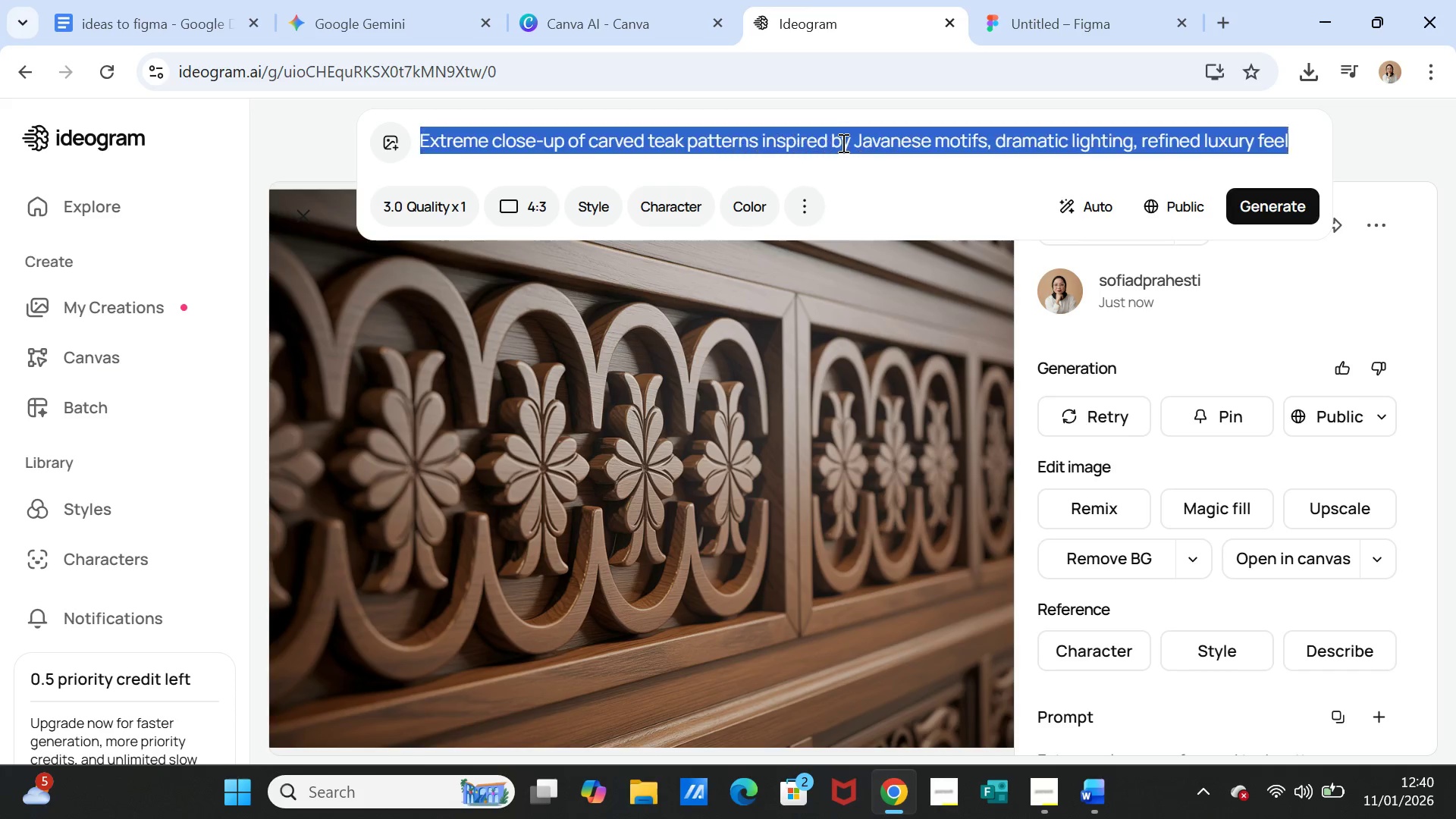 
key(Control+V)
 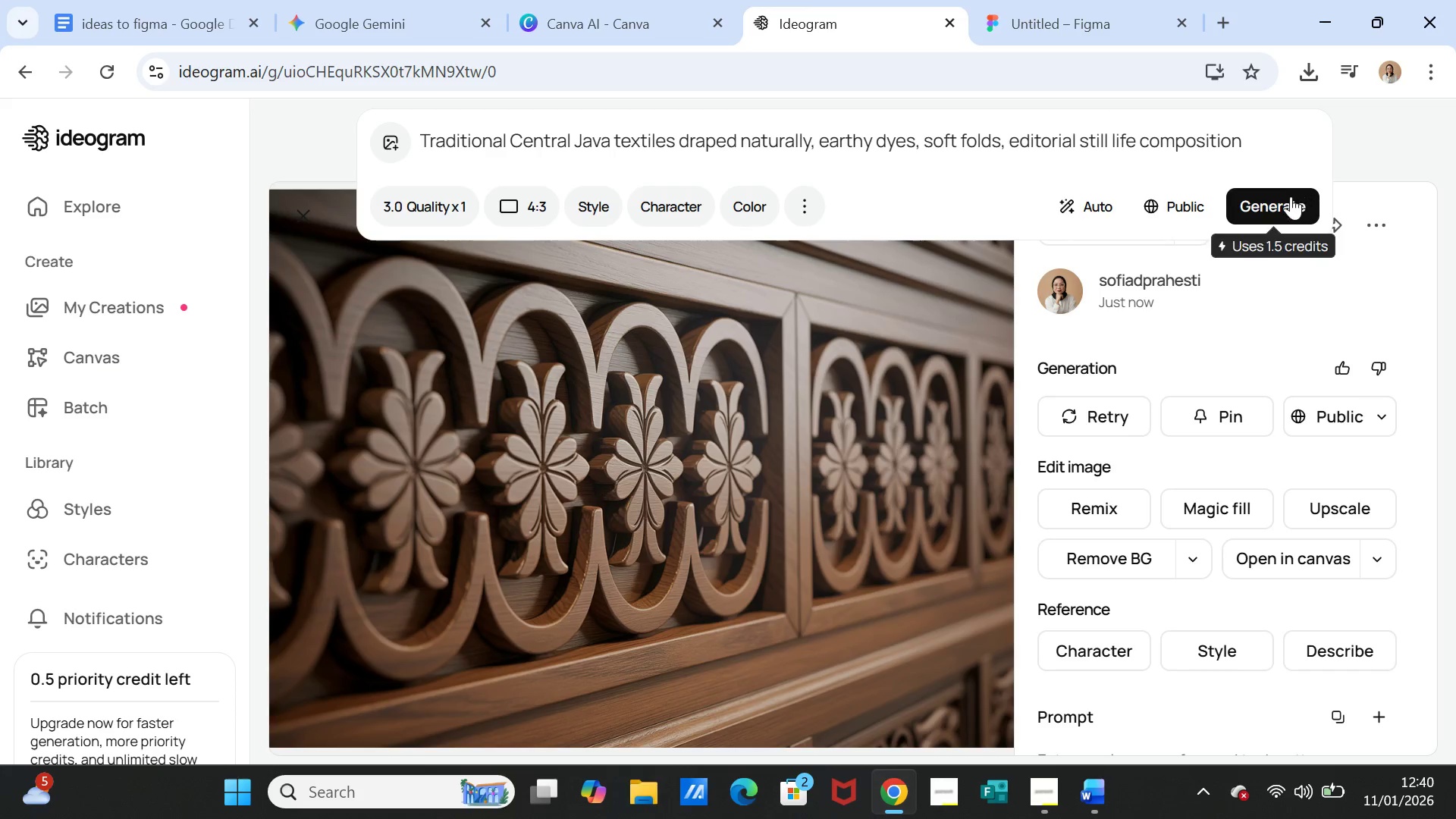 
left_click([1291, 196])
 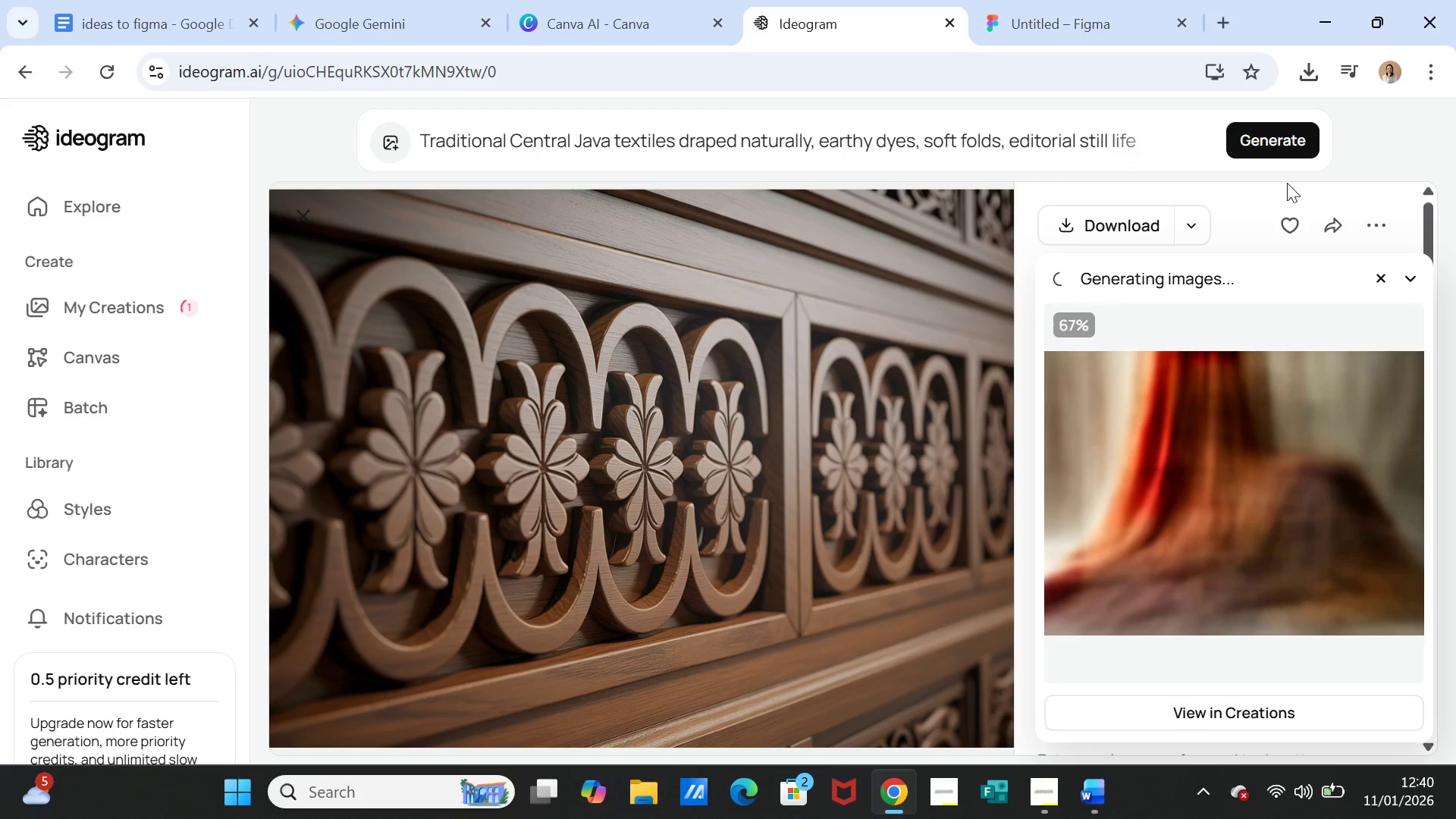 
wait(30.05)
 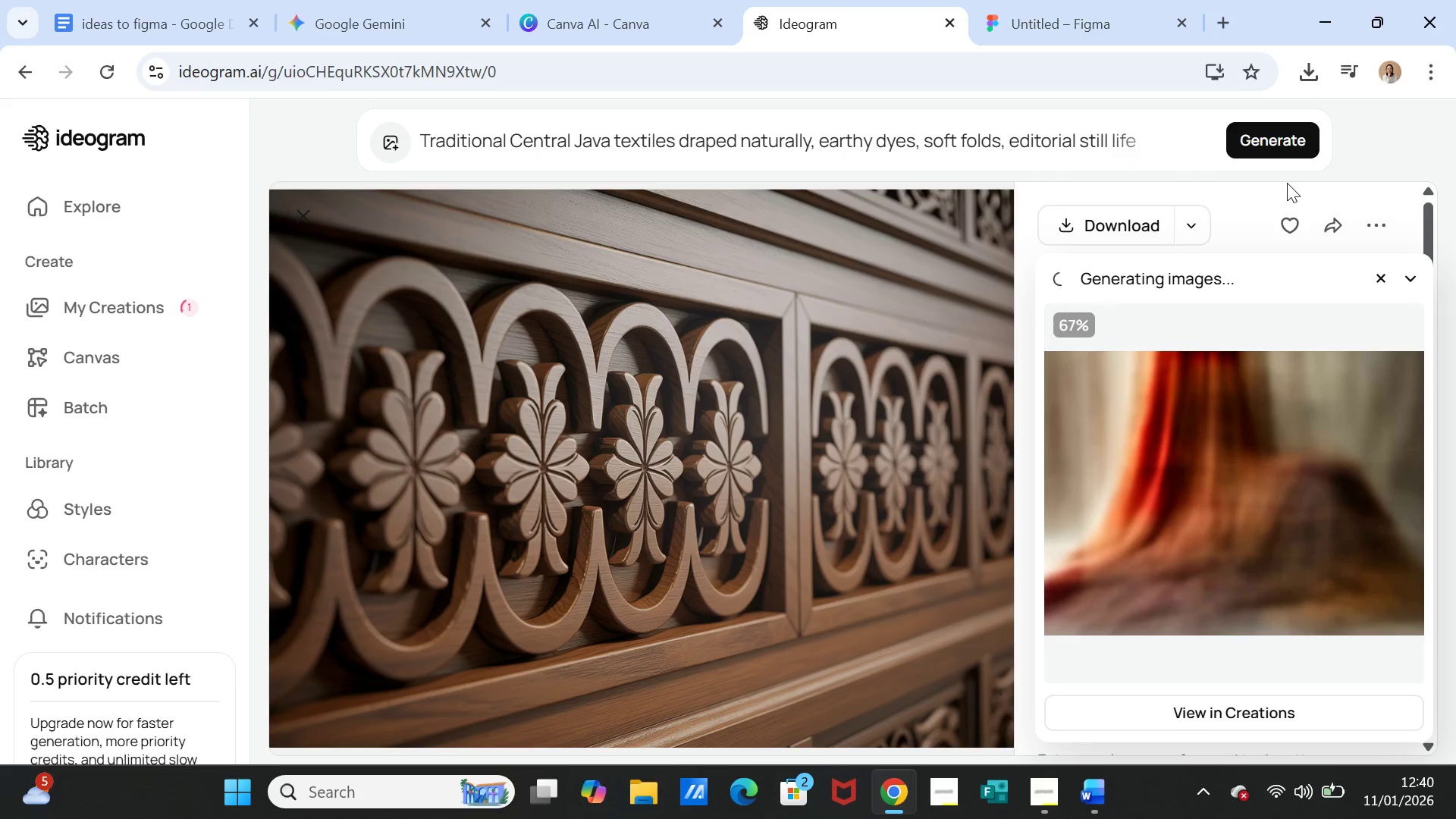 
left_click([1201, 461])
 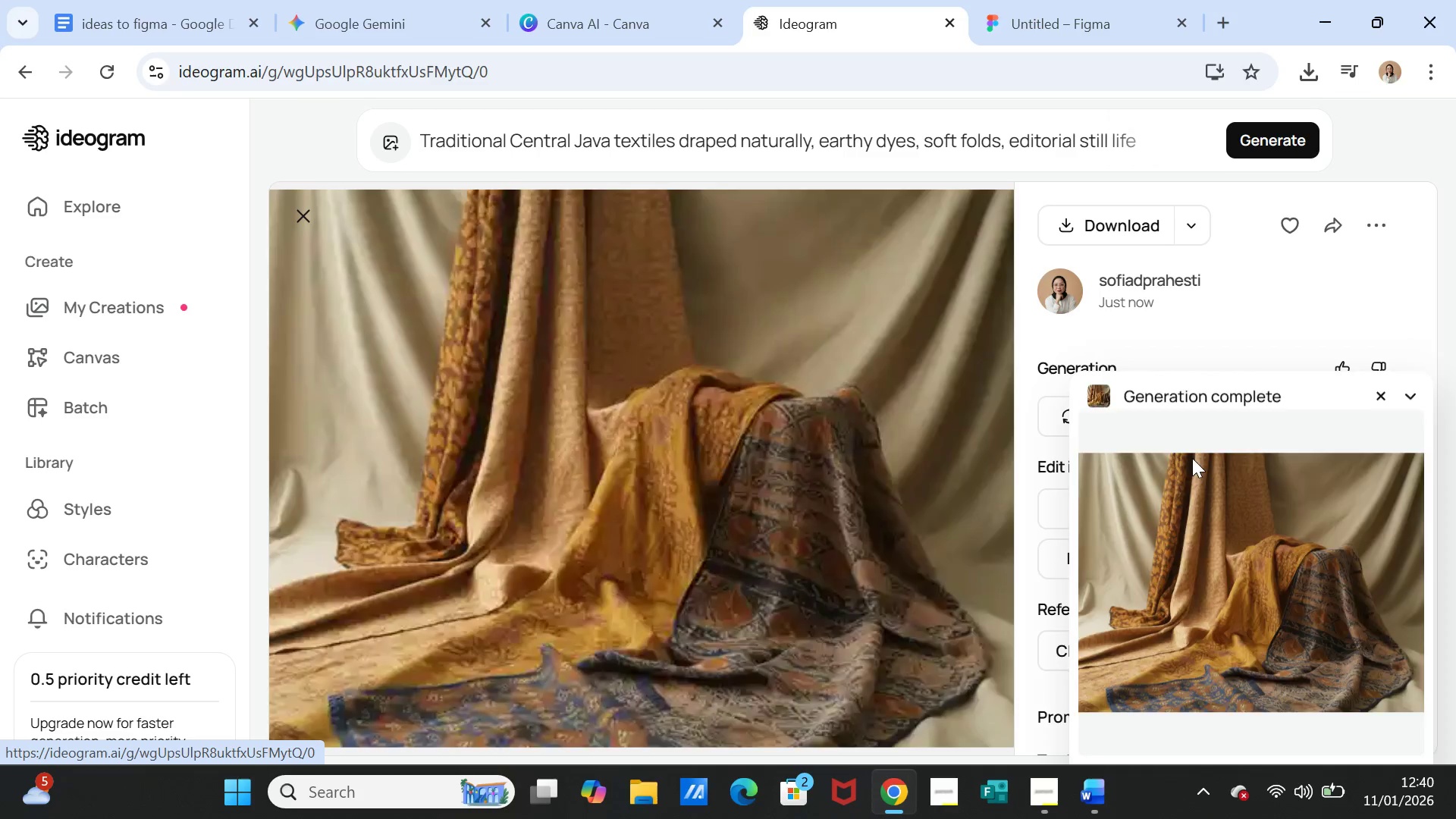 
mouse_move([1188, 440])
 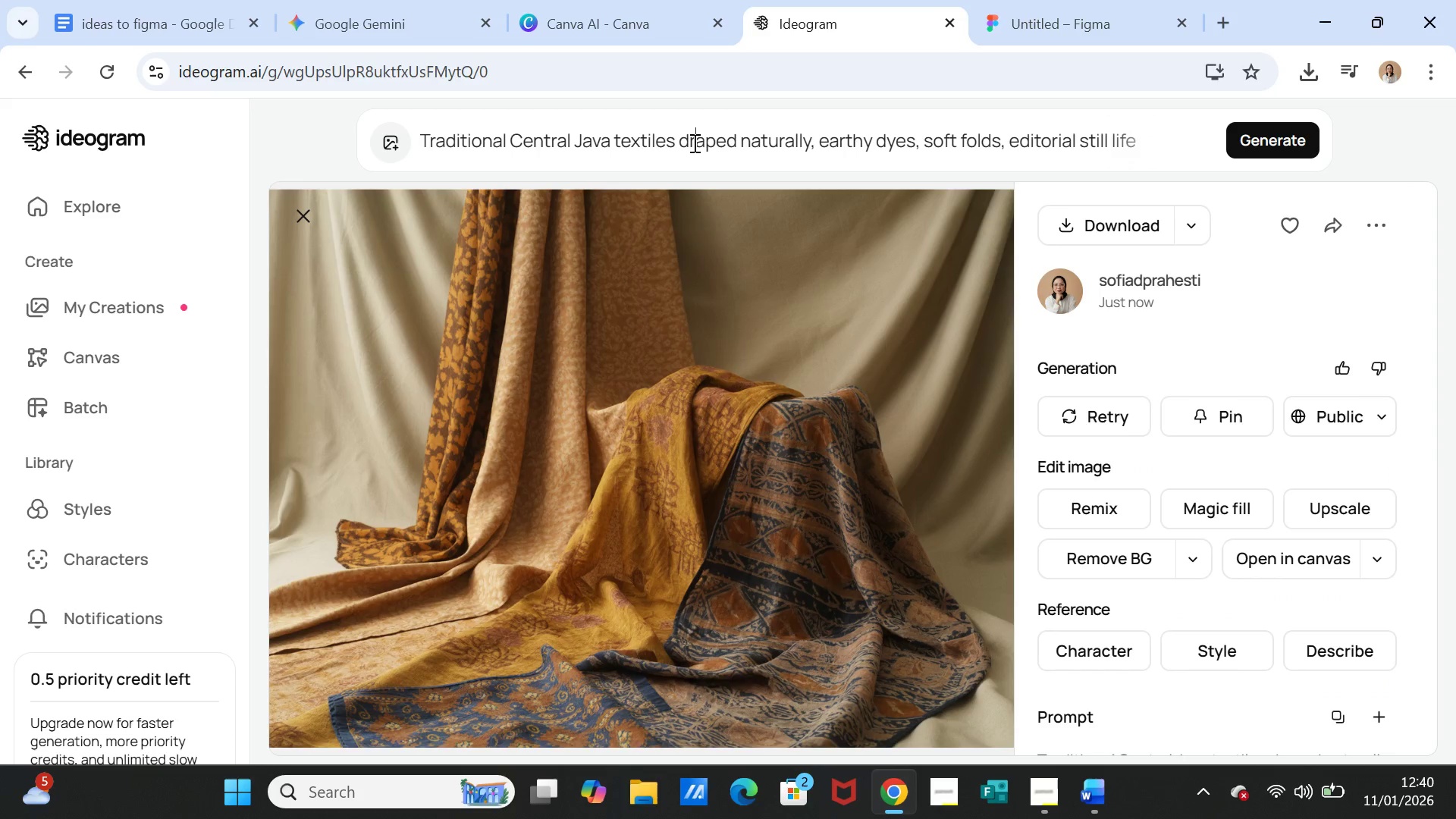 
double_click([693, 143])
 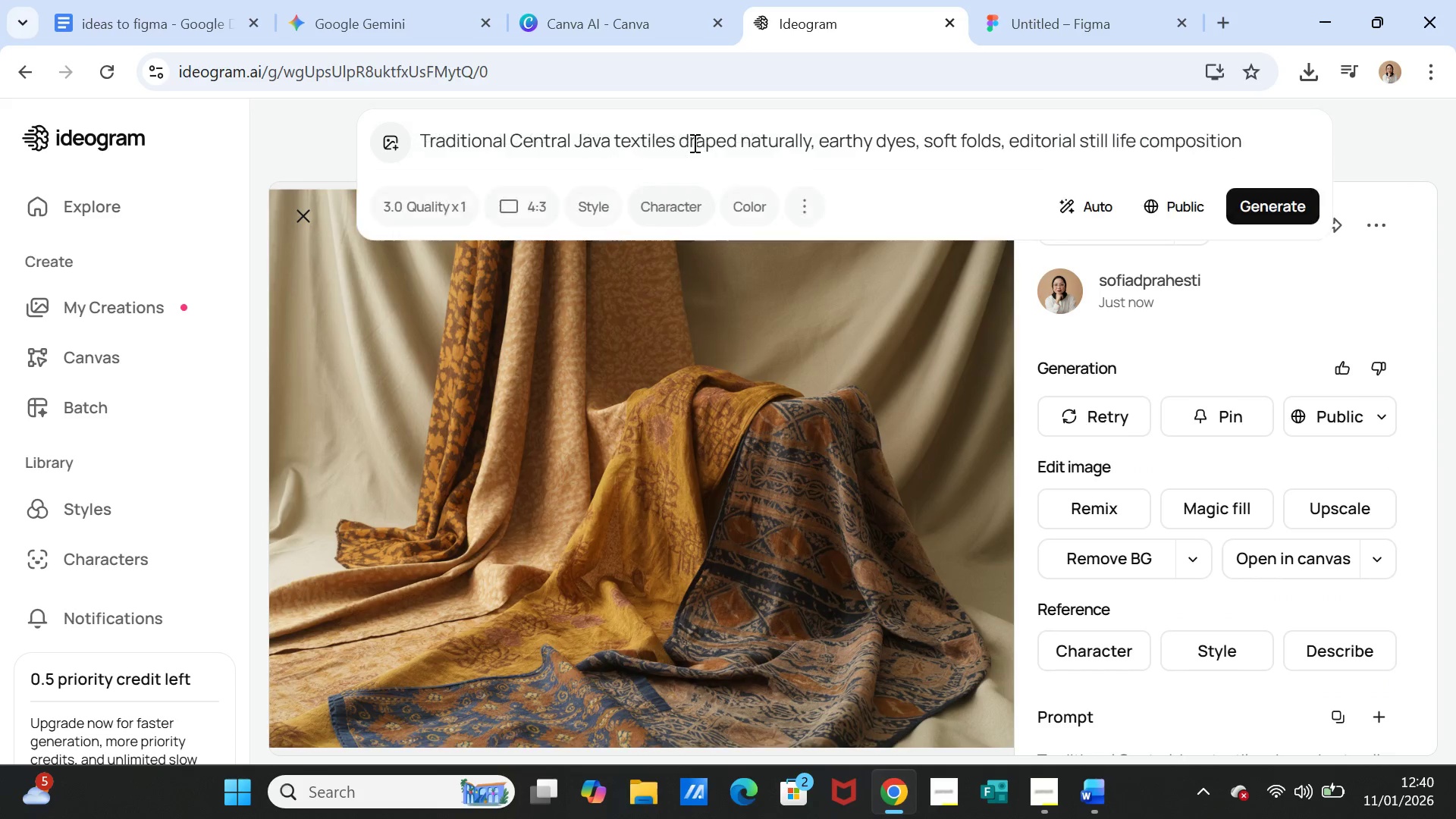 
triple_click([693, 143])
 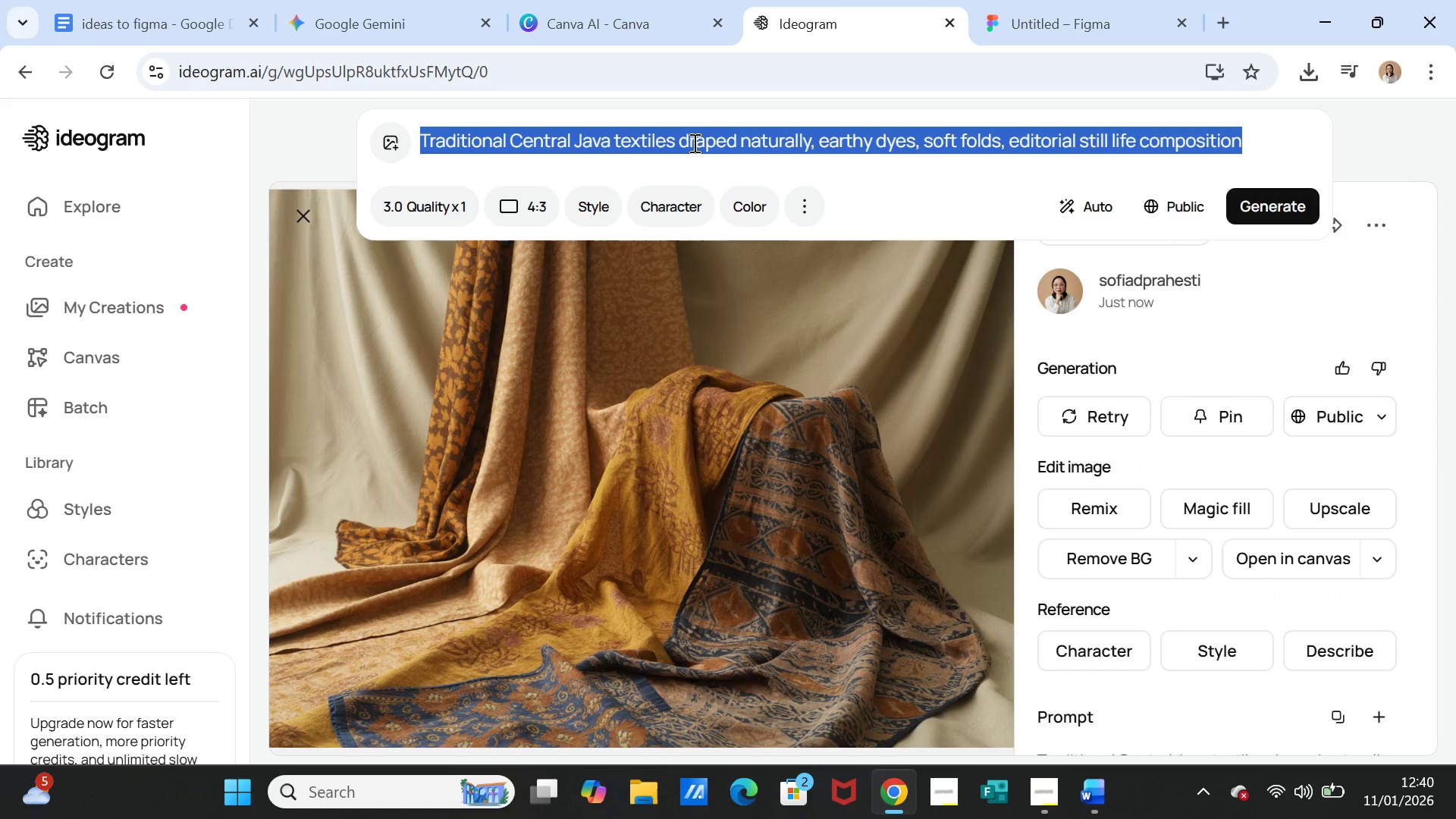 
key(Control+C)
 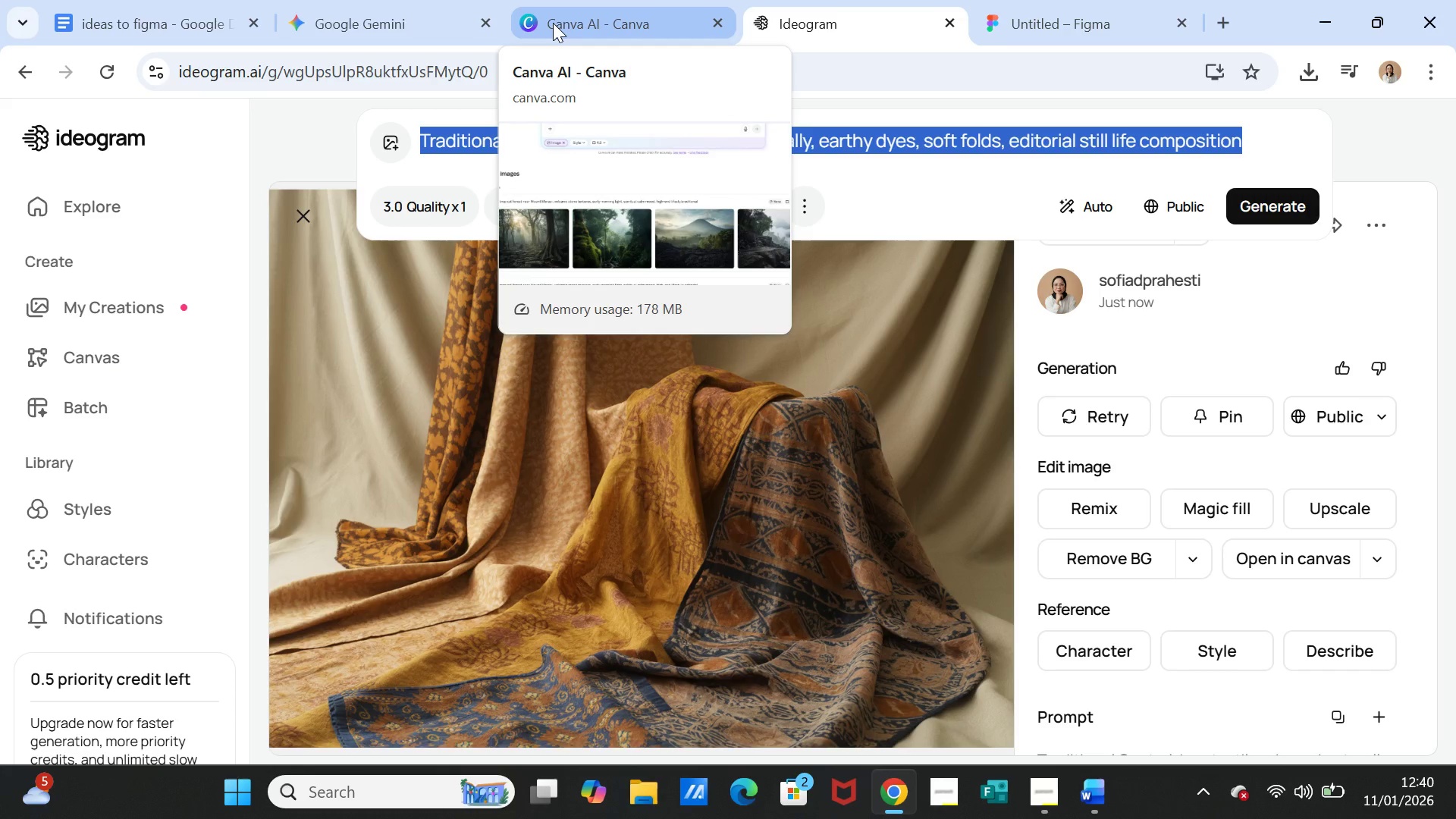 
wait(5.48)
 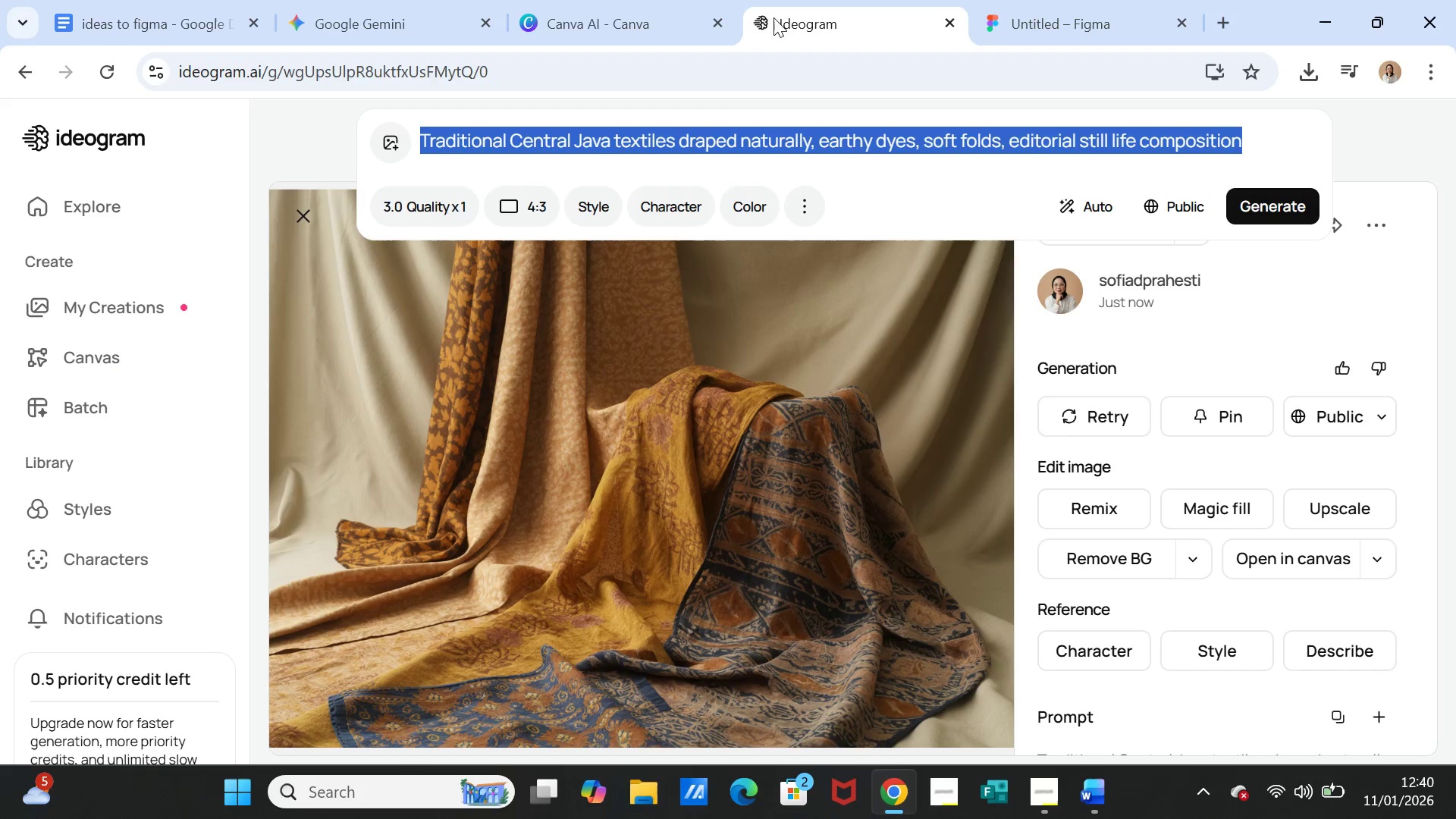 
left_click([553, 23])
 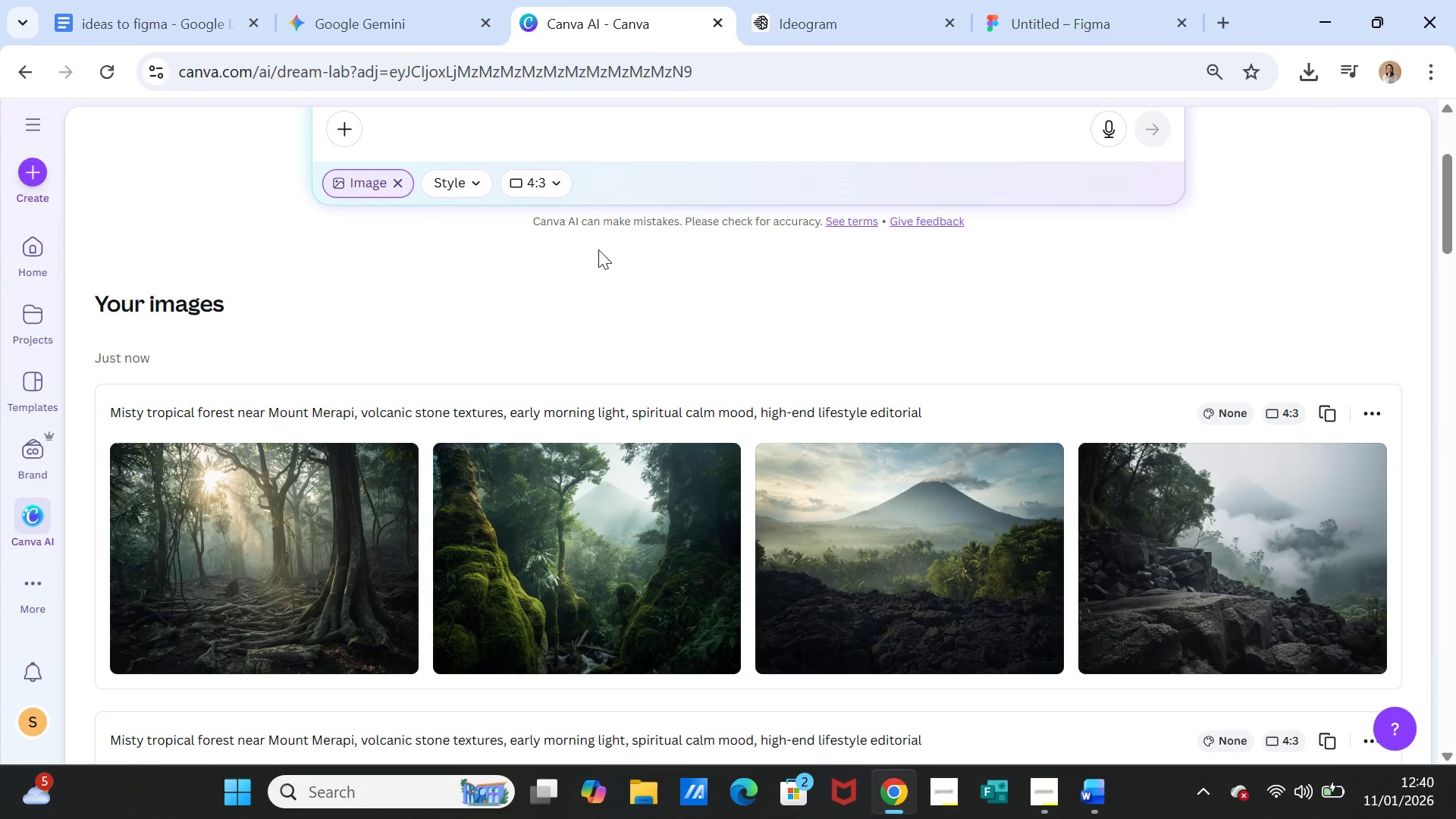 
scroll: coordinate [597, 266], scroll_direction: up, amount: 2.0
 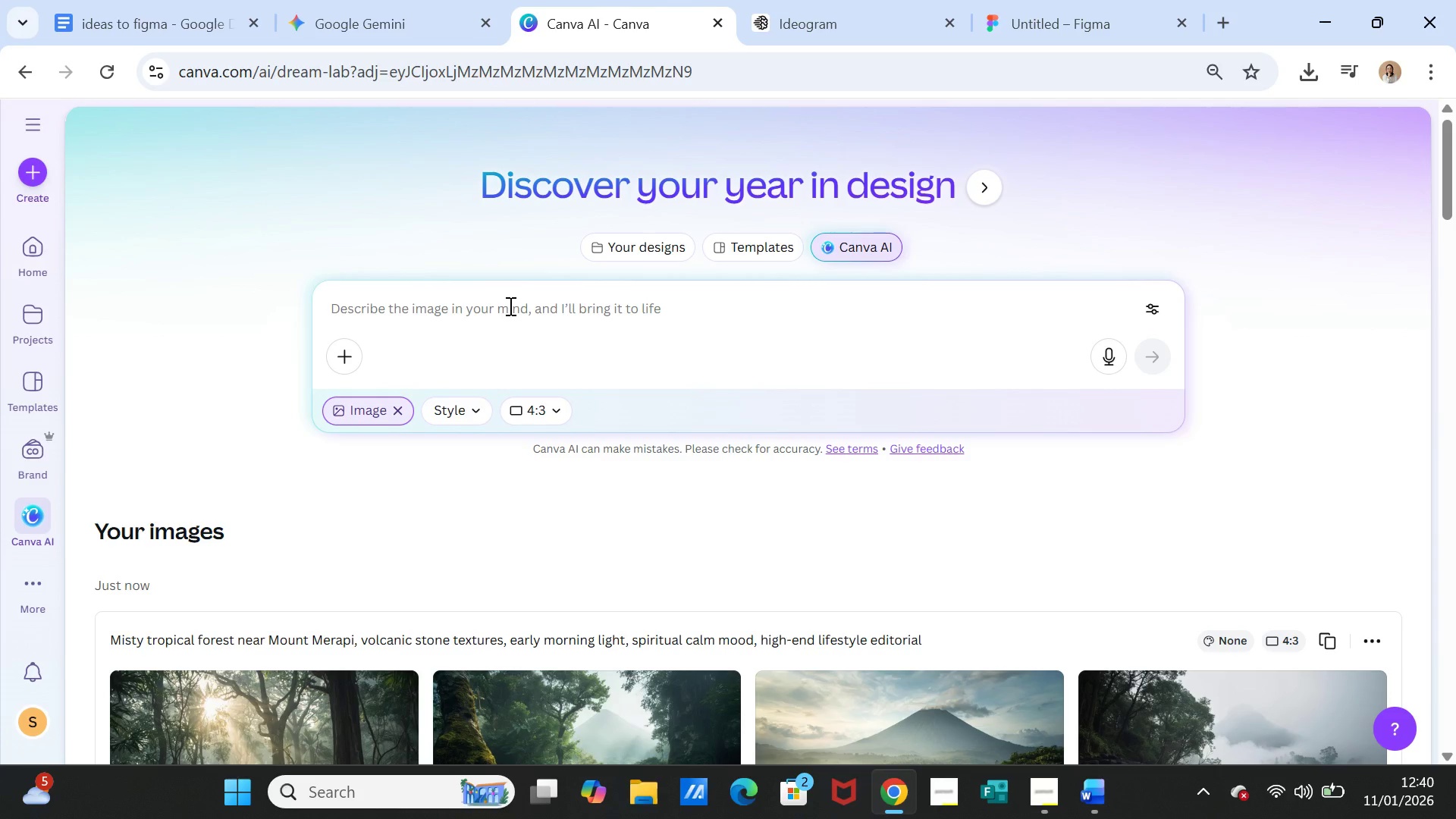 
left_click([509, 306])
 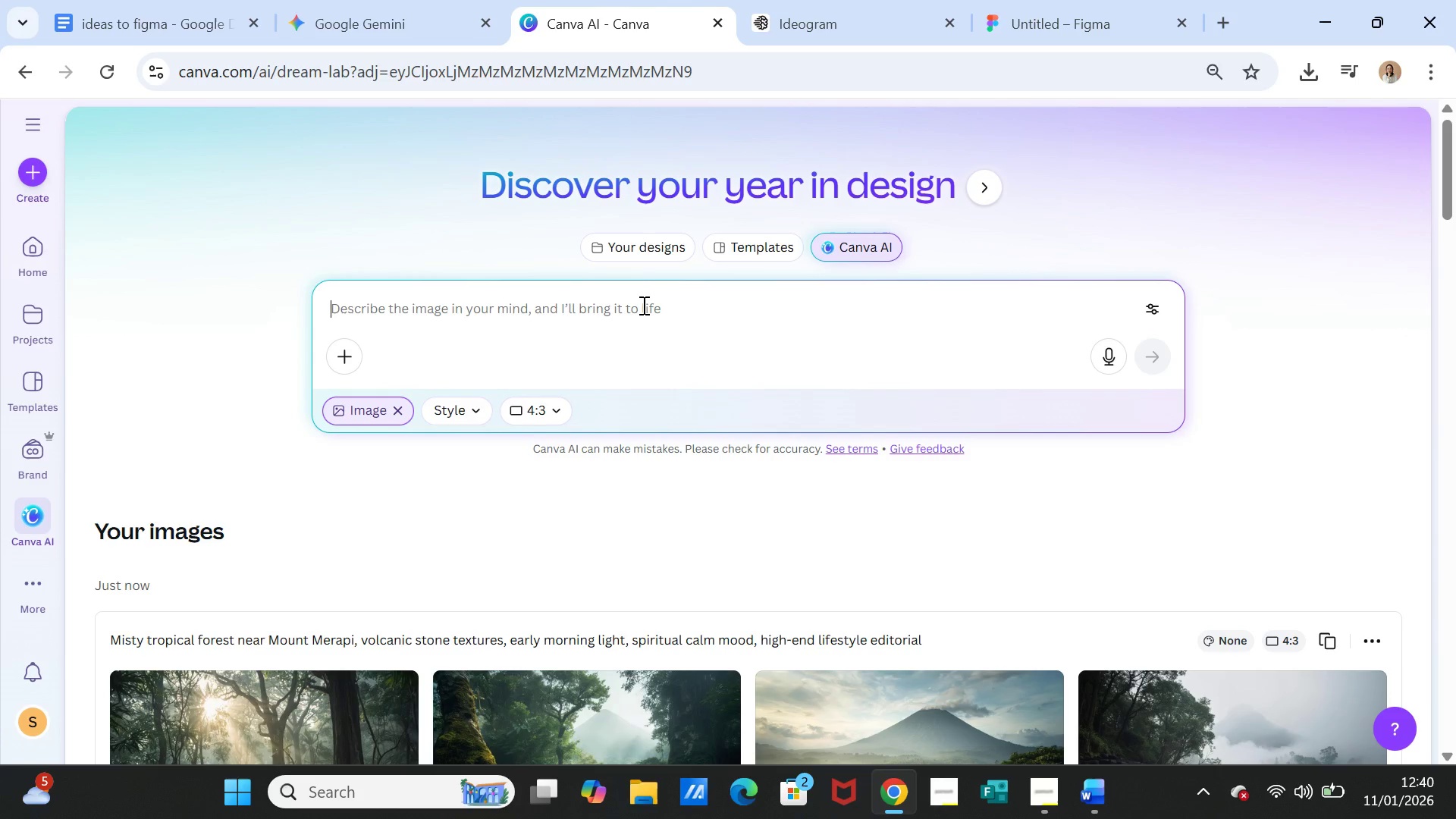 
key(Control+V)
 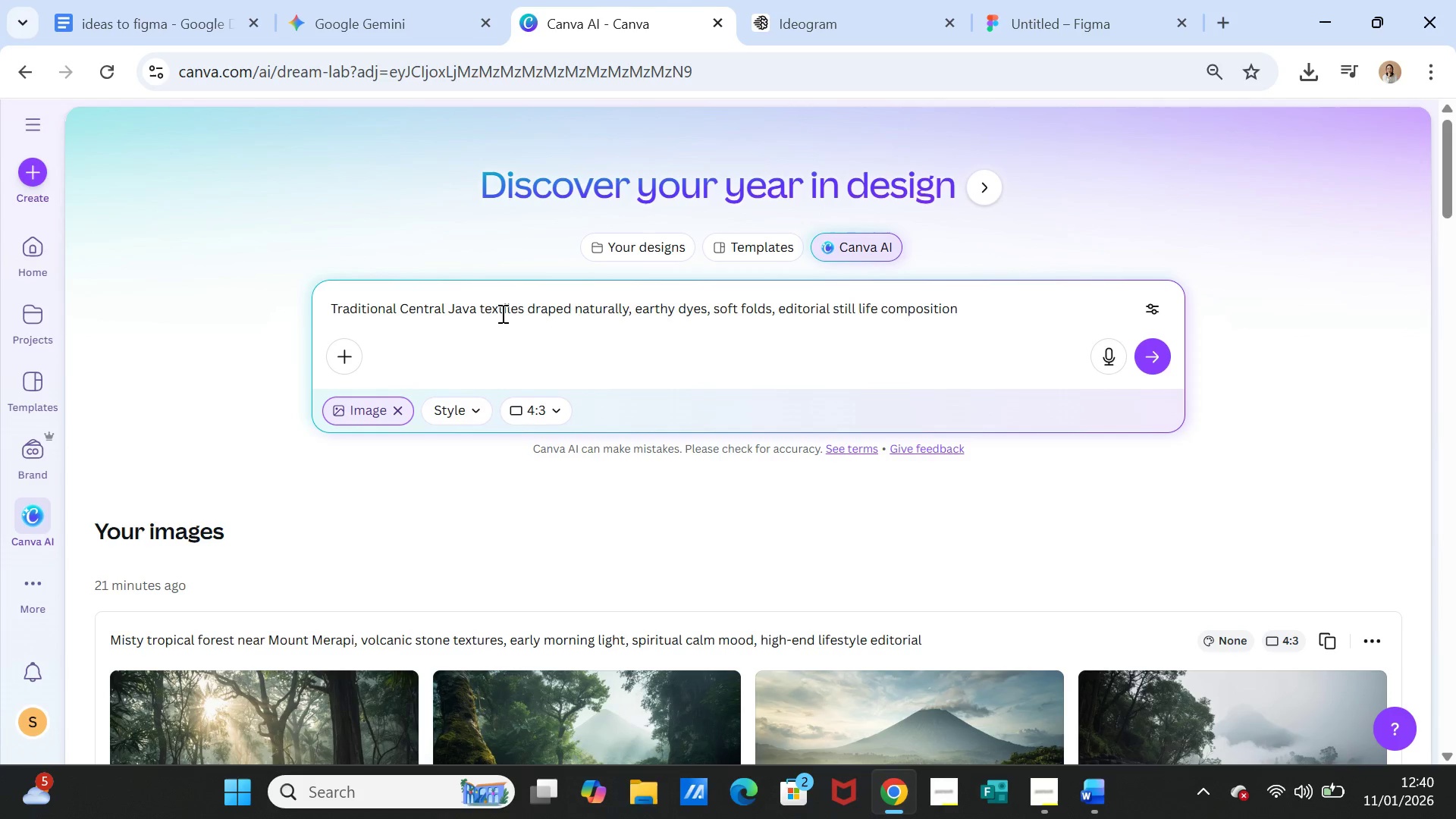 
left_click([1159, 353])
 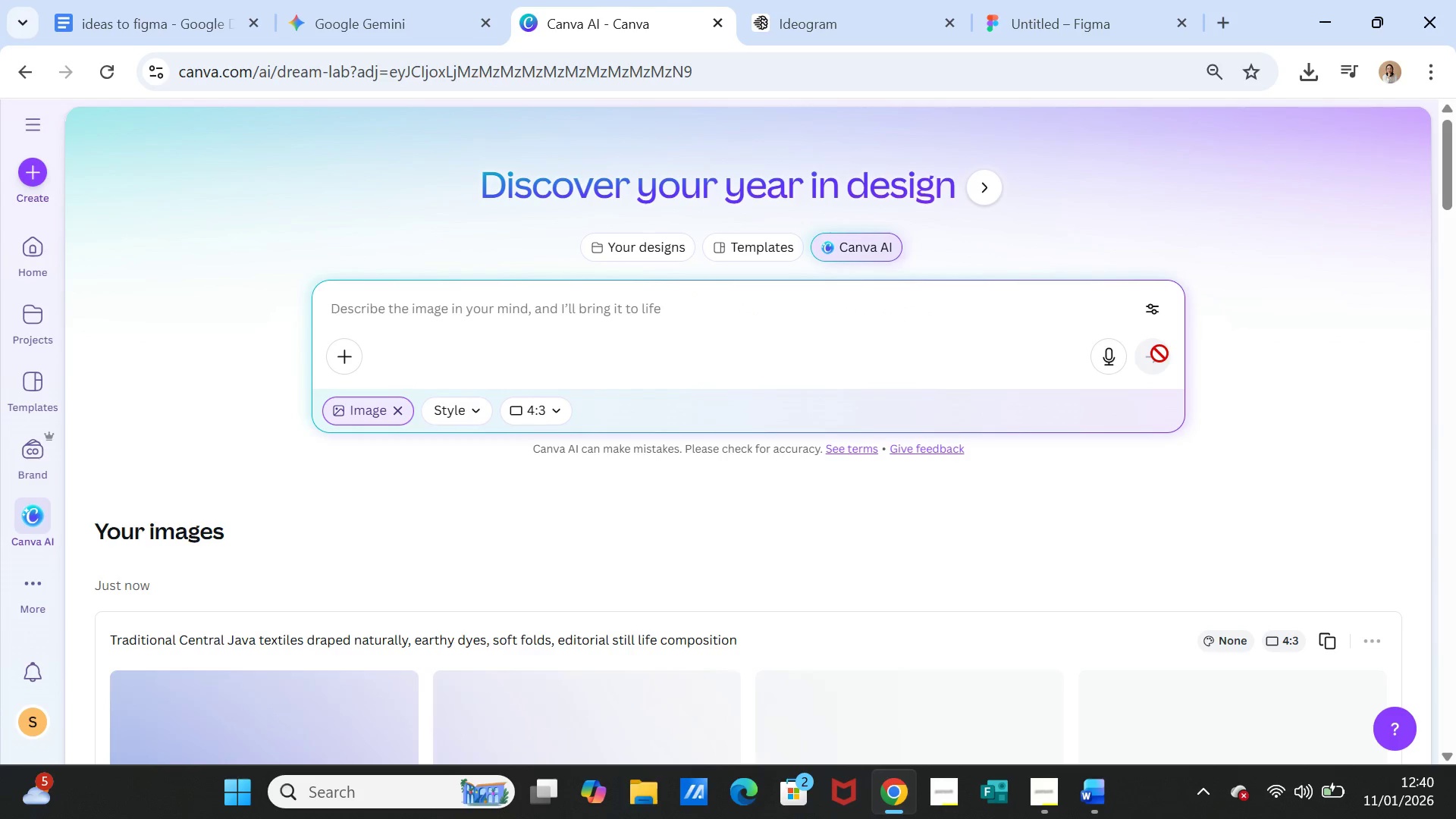 
scroll: coordinate [1066, 479], scroll_direction: down, amount: 3.0
 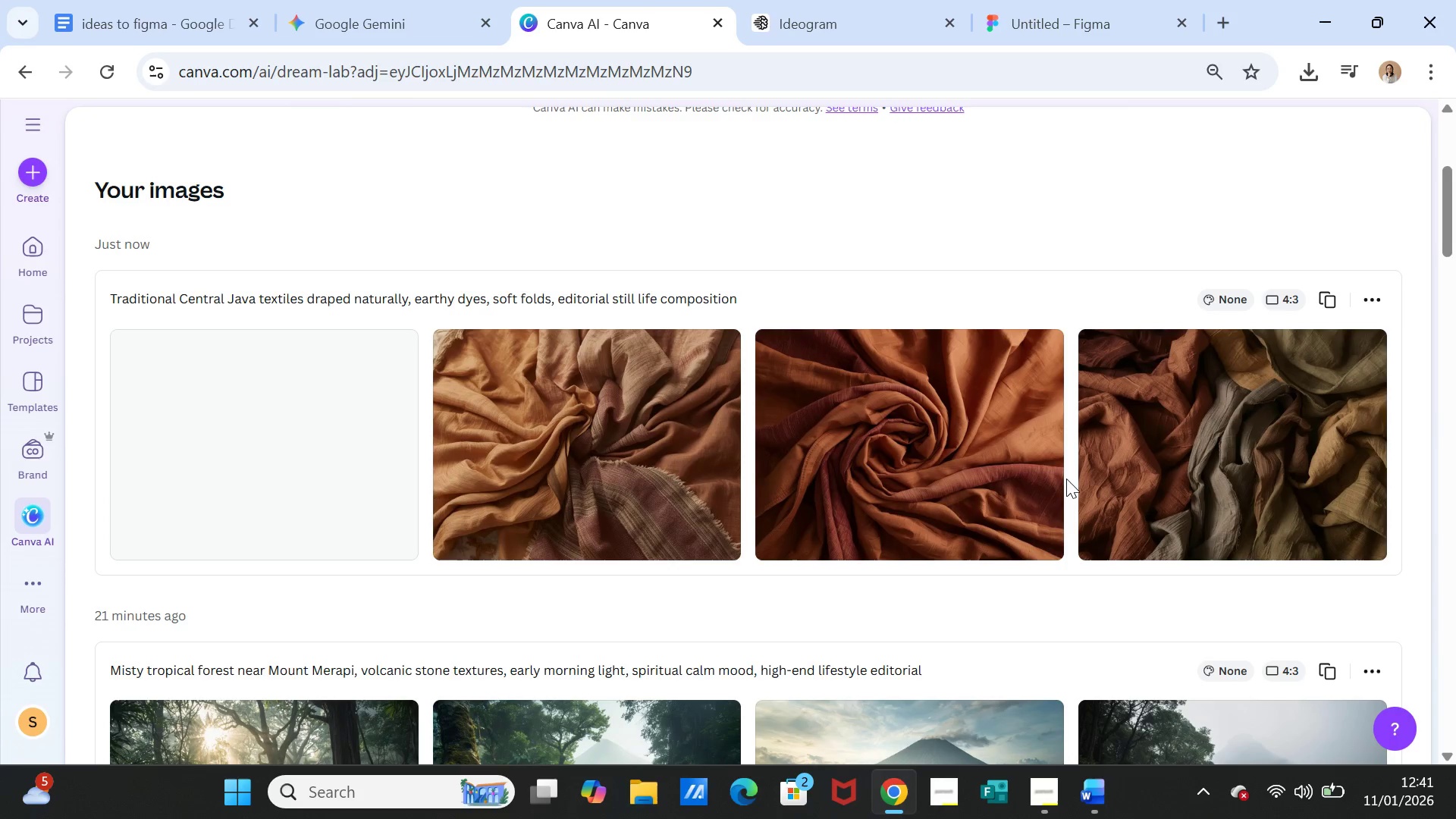 
wait(7.84)
 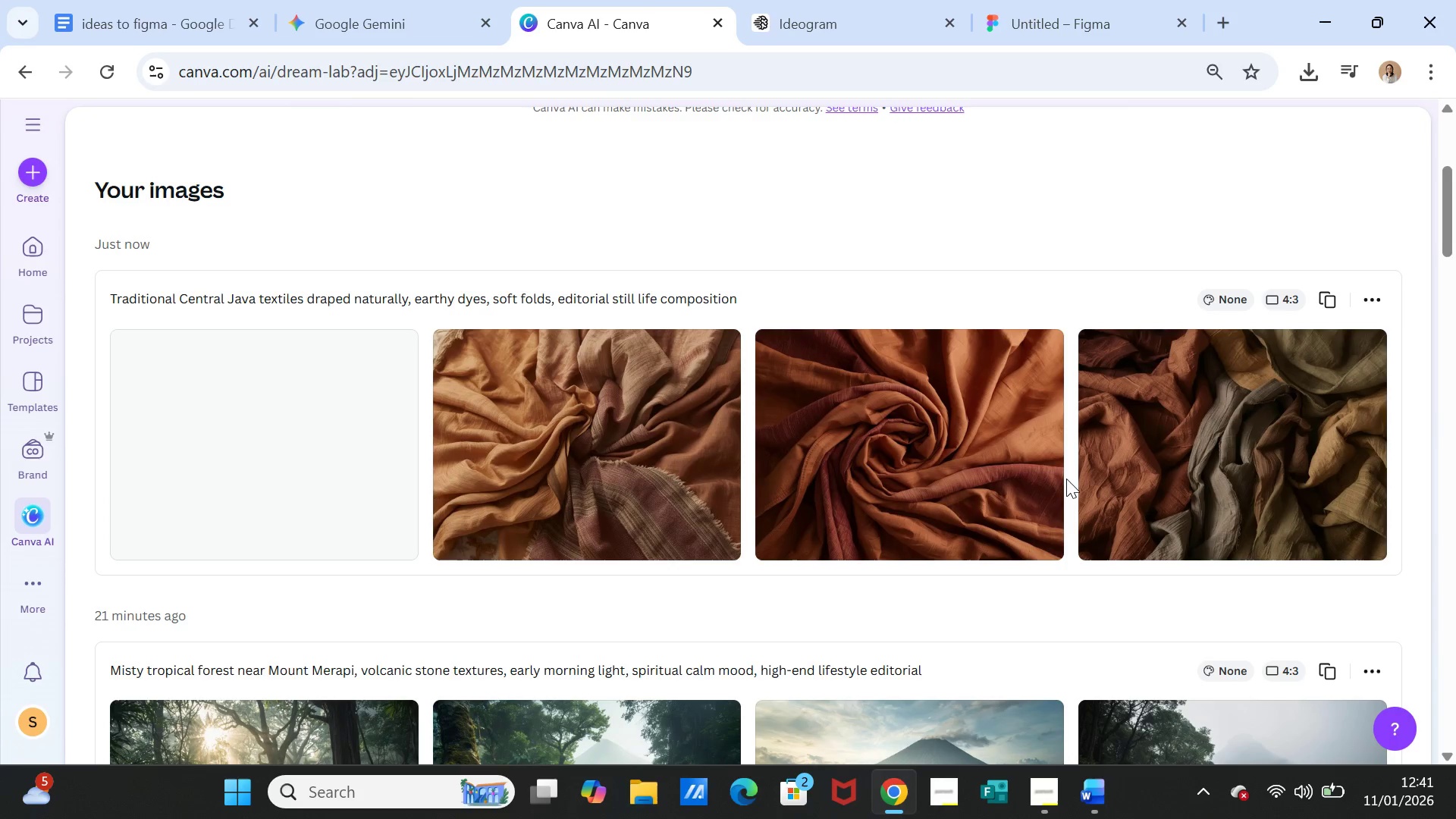 
left_click([859, 21])
 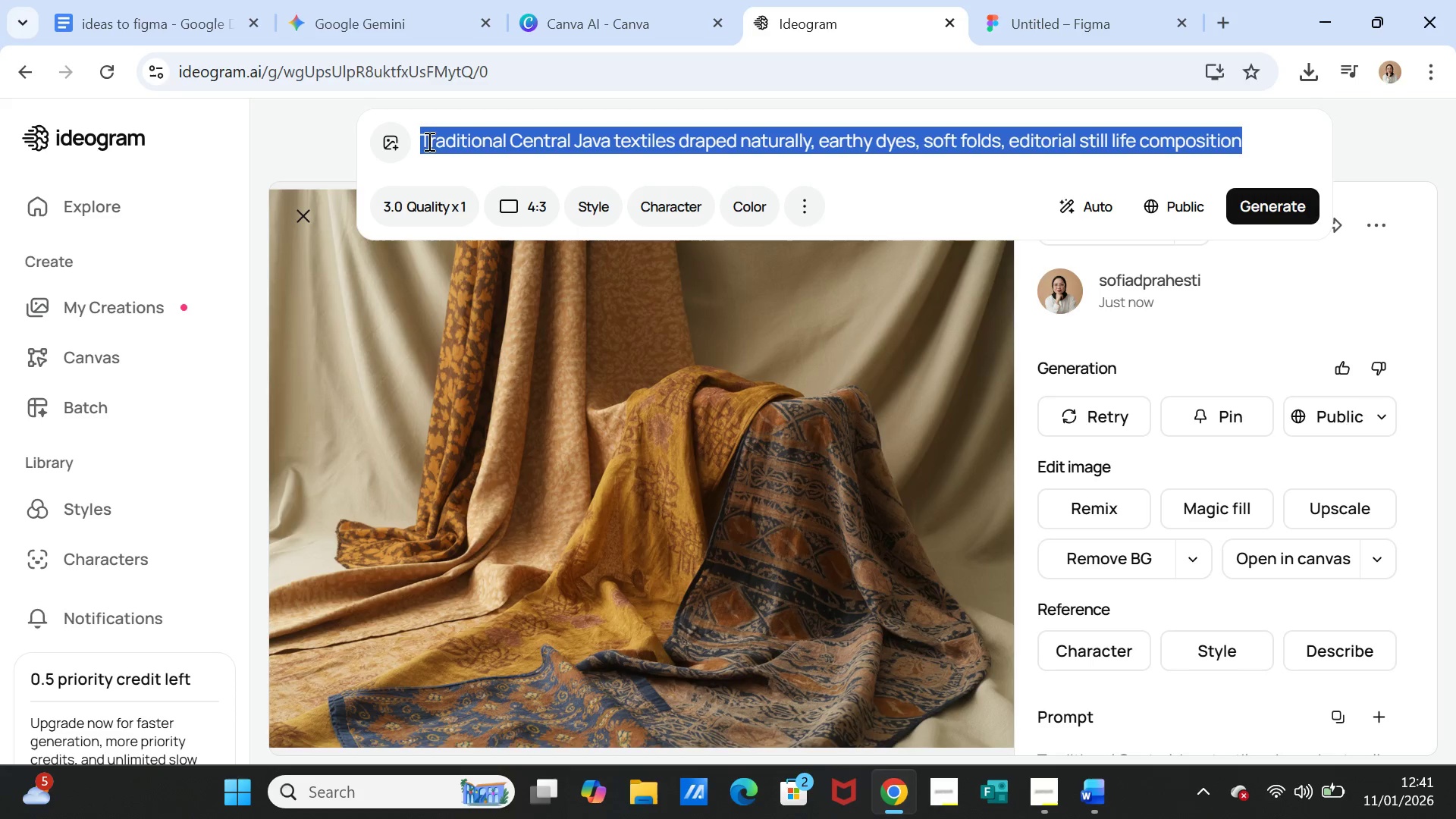 
wait(19.19)
 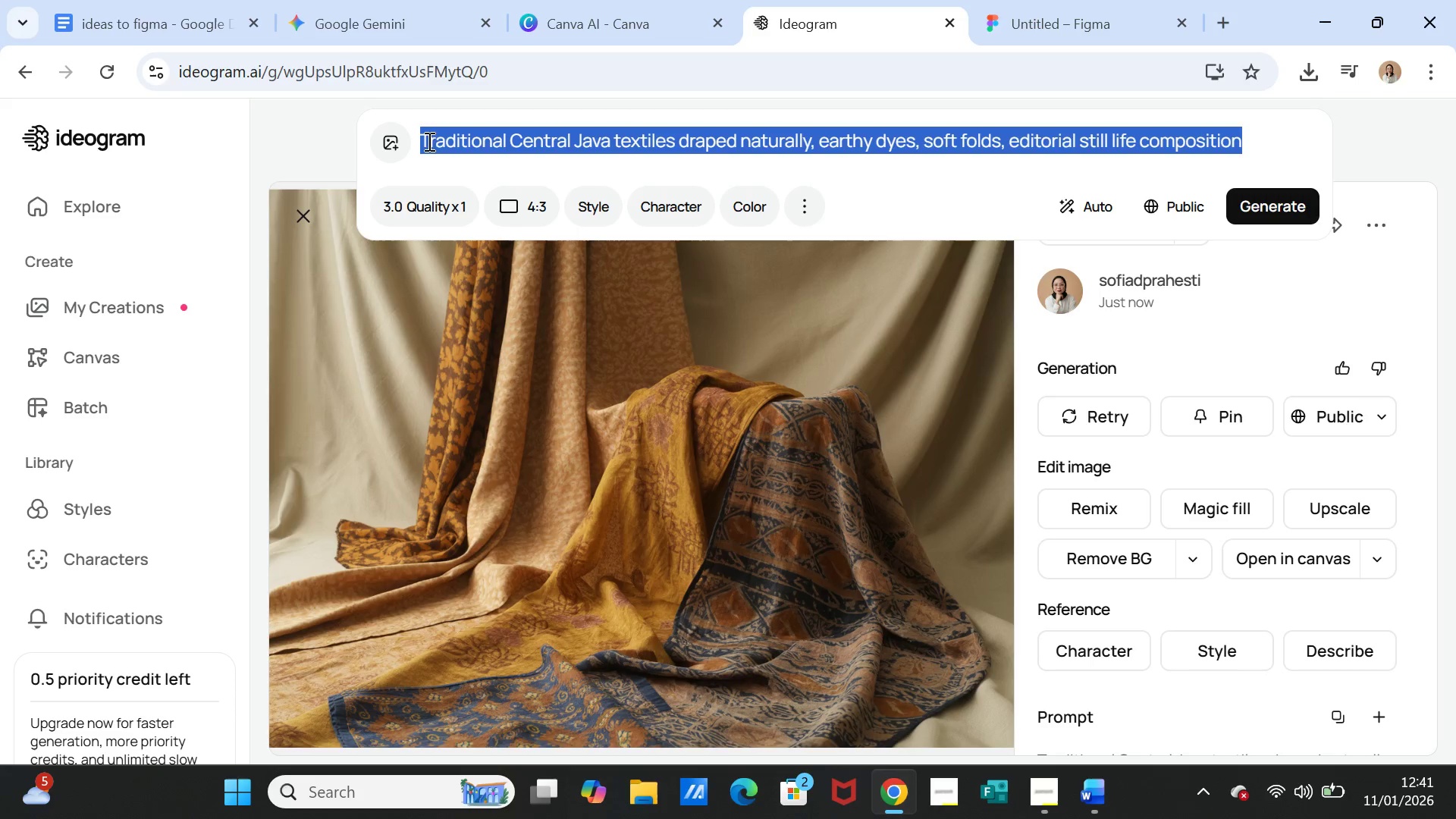 
left_click([676, 141])
 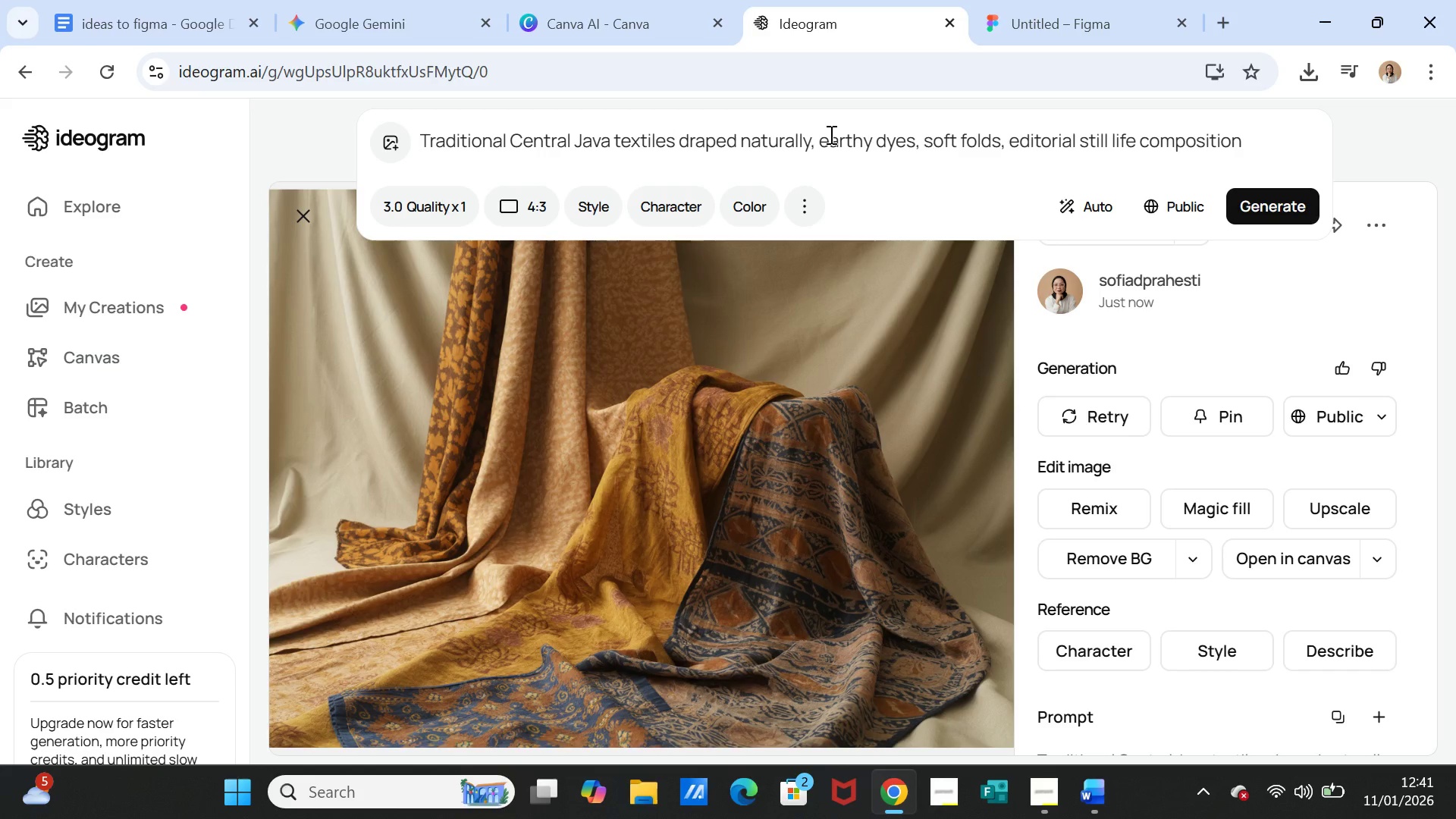 
type( batik pattern )
 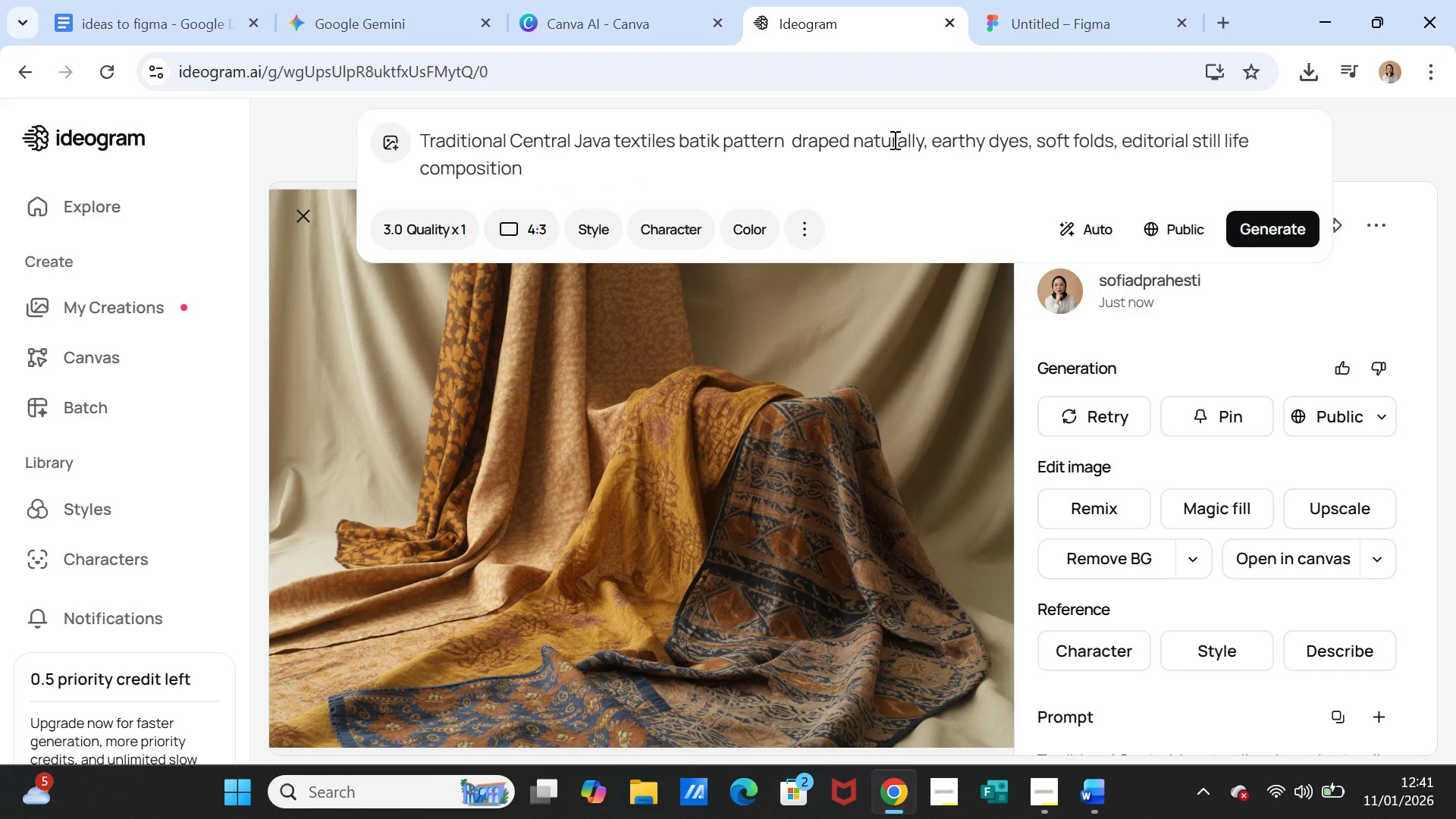 
key(Backspace)
 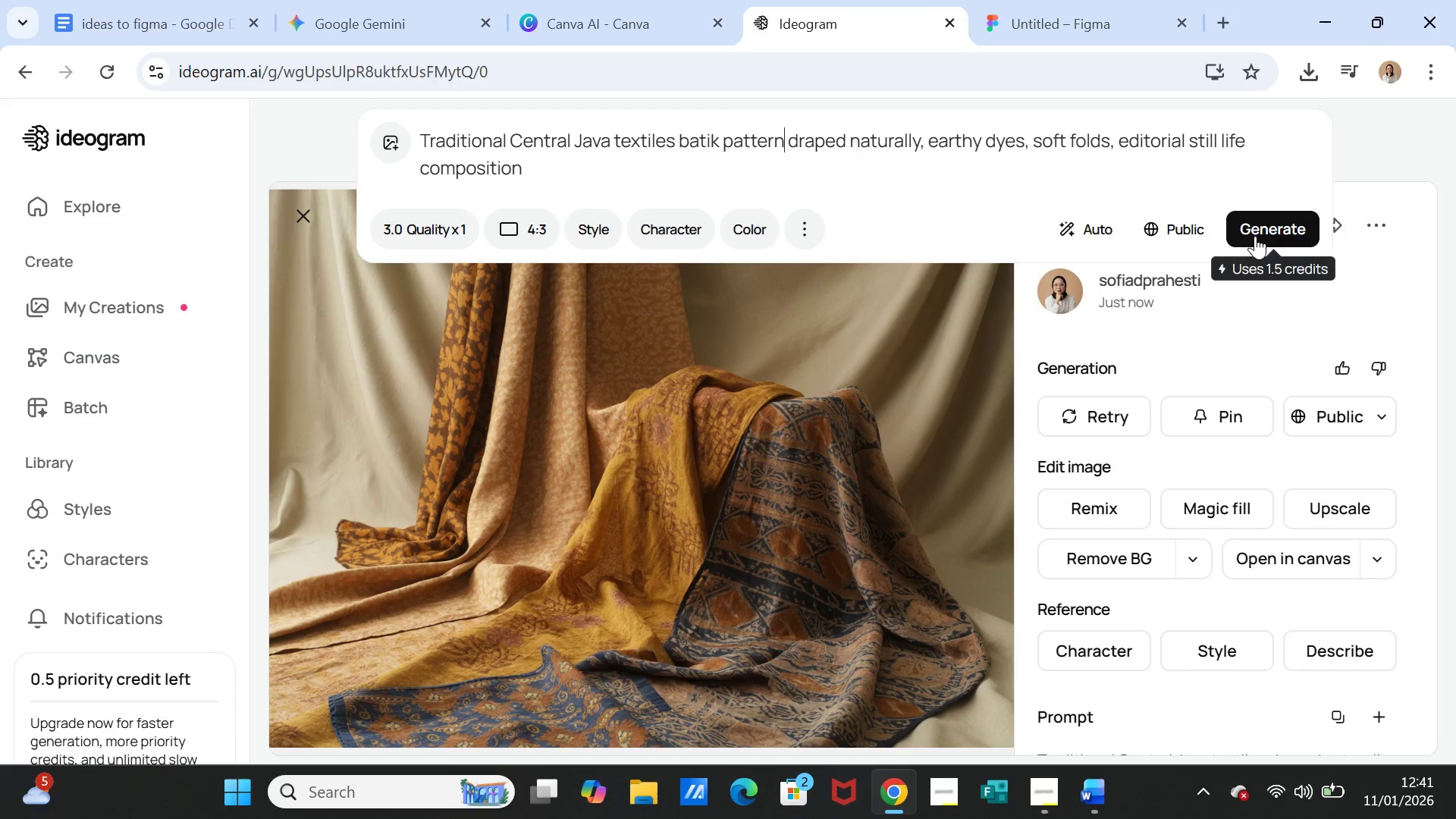 
left_click([1257, 235])
 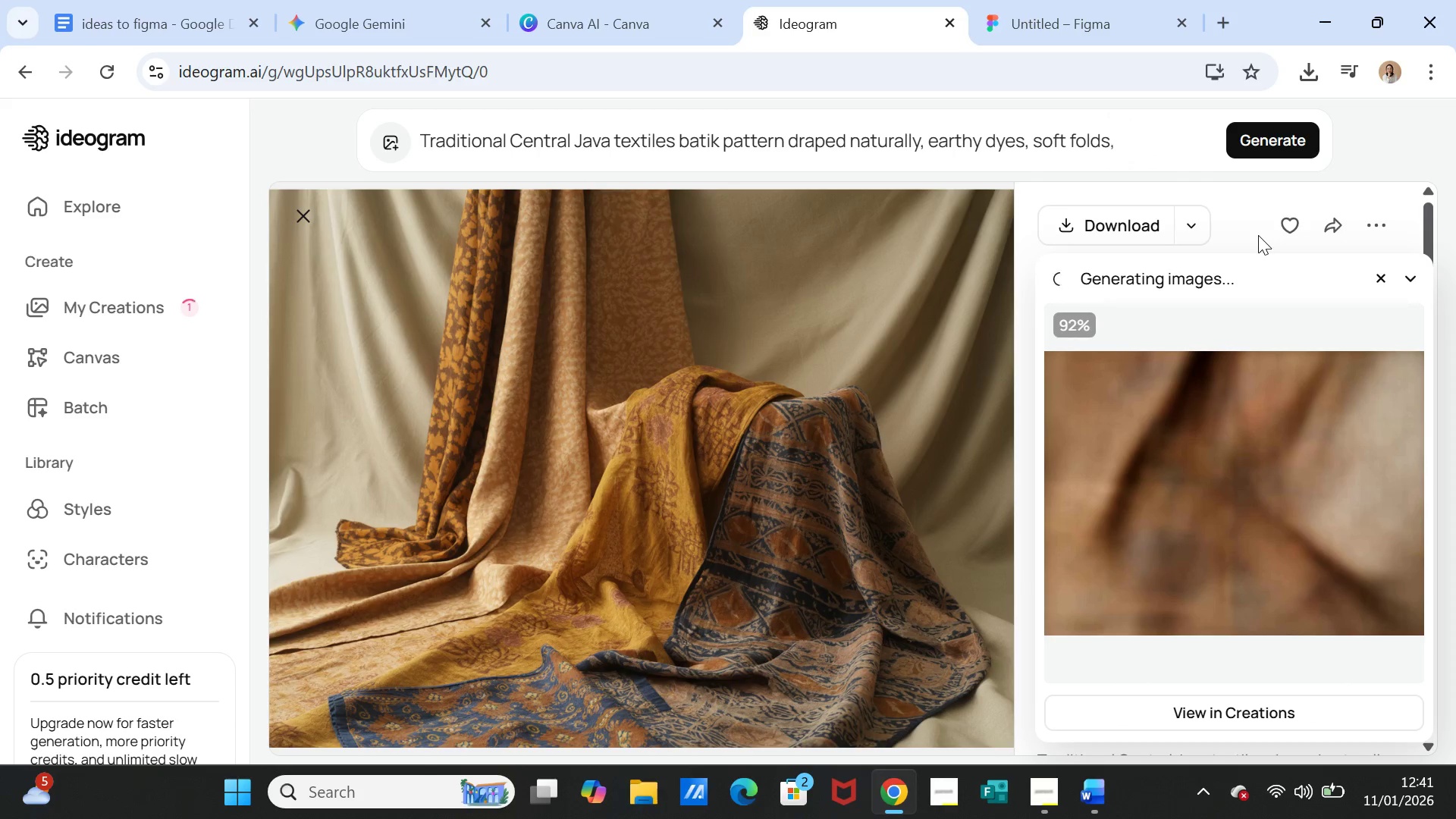 
wait(23.17)
 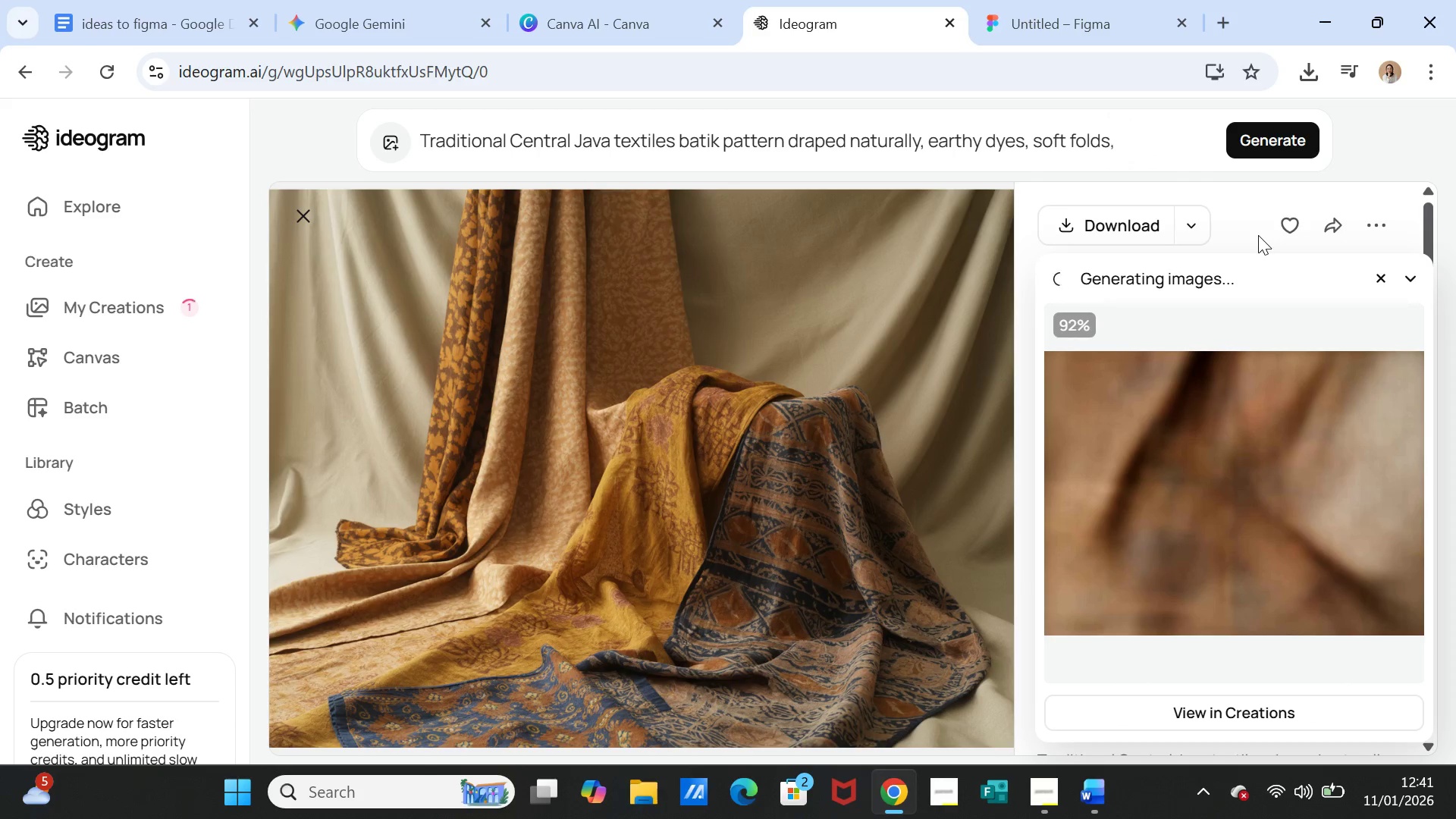 
left_click([1299, 463])
 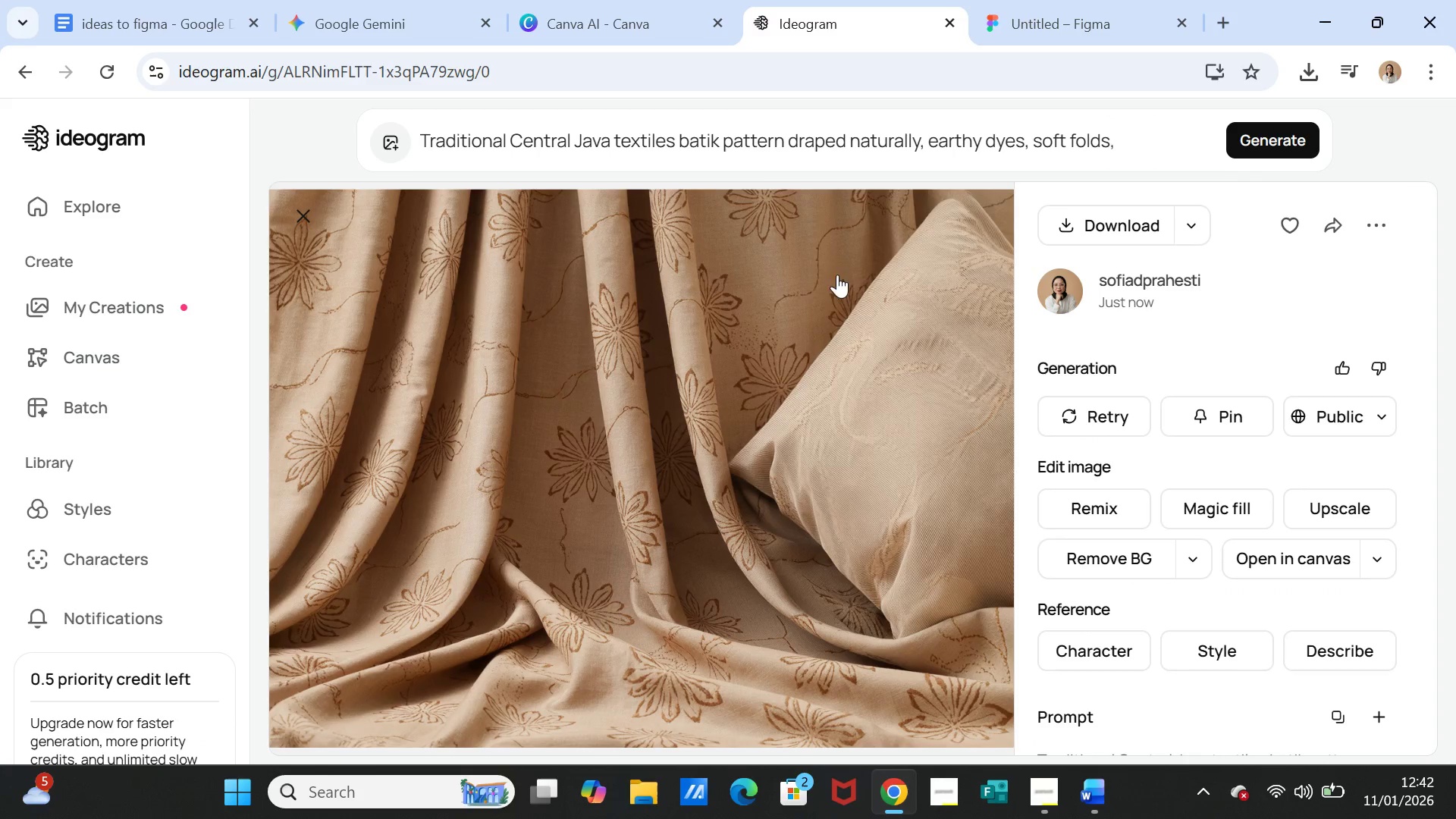 
wait(5.23)
 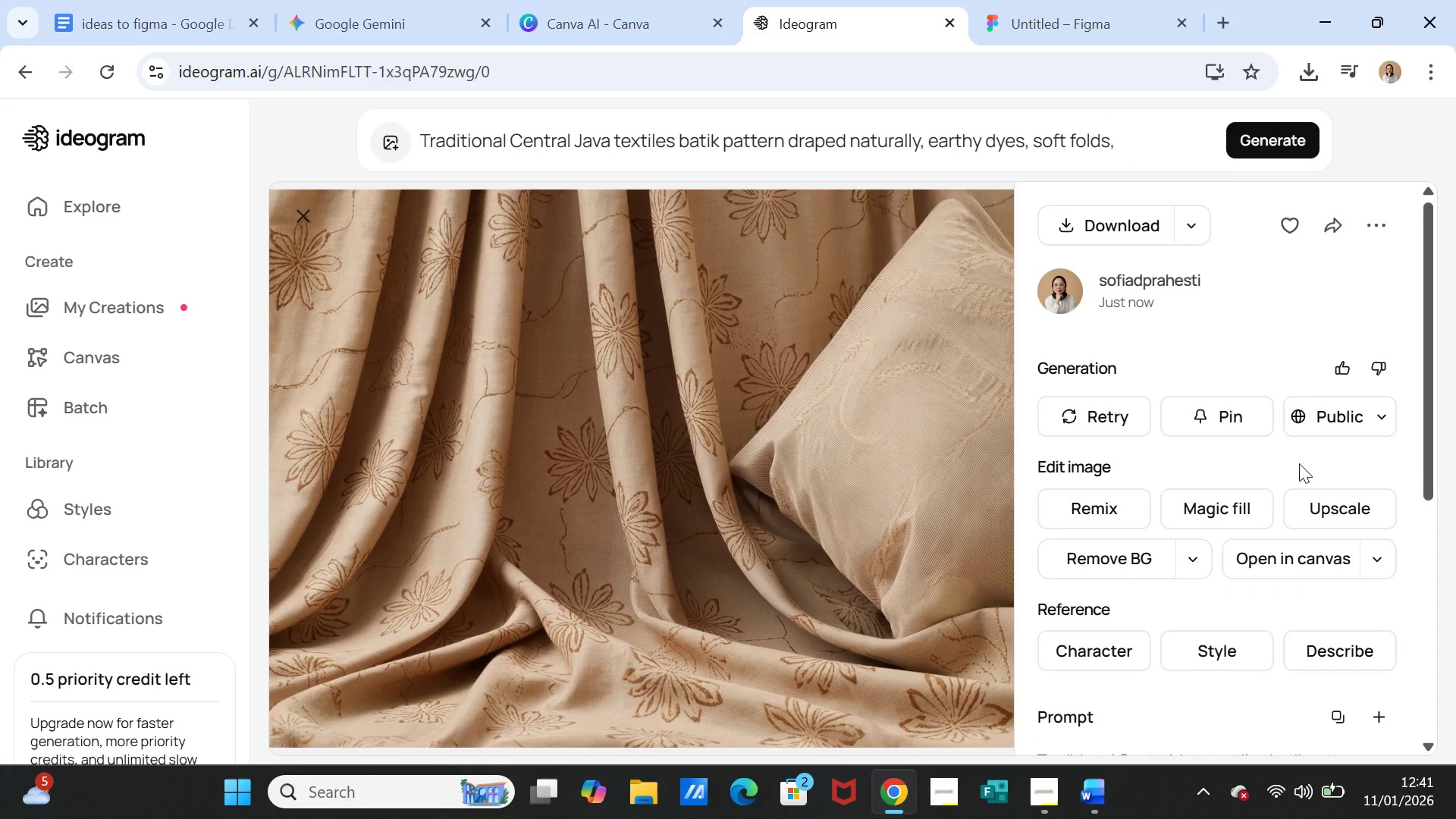 
left_click([723, 142])
 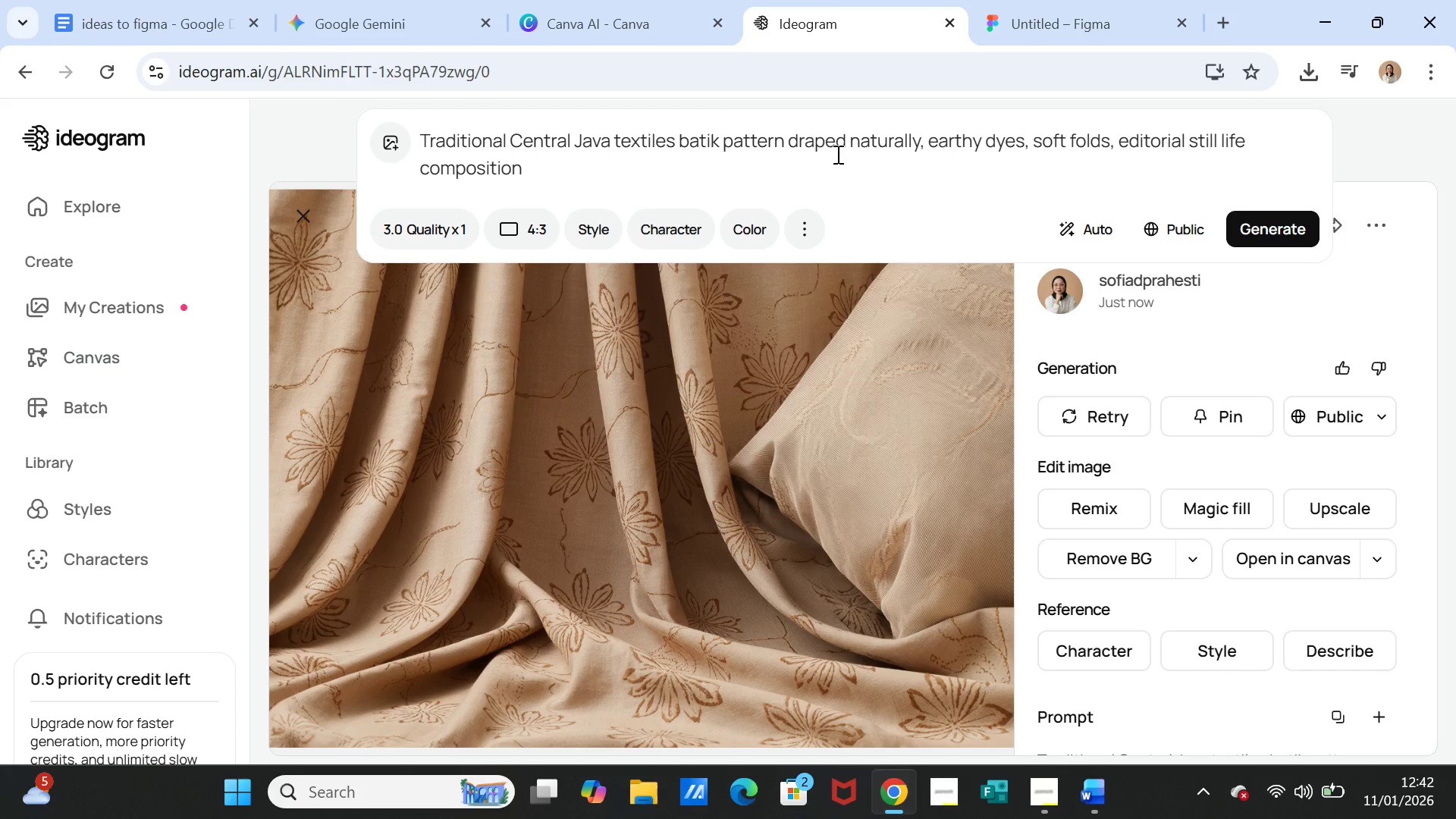 
wait(8.73)
 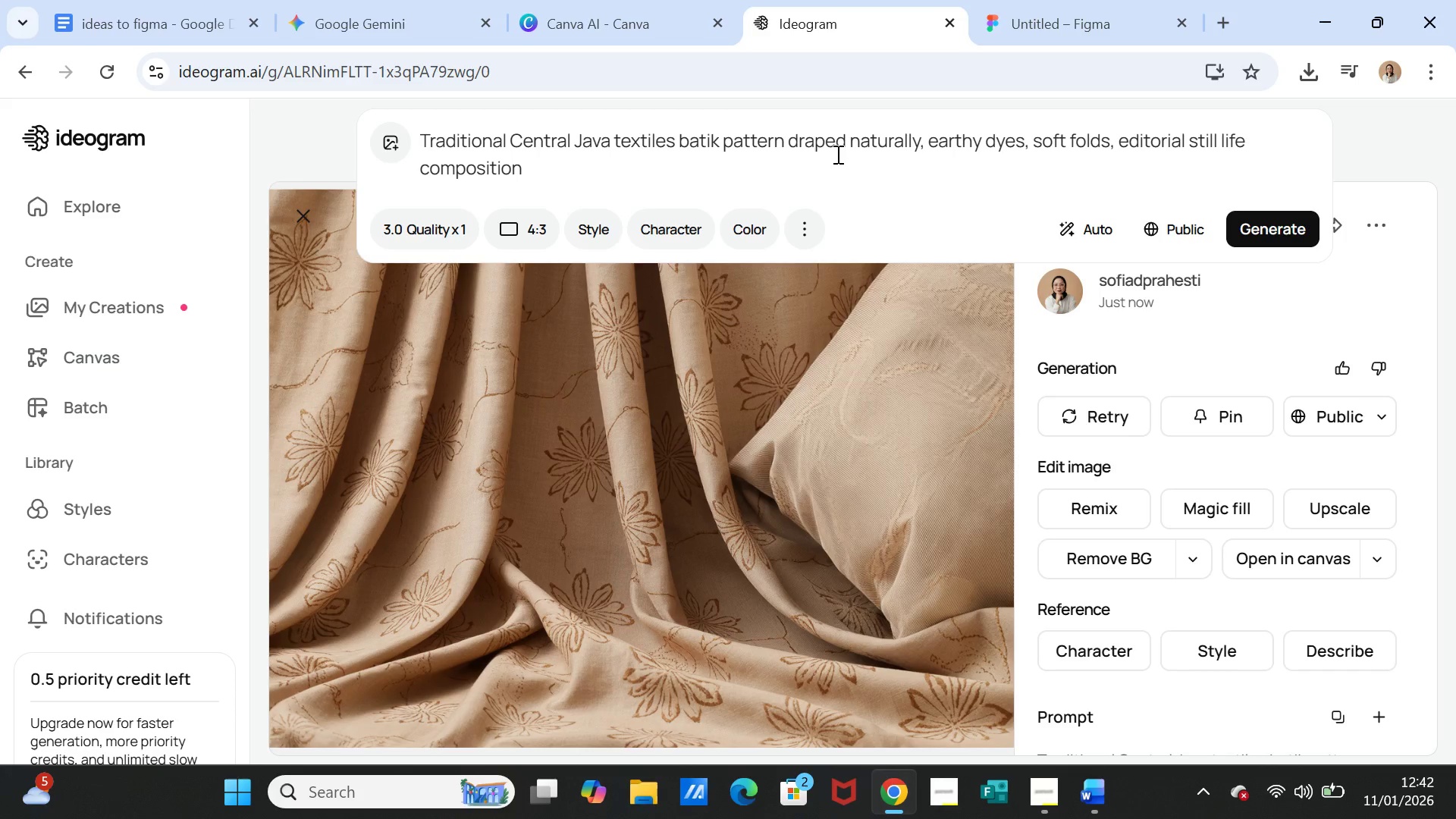 
left_click([784, 146])
 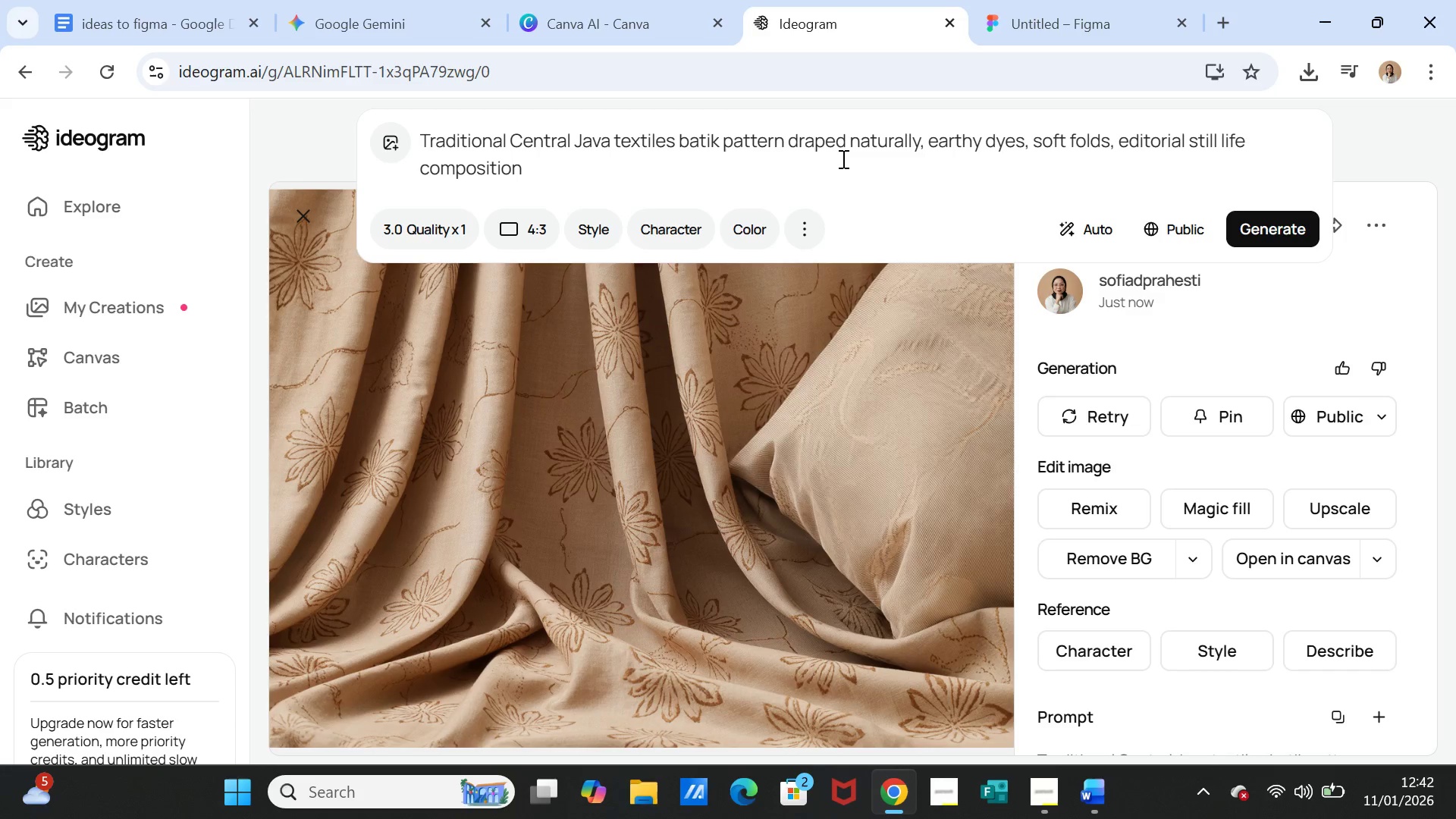 
wait(7.69)
 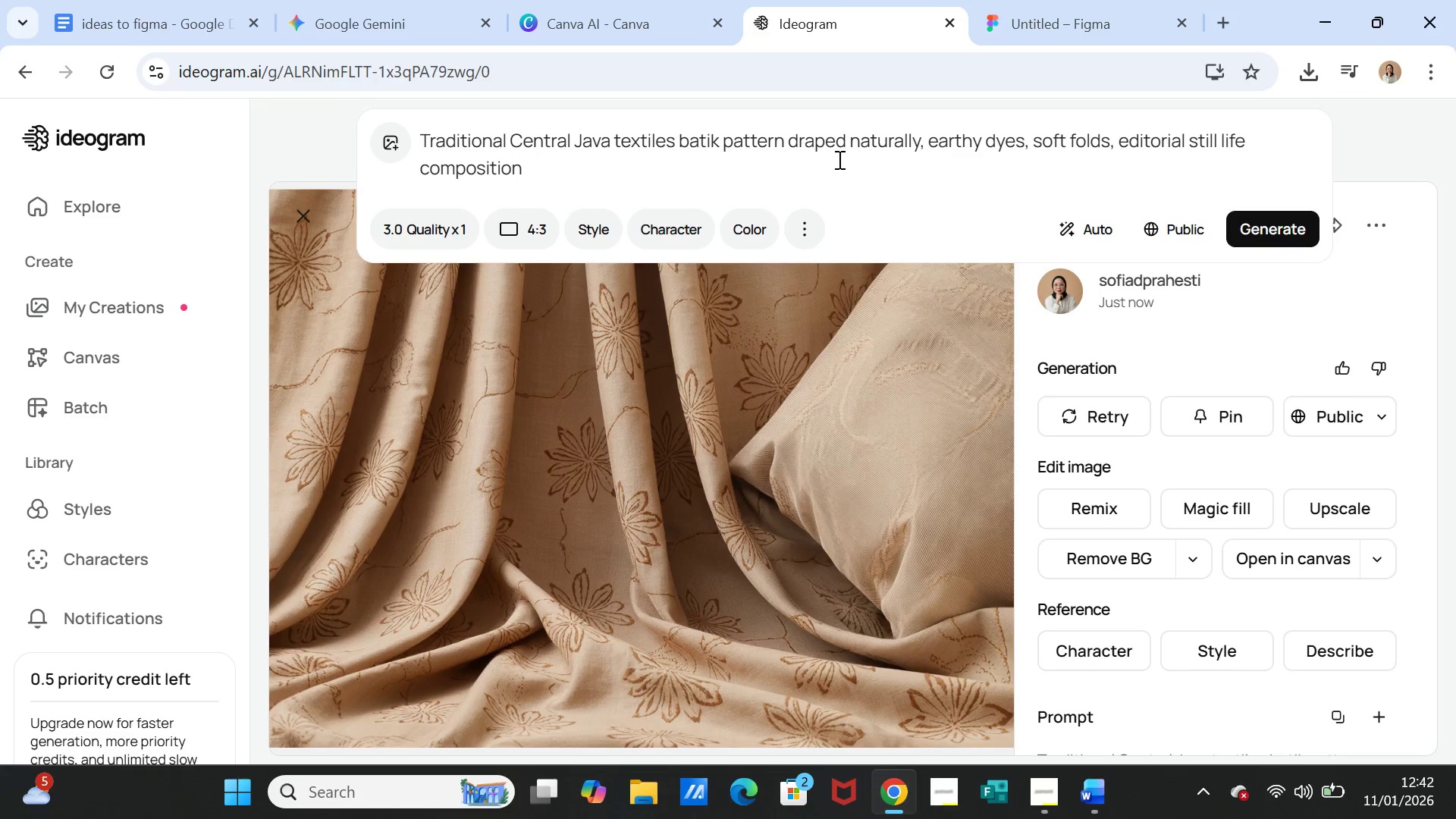 
left_click_drag(start_coordinate=[786, 140], to_coordinate=[726, 140])
 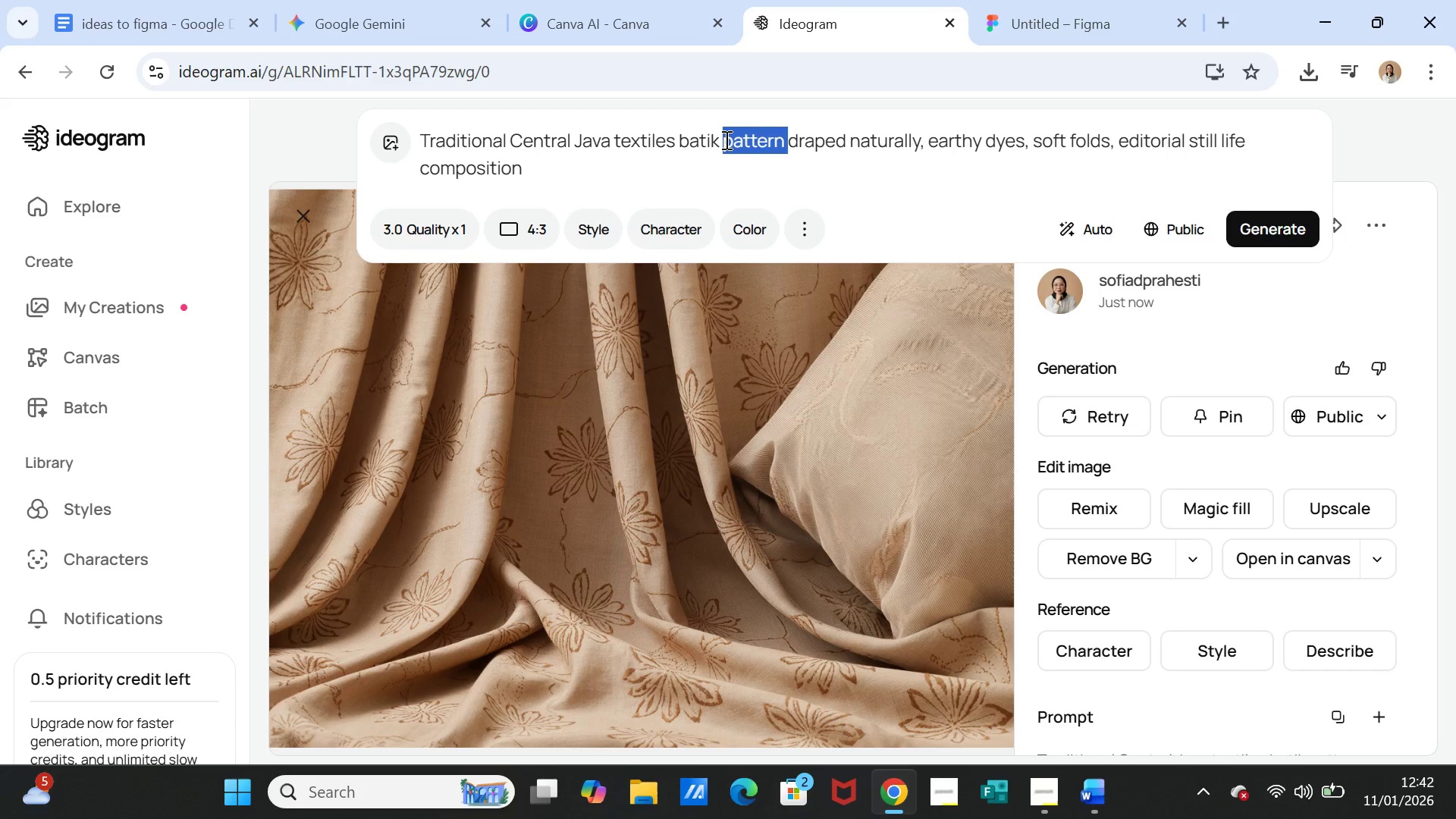 
type(jarik pattern )
 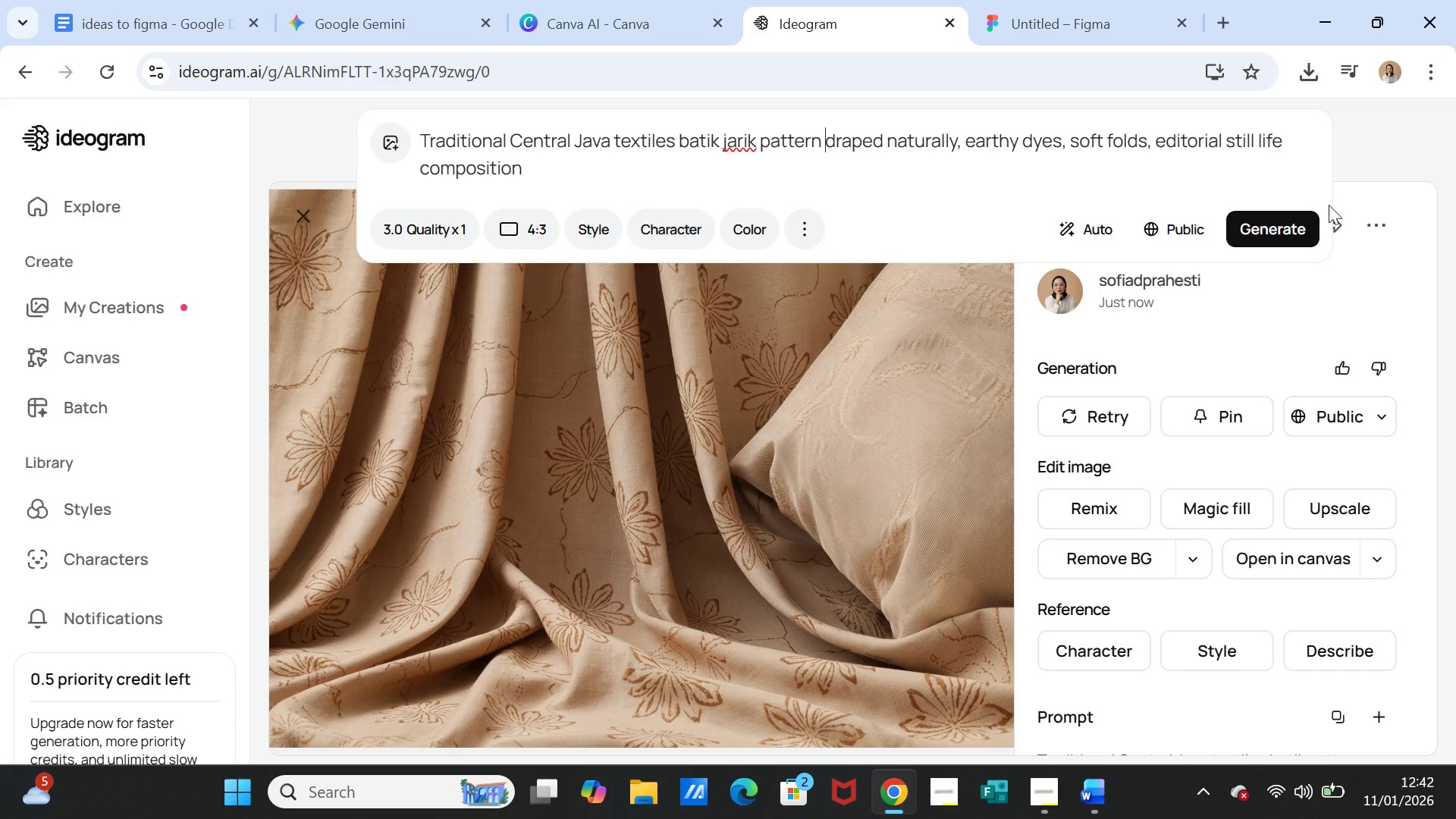 
left_click([1296, 231])
 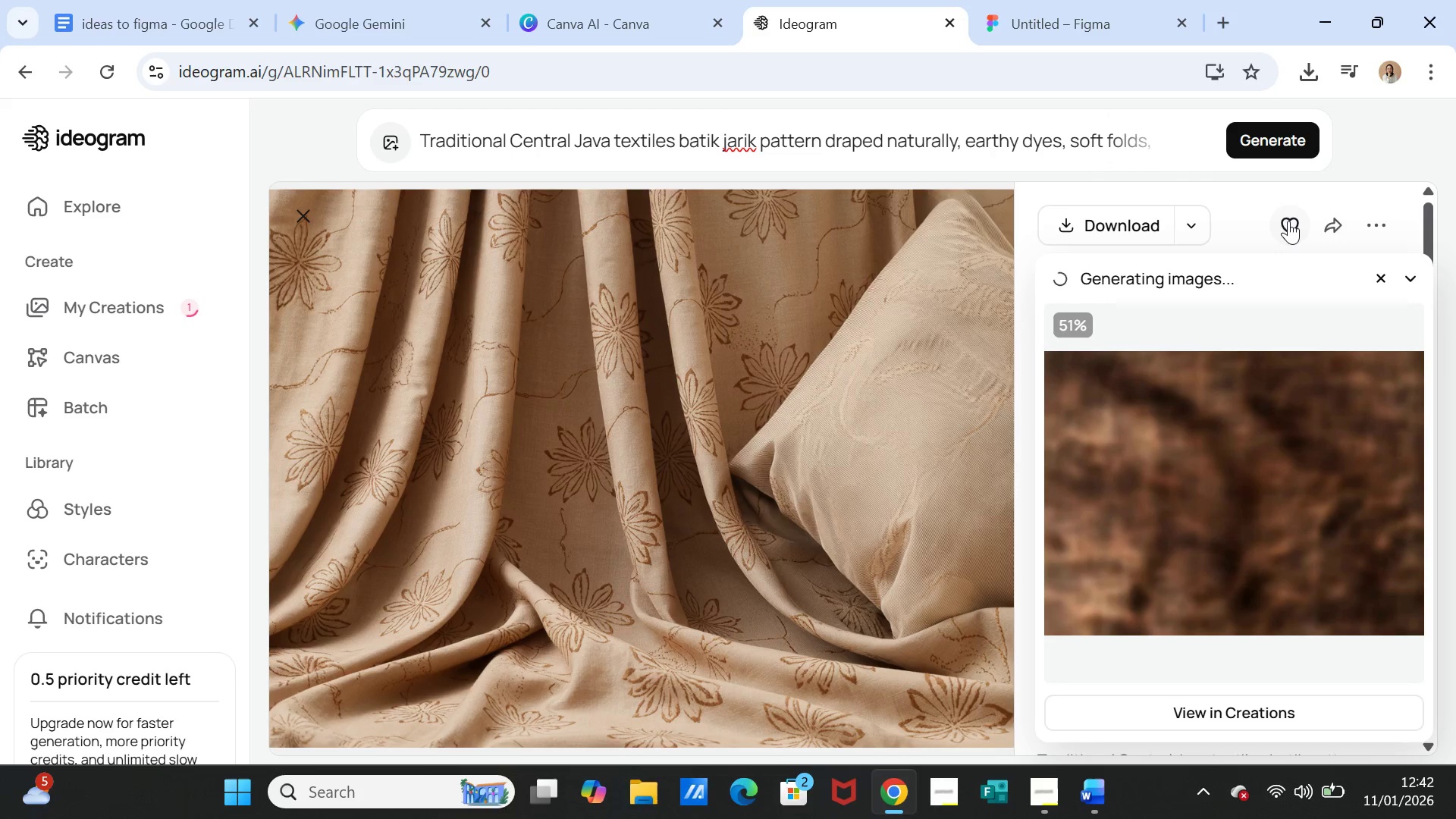 
wait(19.98)
 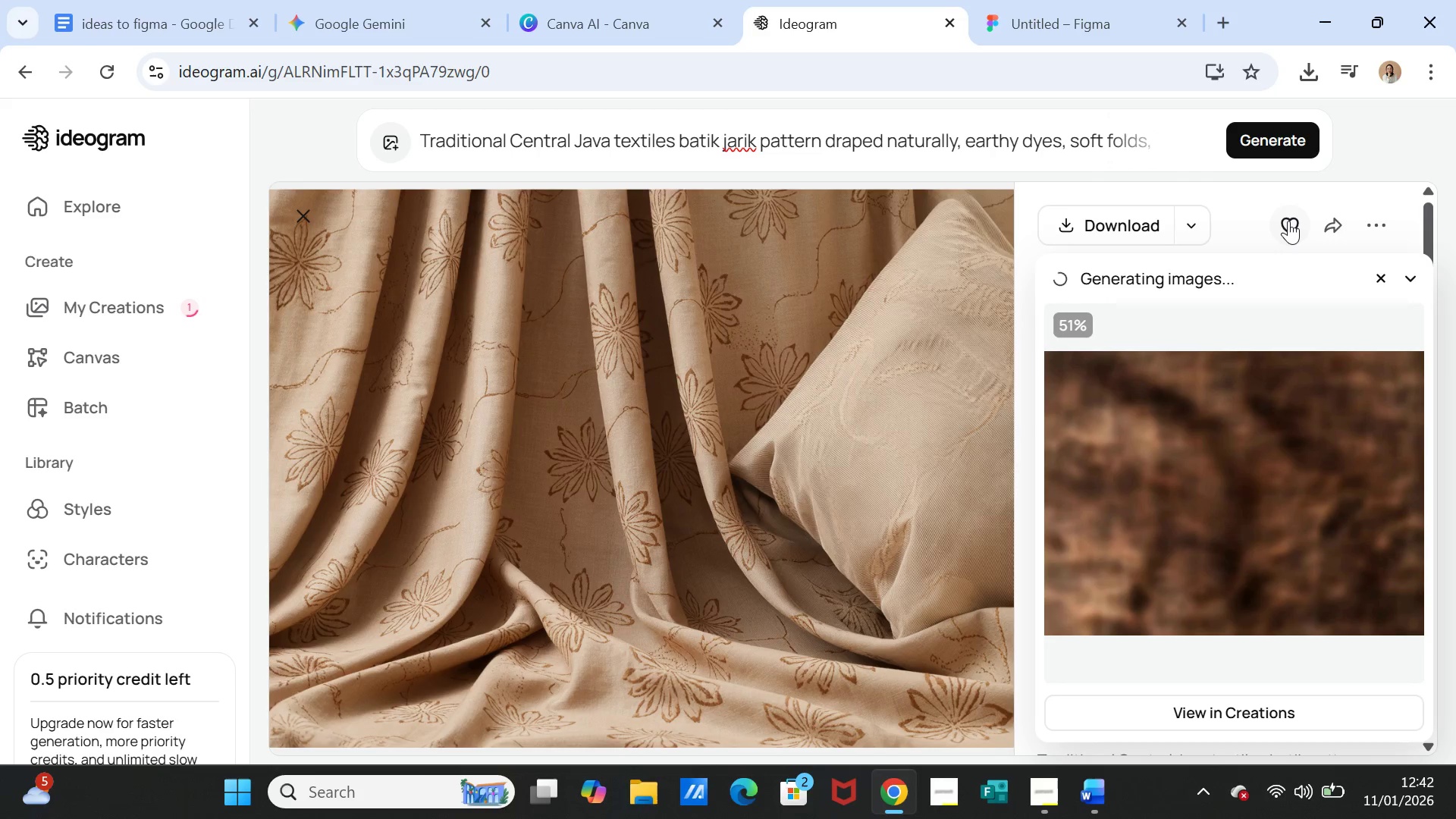 
left_click([1242, 454])
 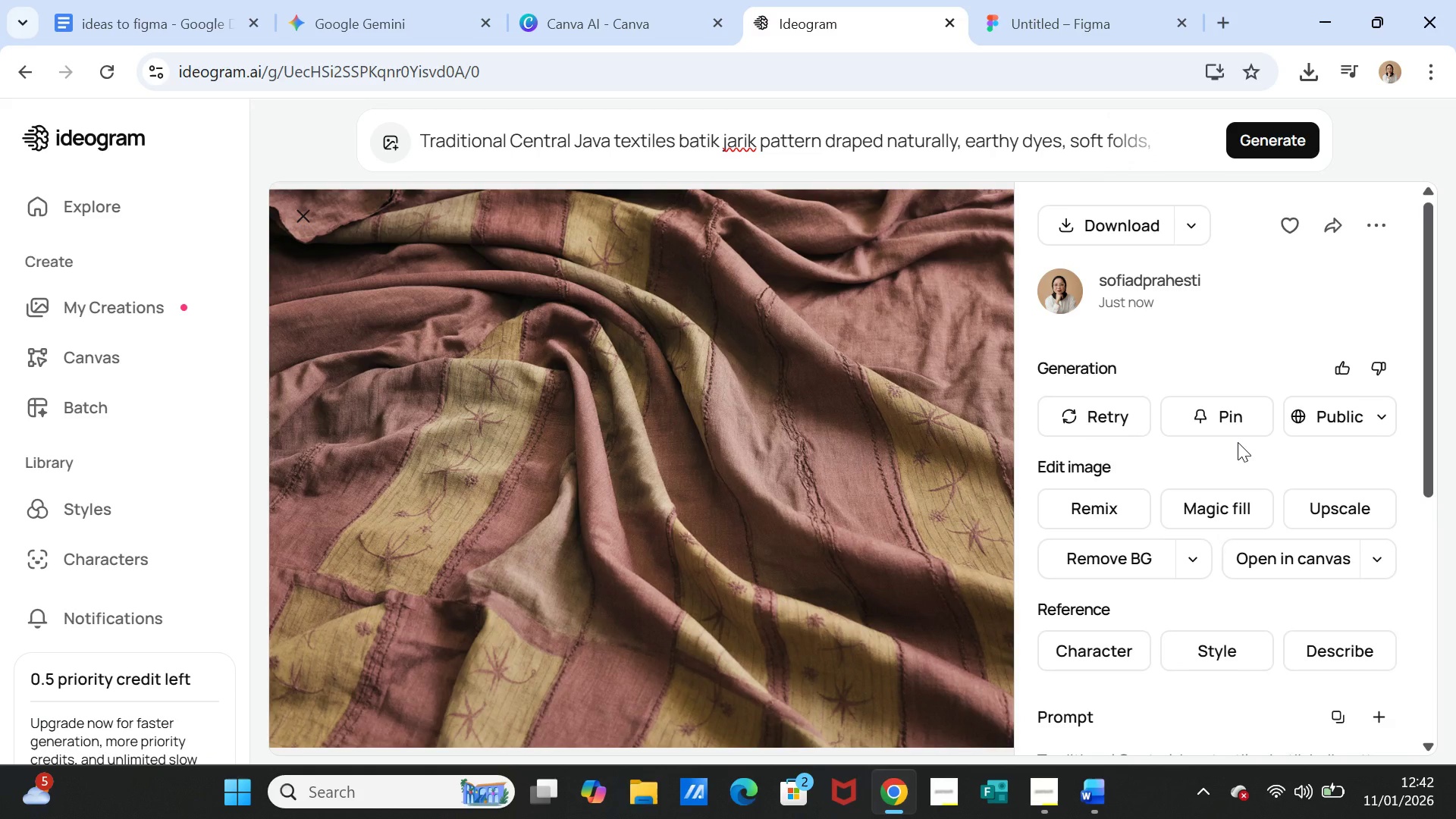 
wait(10.98)
 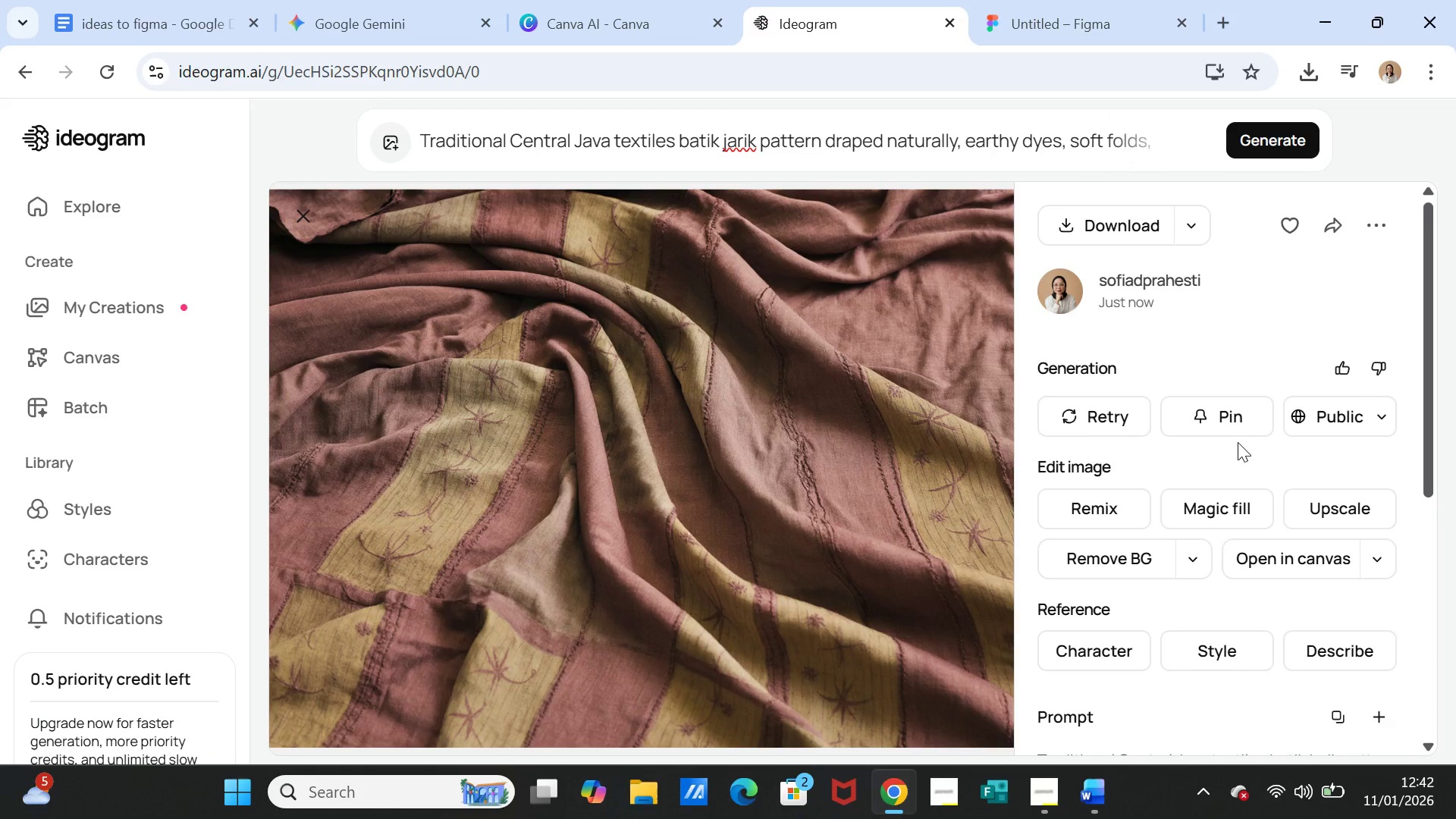 
left_click_drag(start_coordinate=[679, 144], to_coordinate=[614, 144])
 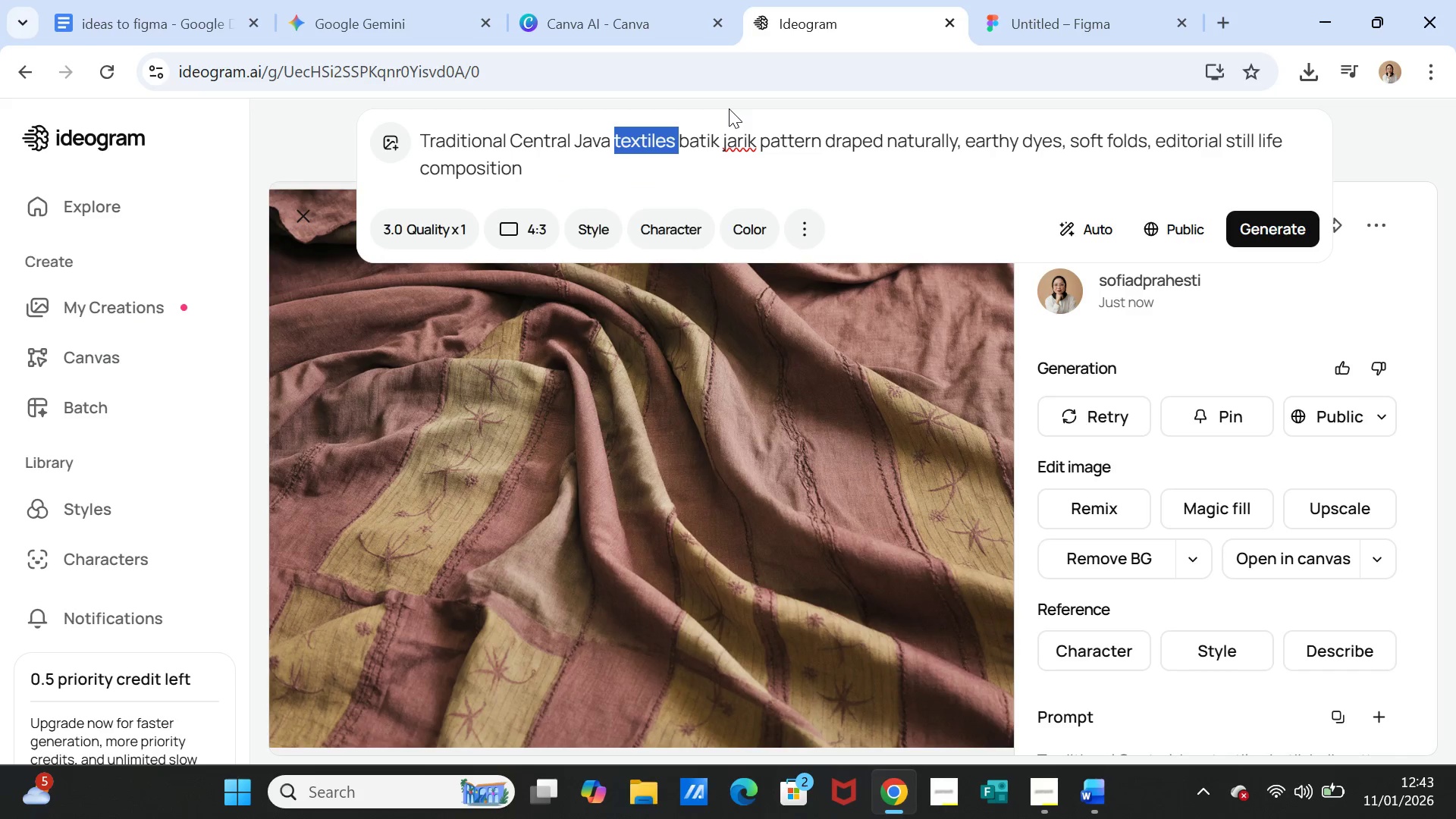 
key(Backspace)
 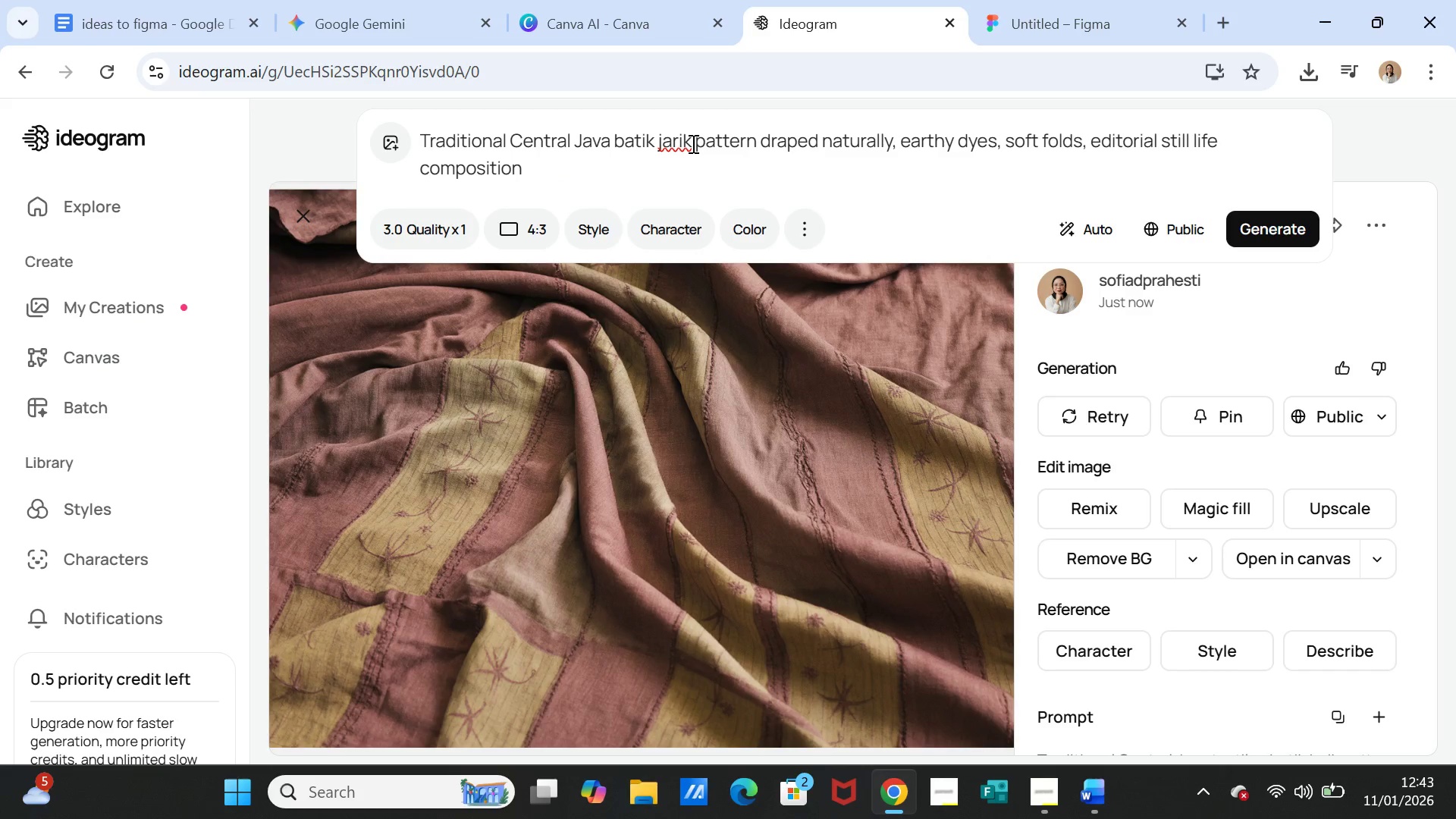 
left_click_drag(start_coordinate=[692, 143], to_coordinate=[663, 138])
 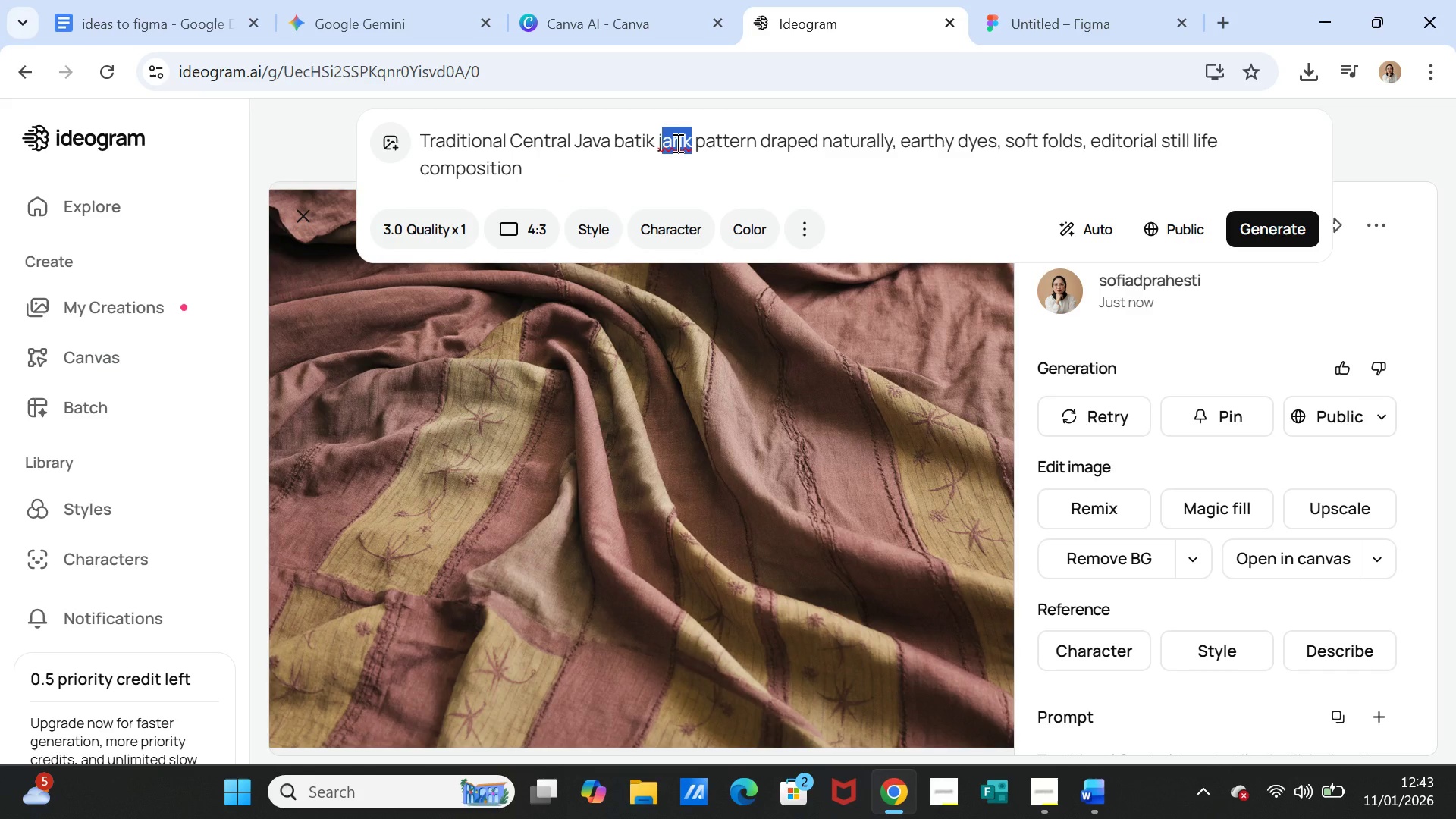 
key(Backspace)
 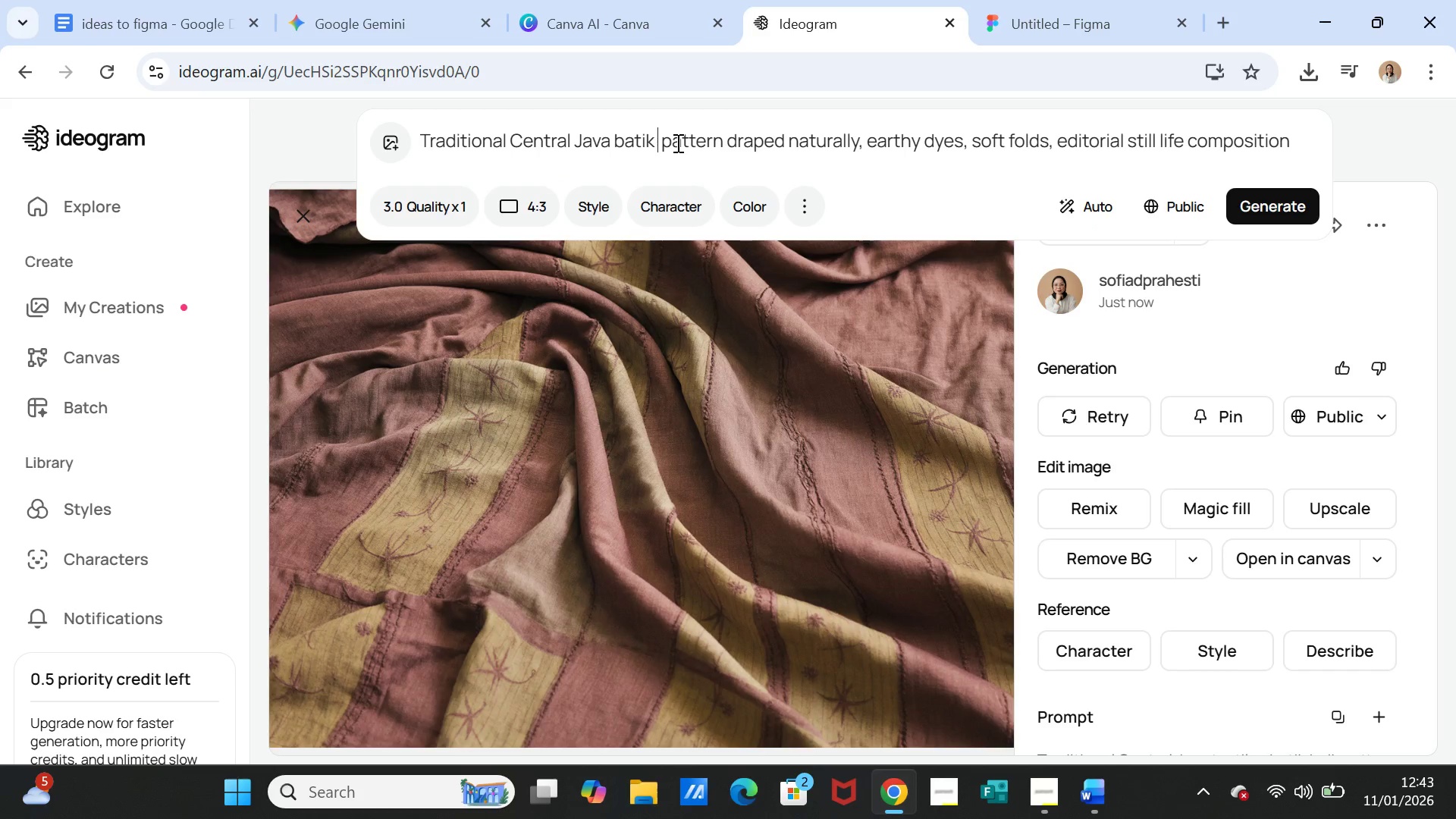 
key(Backspace)
 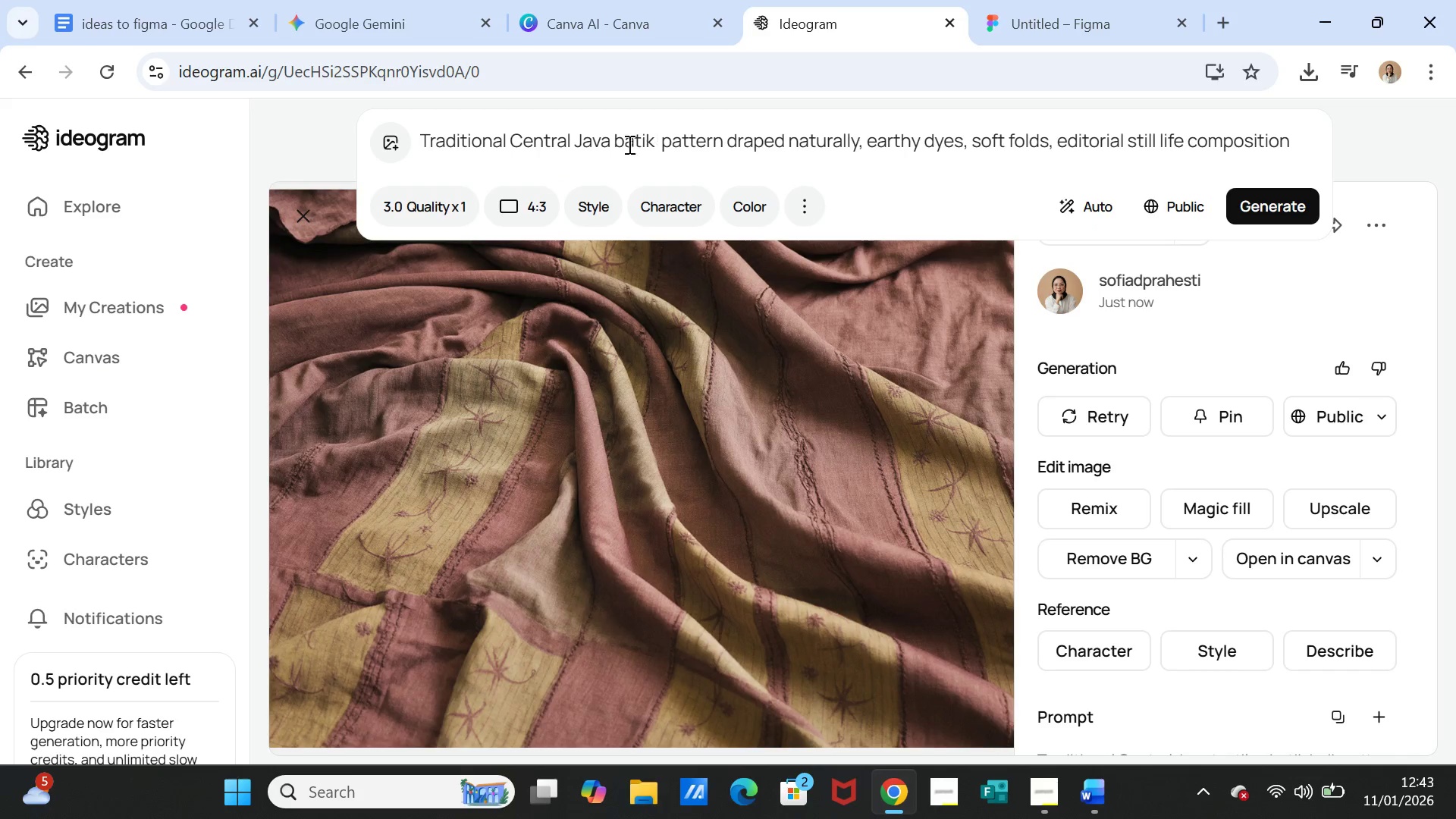 
left_click([616, 140])
 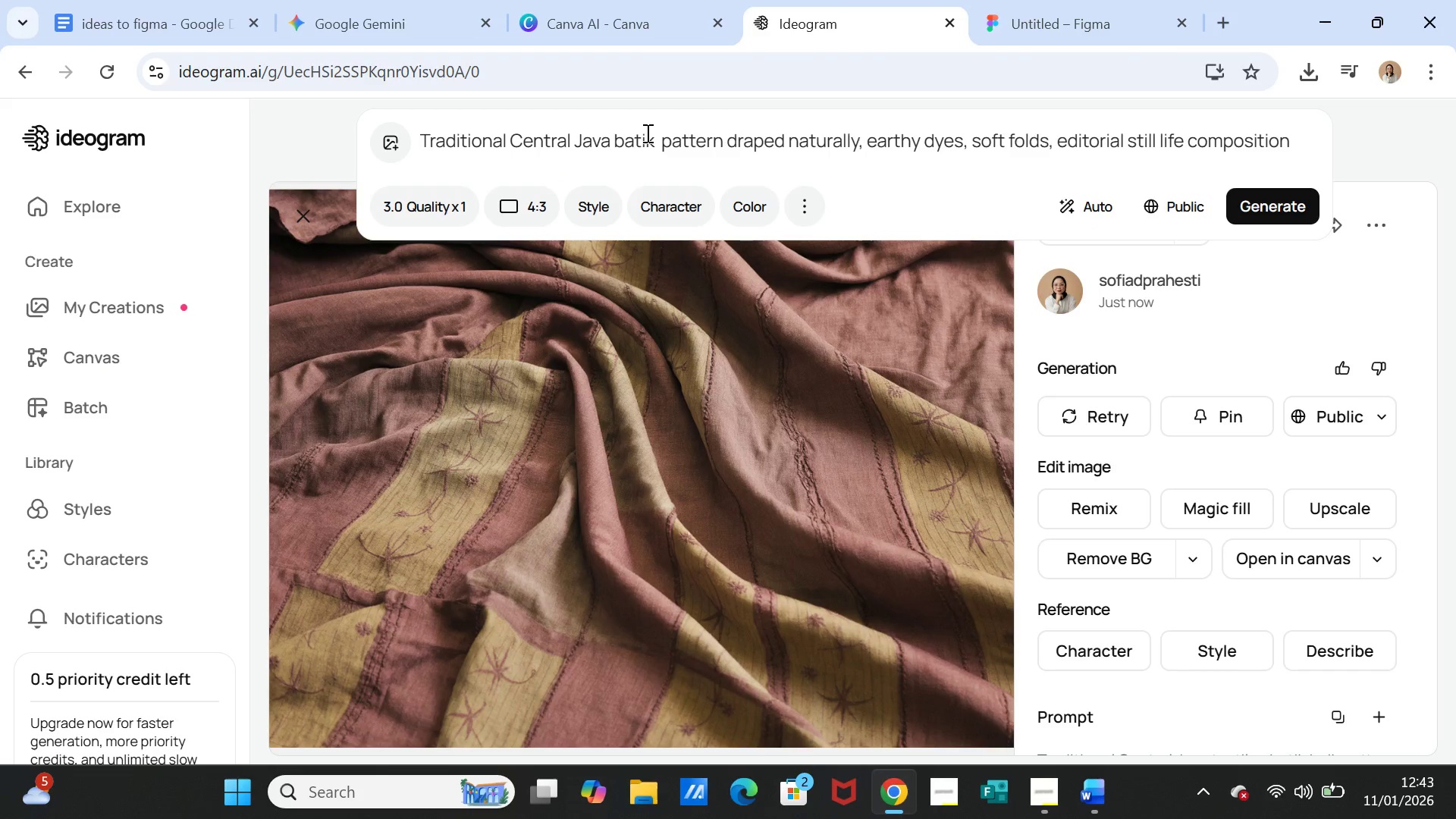 
type(hand)
 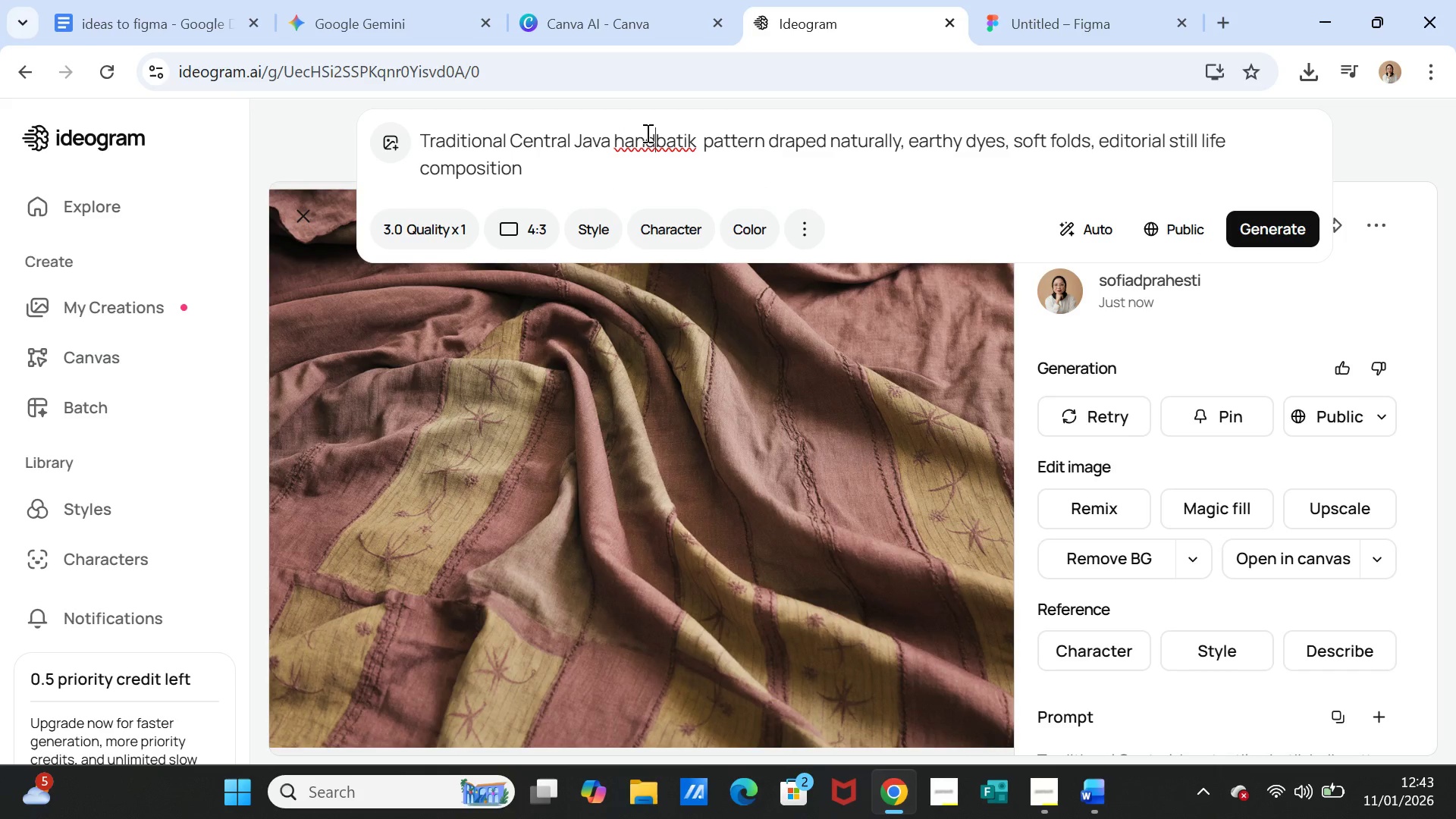 
wait(10.55)
 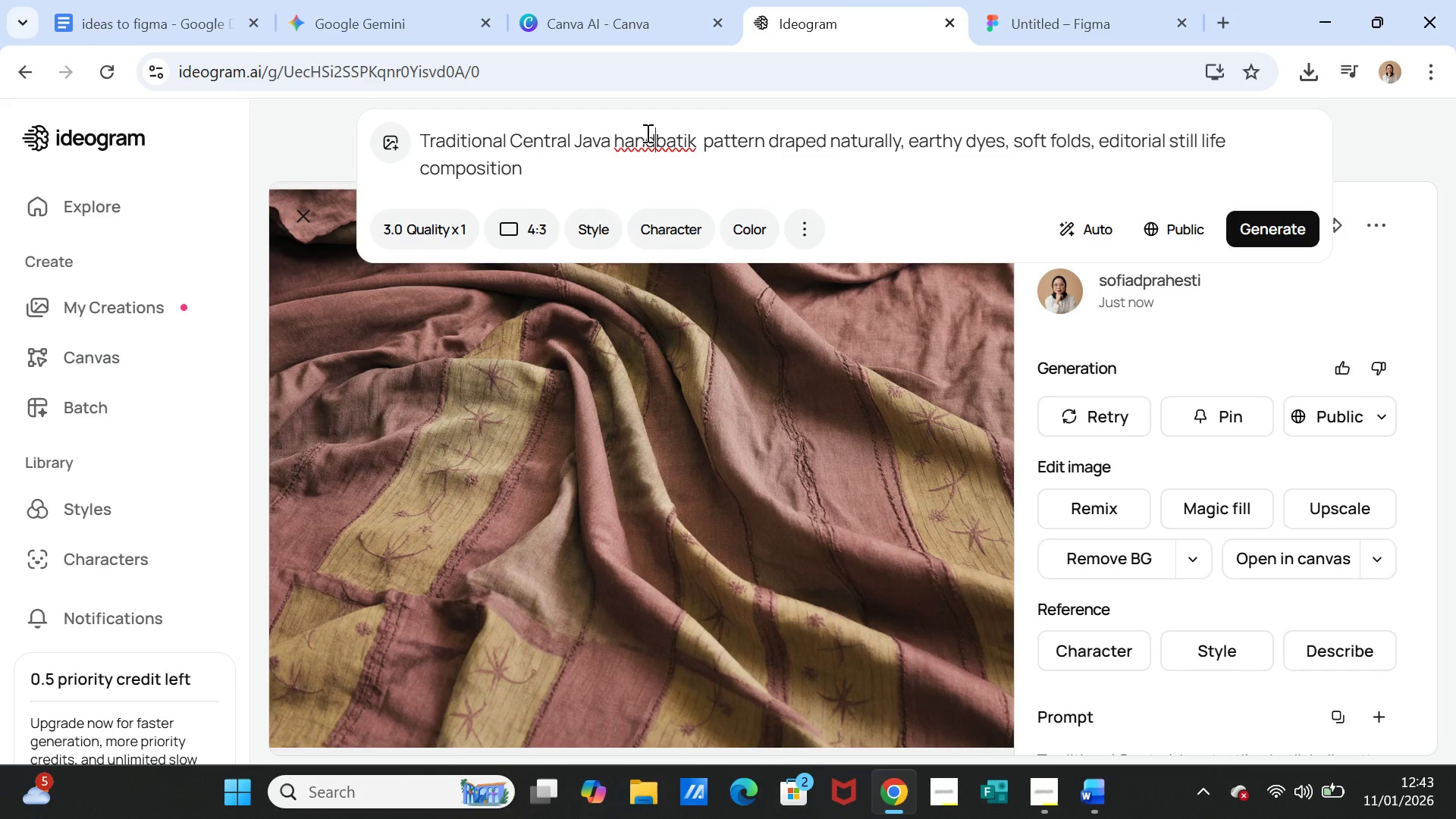 
type( writting )
 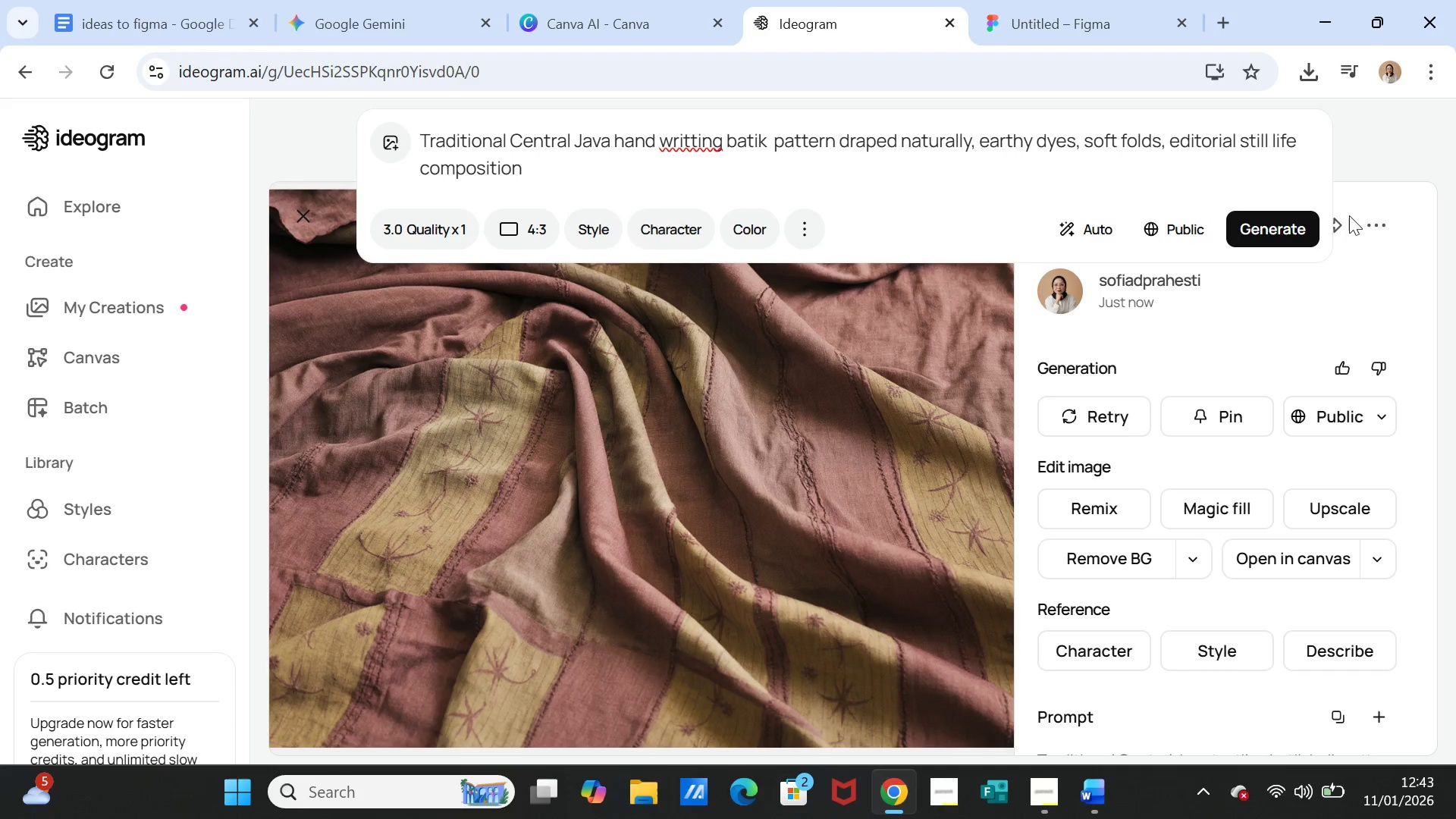 
left_click([1301, 225])
 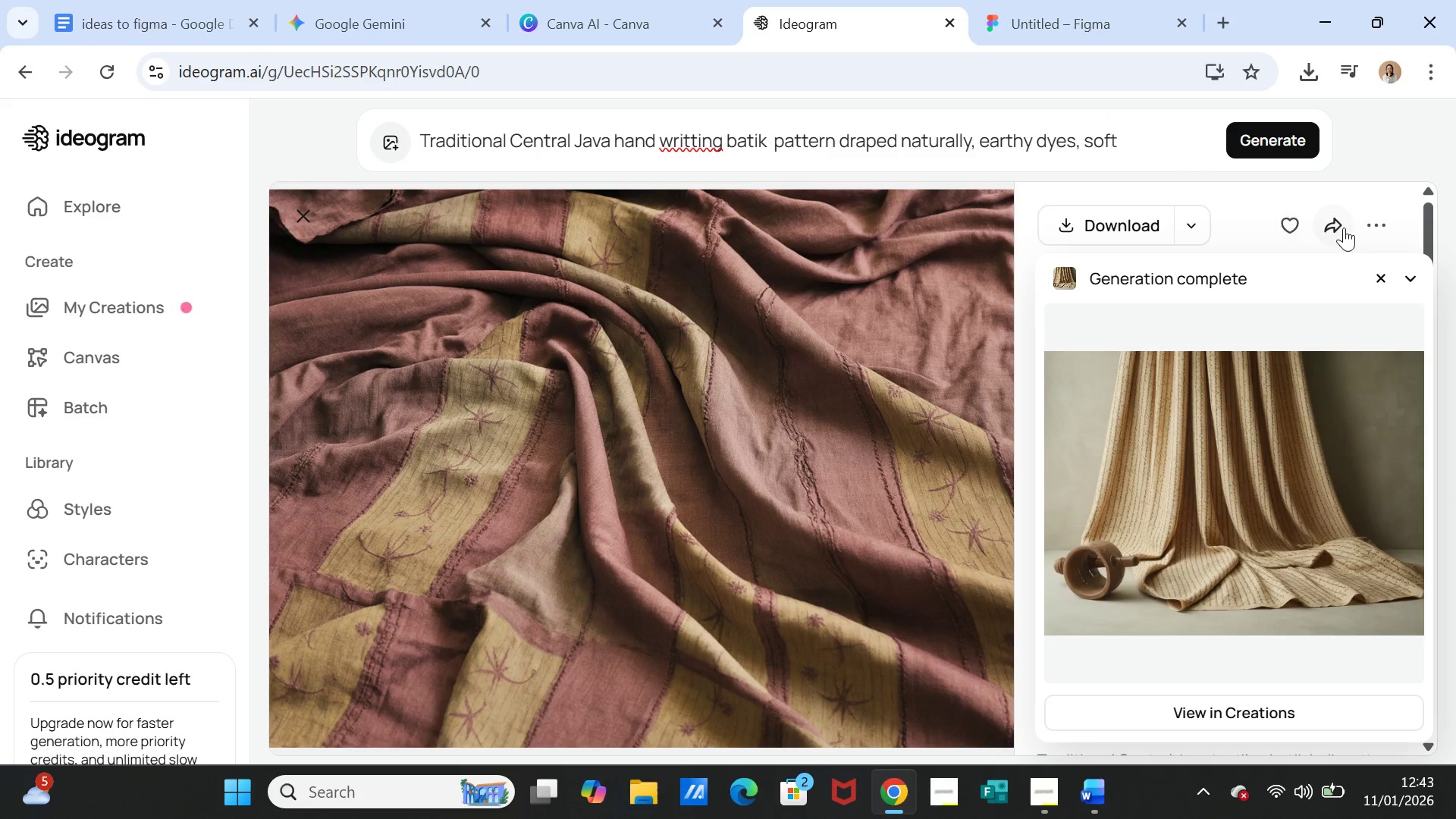 
wait(26.48)
 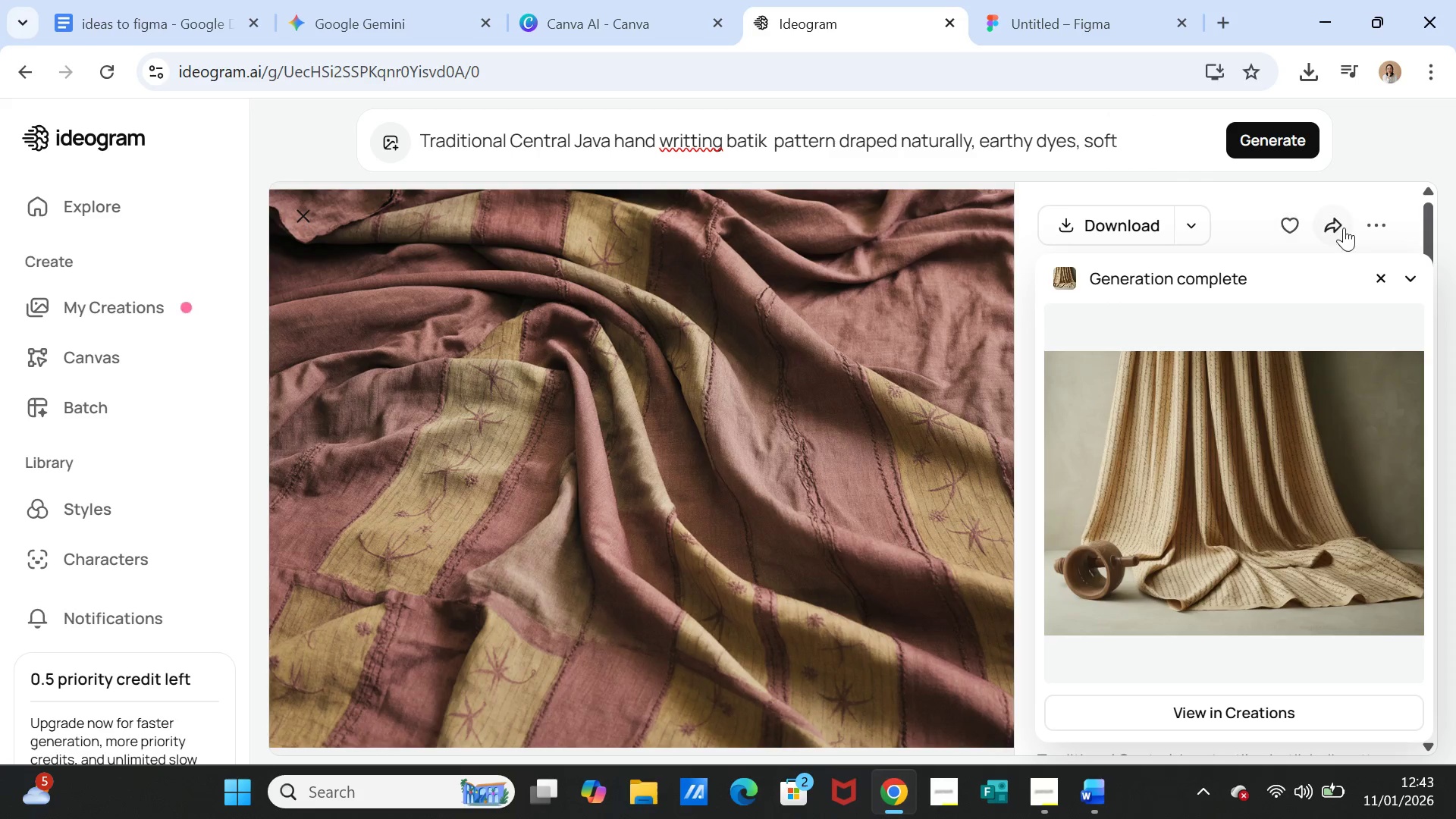 
left_click([575, 134])
 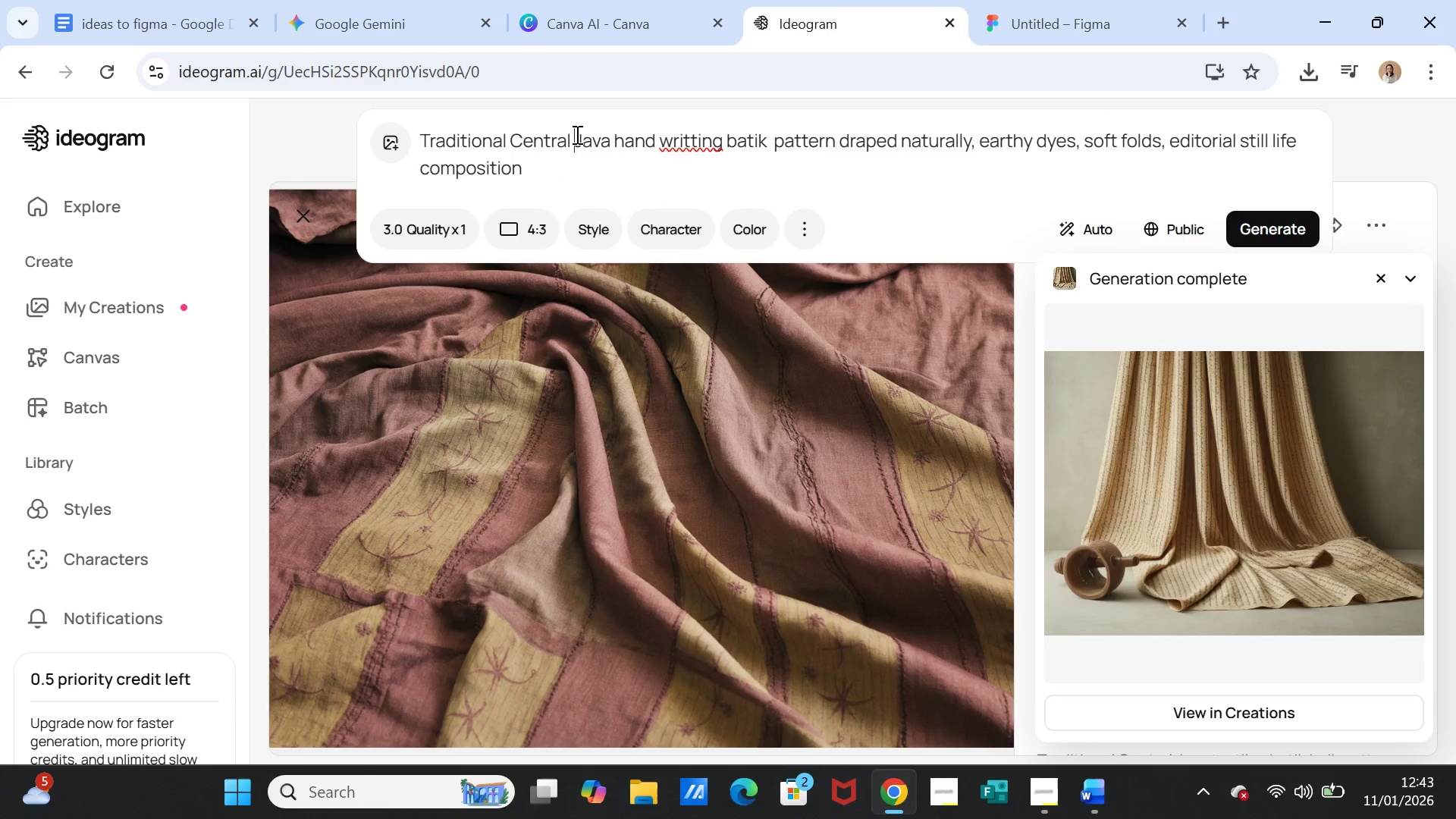 
double_click([576, 134])
 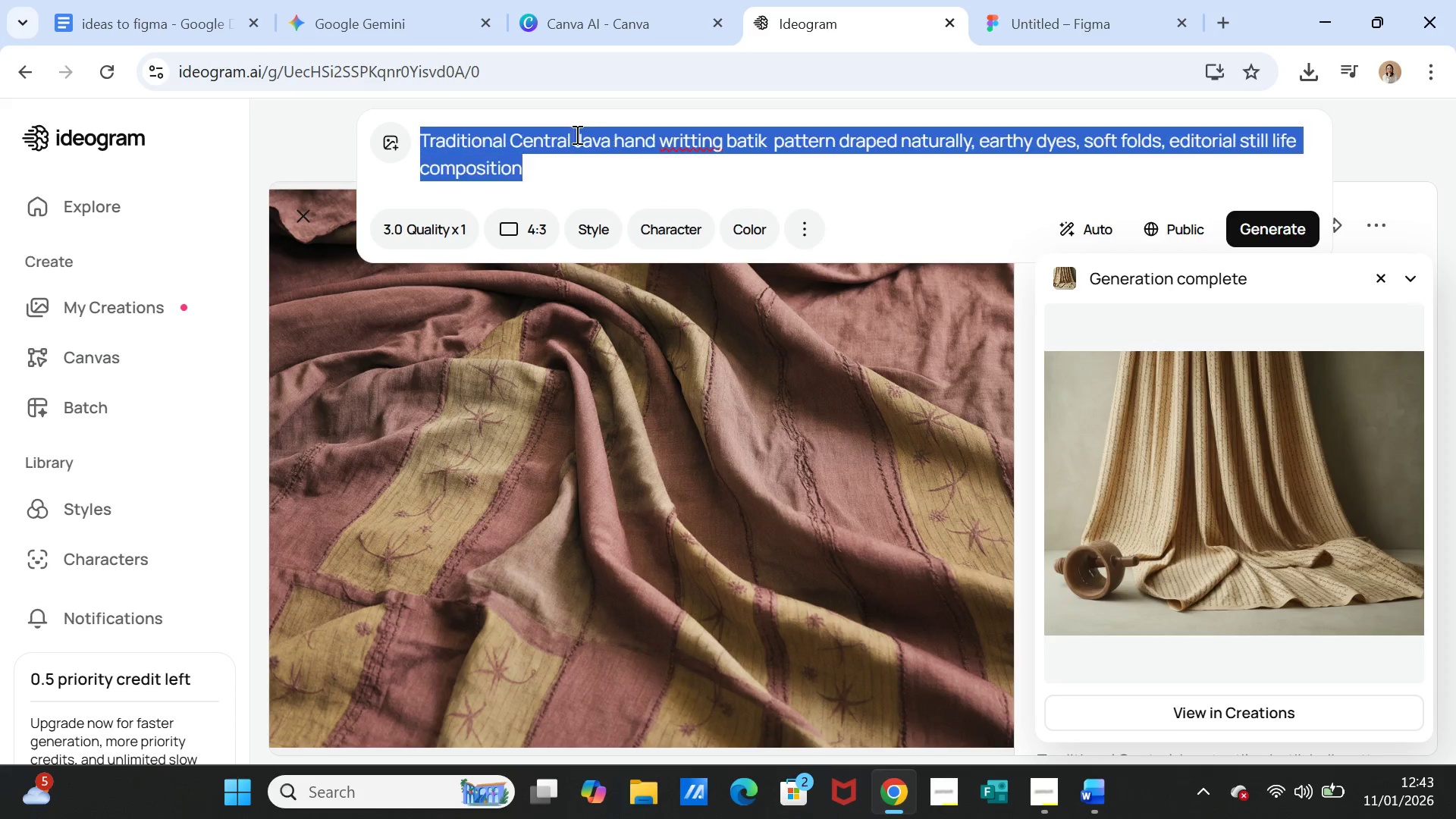 
triple_click([576, 134])
 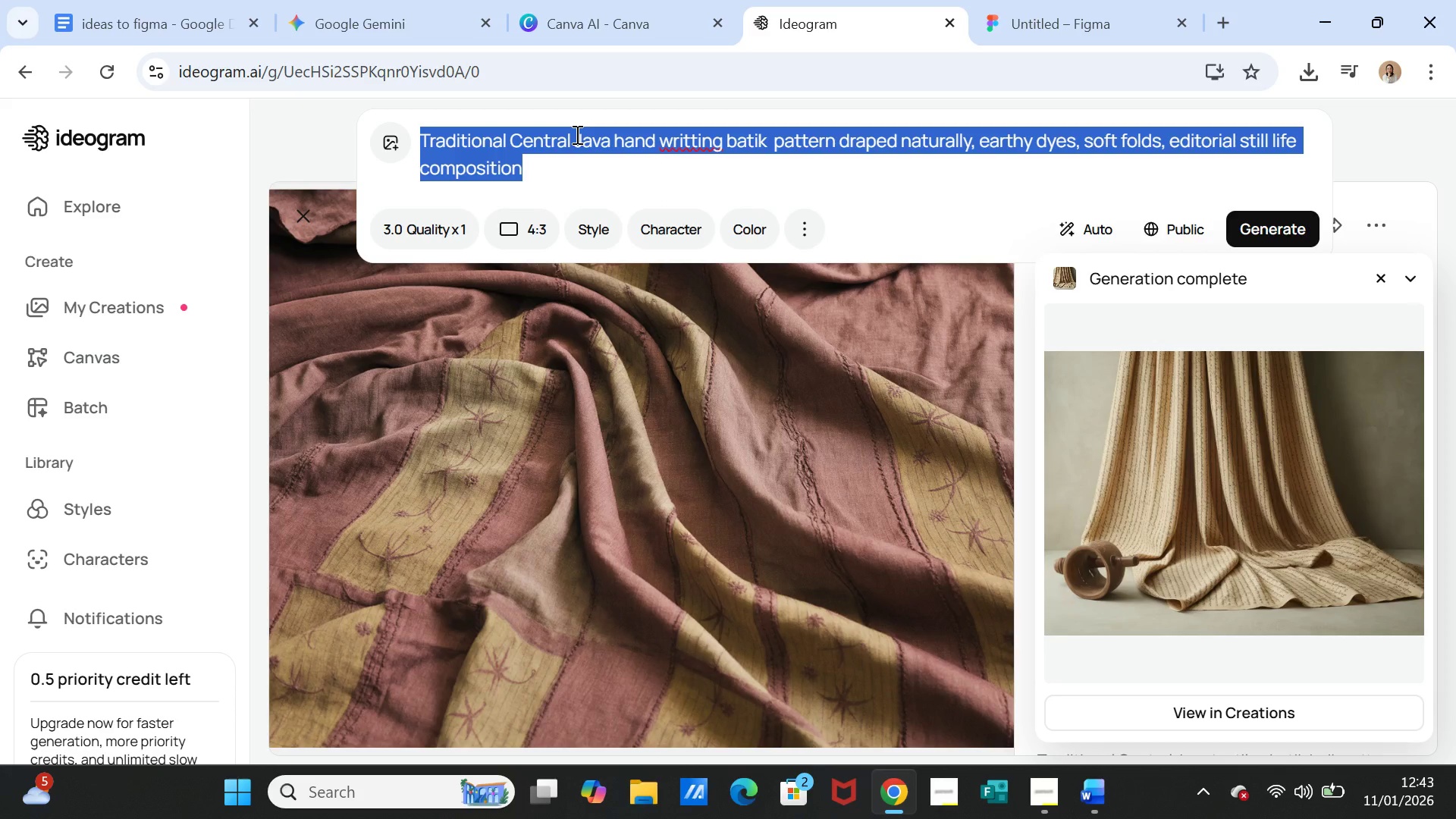 
key(Control+C)
 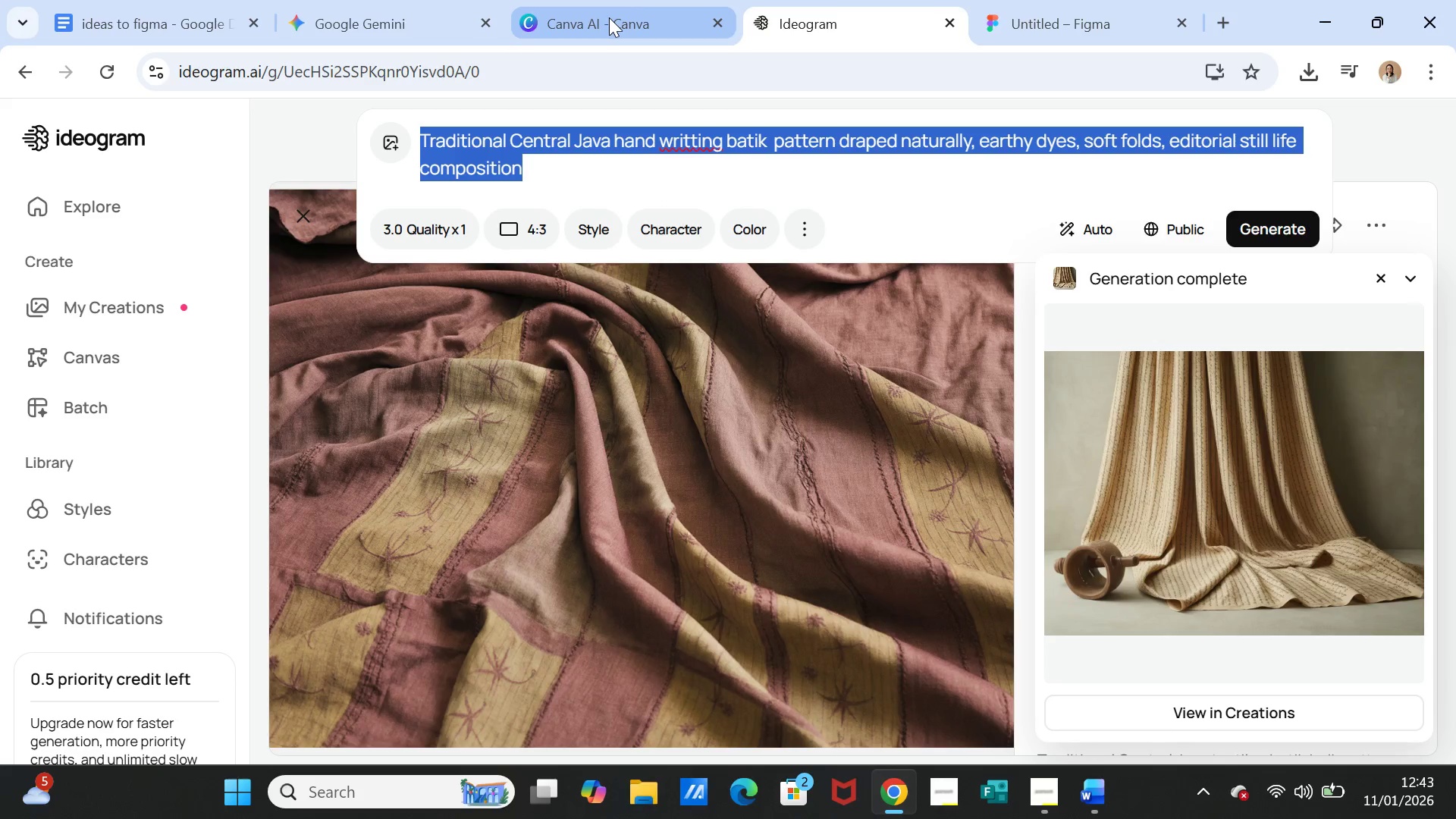 
left_click([609, 17])
 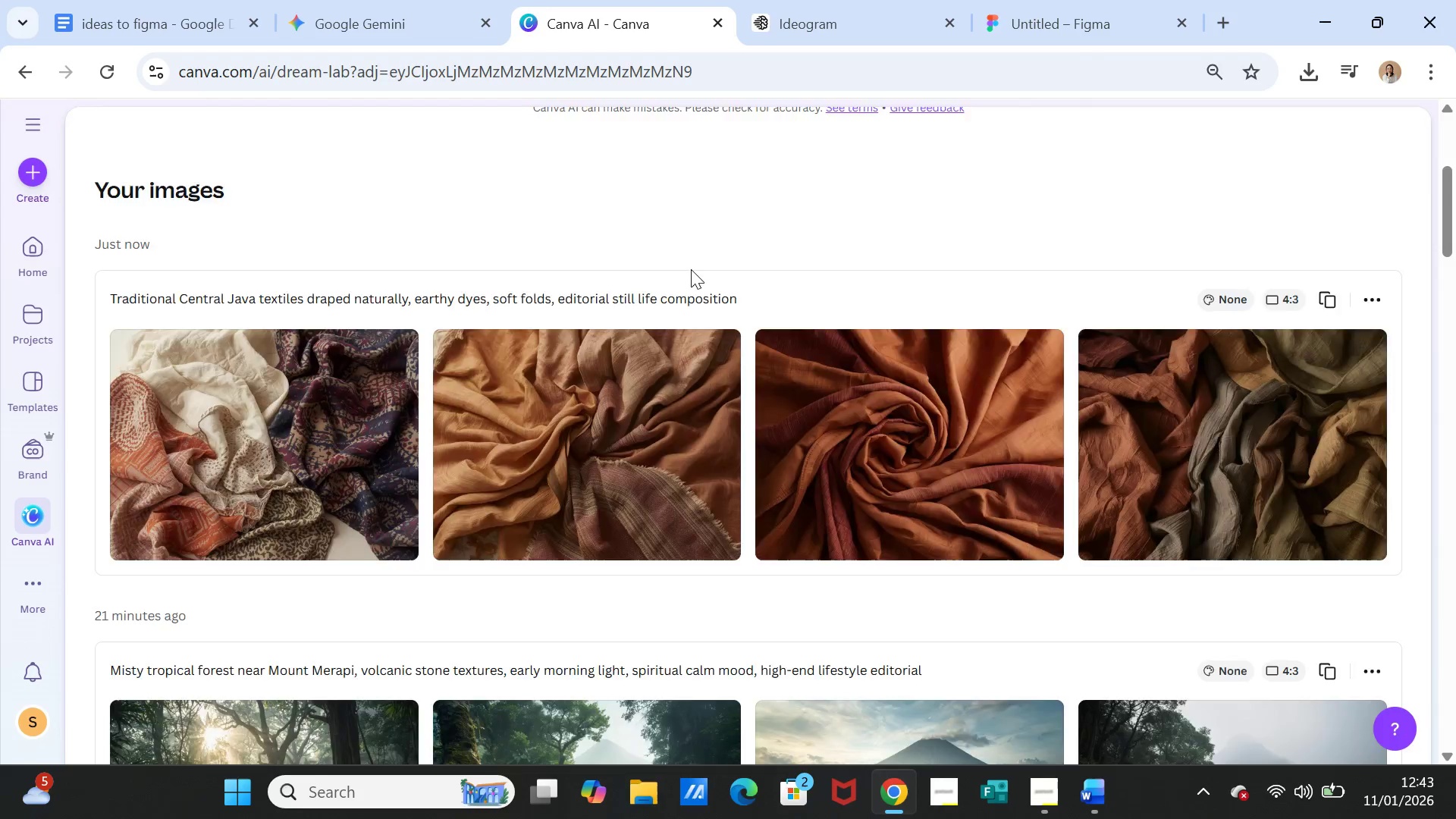 
scroll: coordinate [691, 284], scroll_direction: up, amount: 4.0
 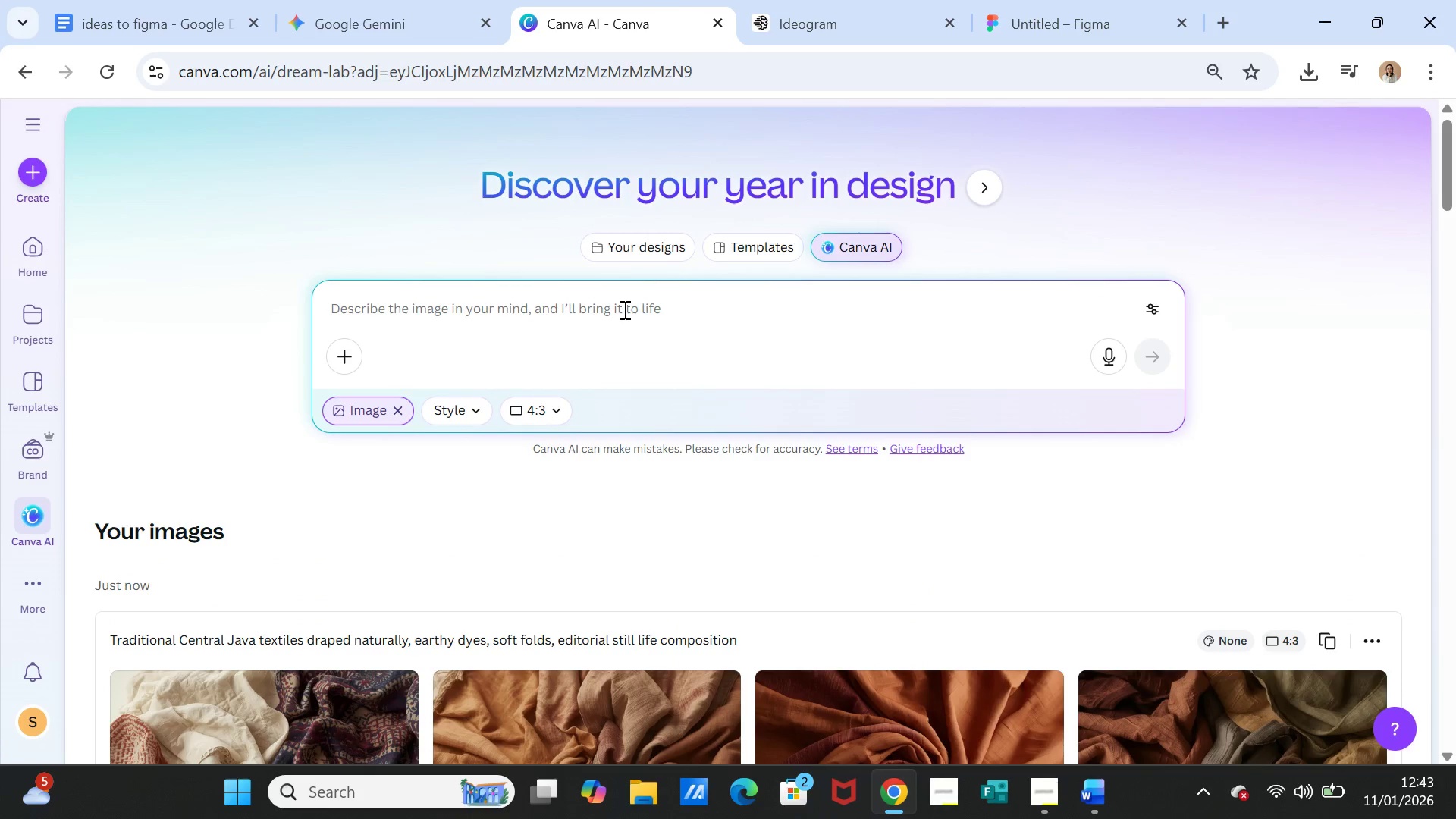 
left_click([623, 309])
 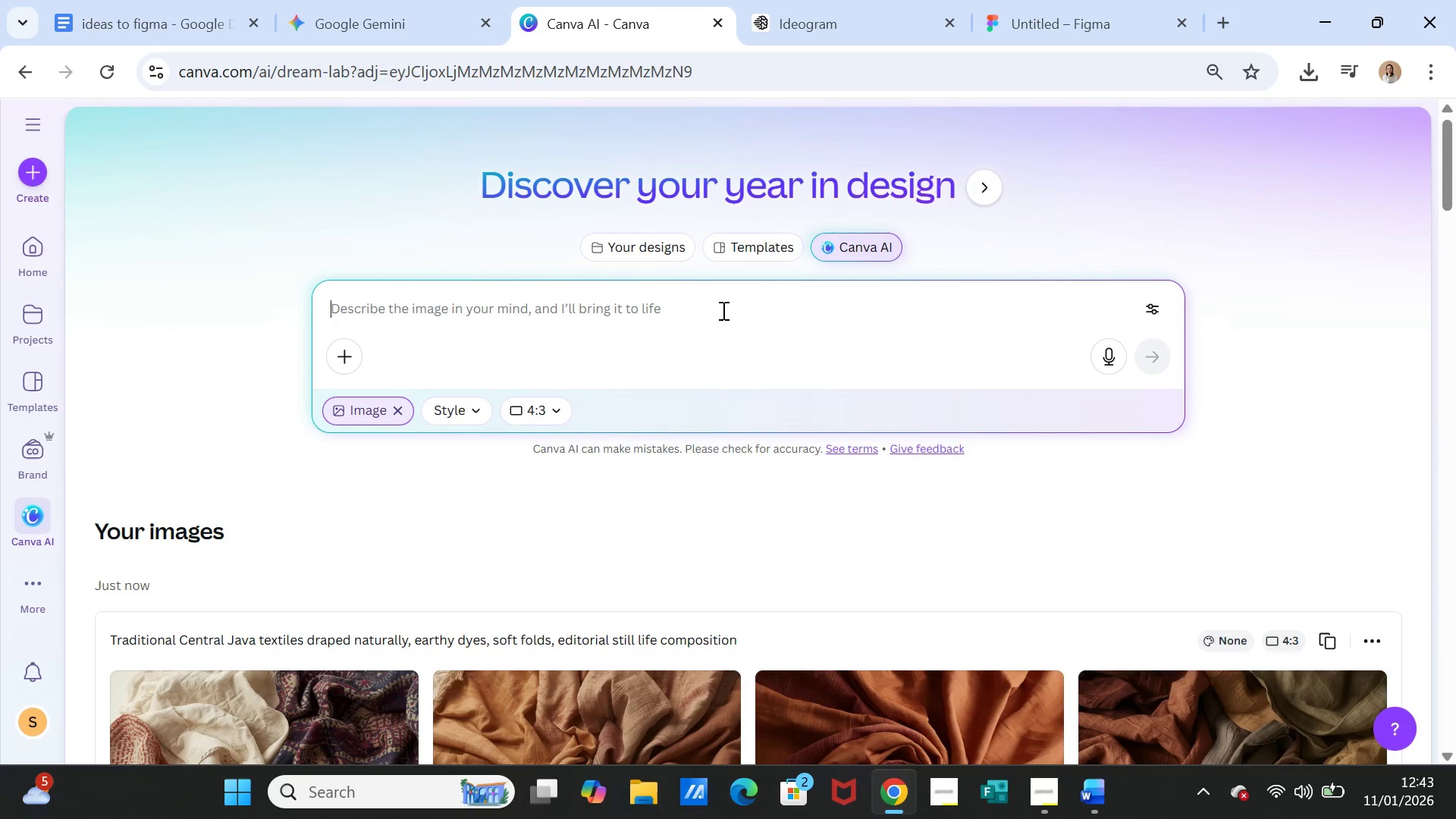 
key(Control+ControlLeft)
 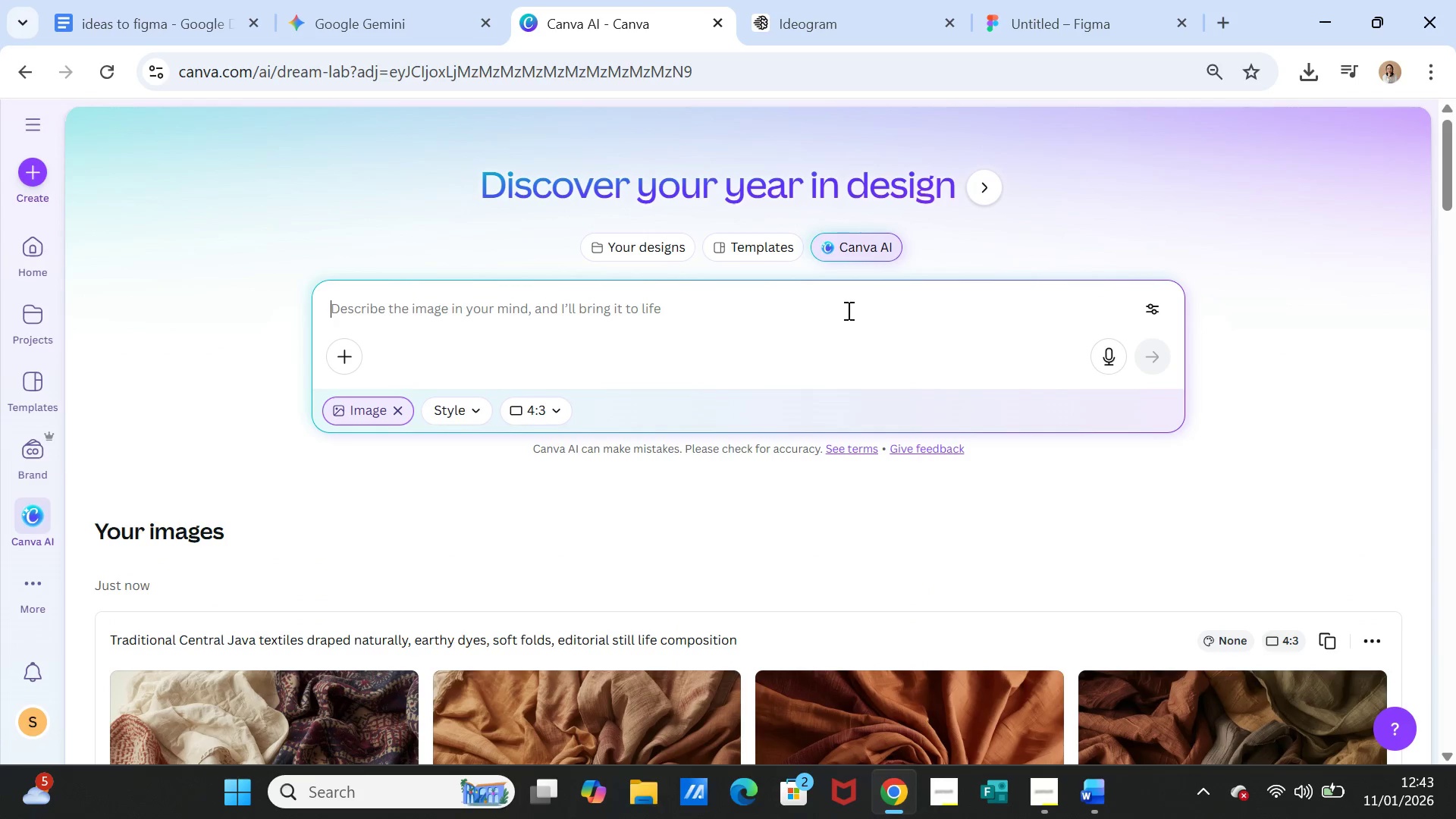 
key(Control+V)
 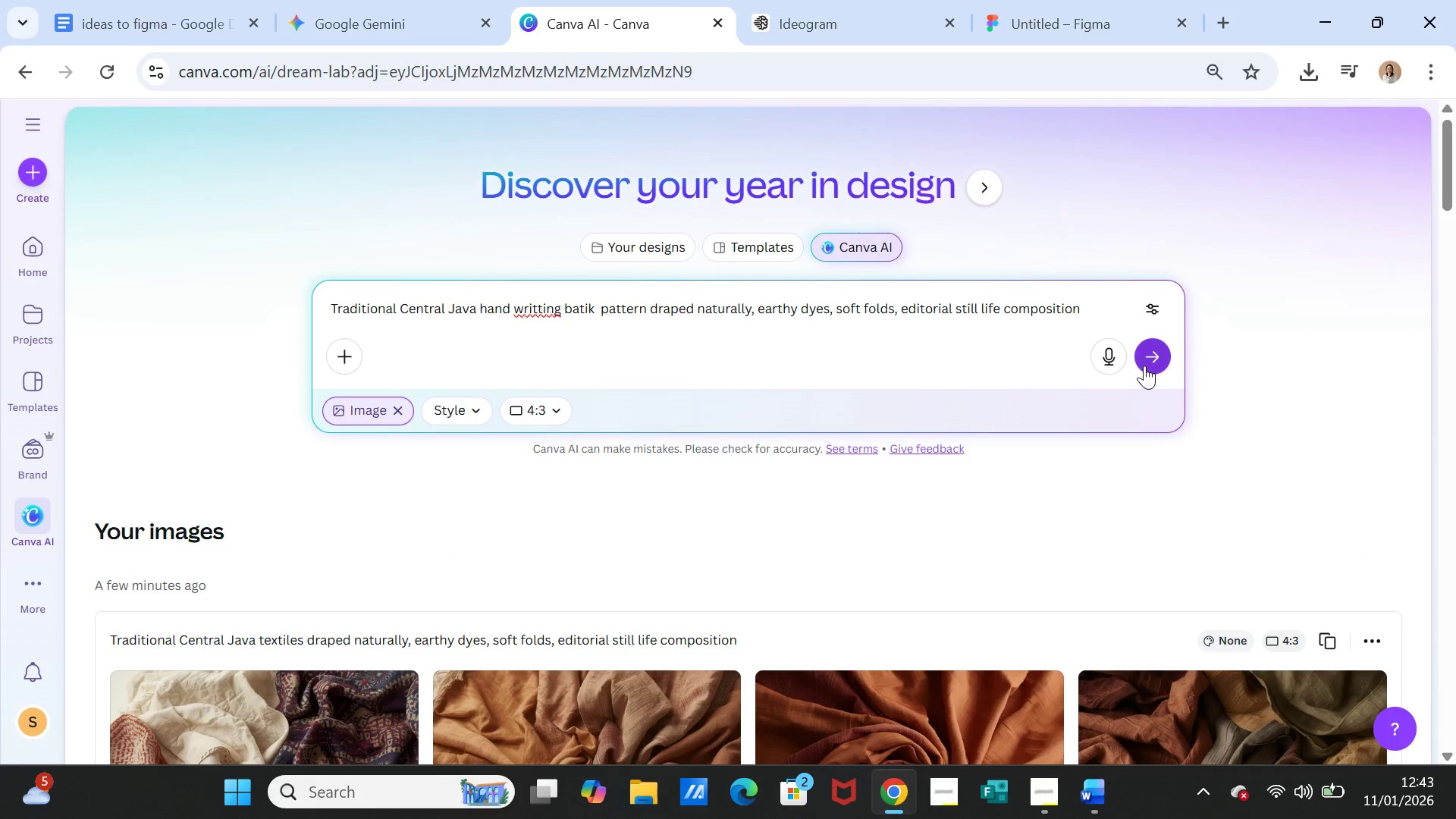 
left_click([1144, 364])
 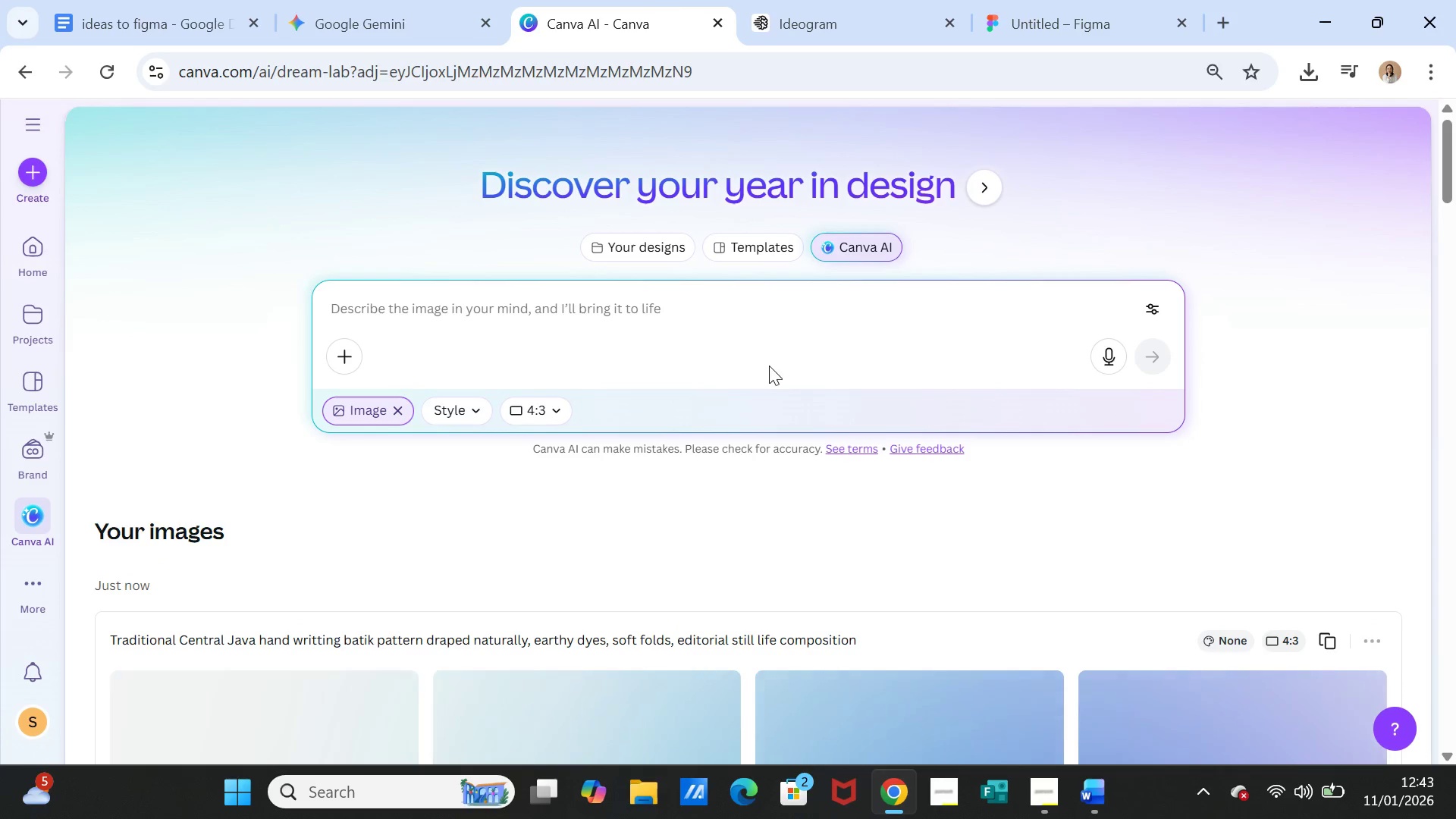 
scroll: coordinate [769, 371], scroll_direction: down, amount: 2.0
 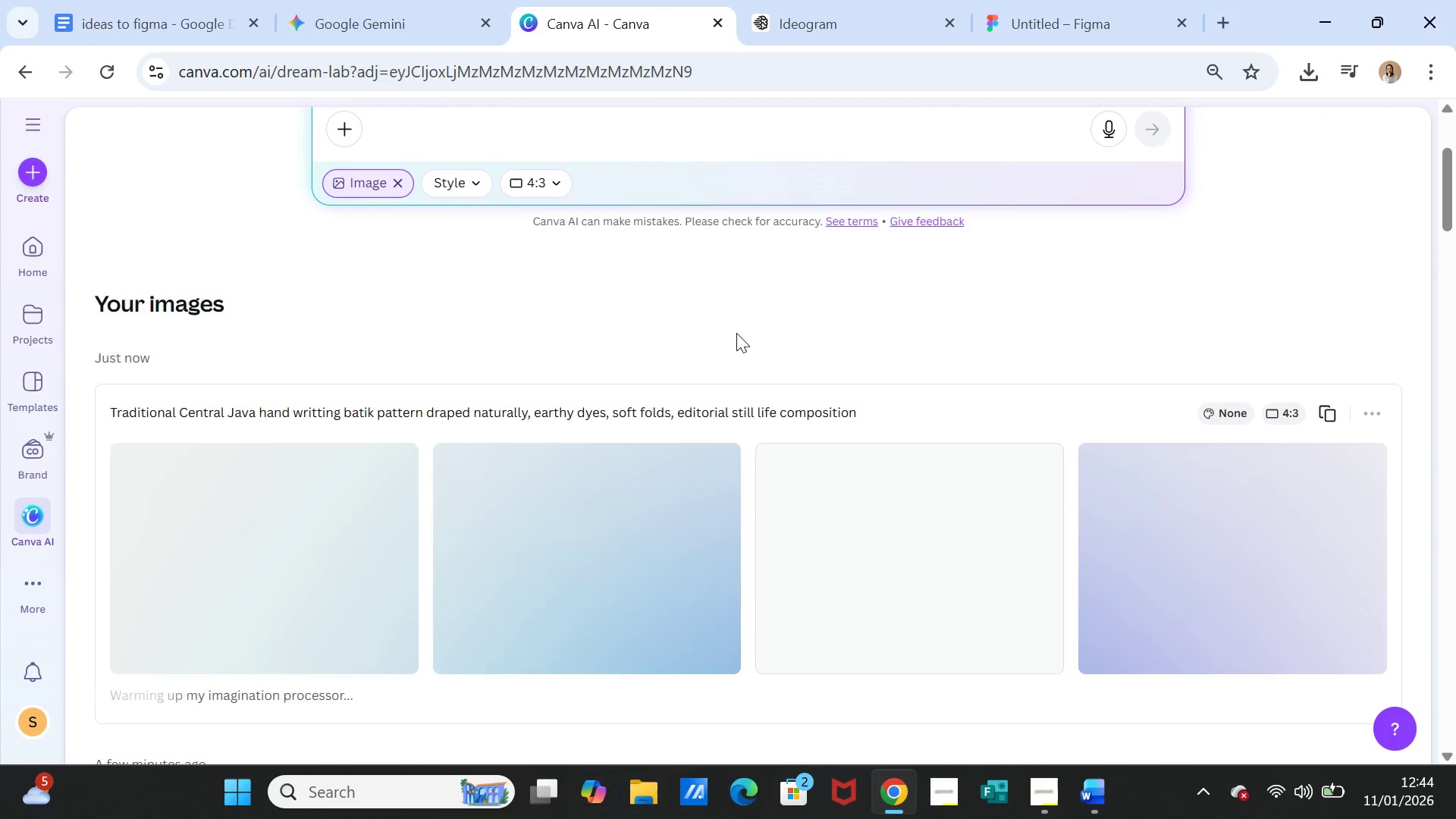 
wait(10.34)
 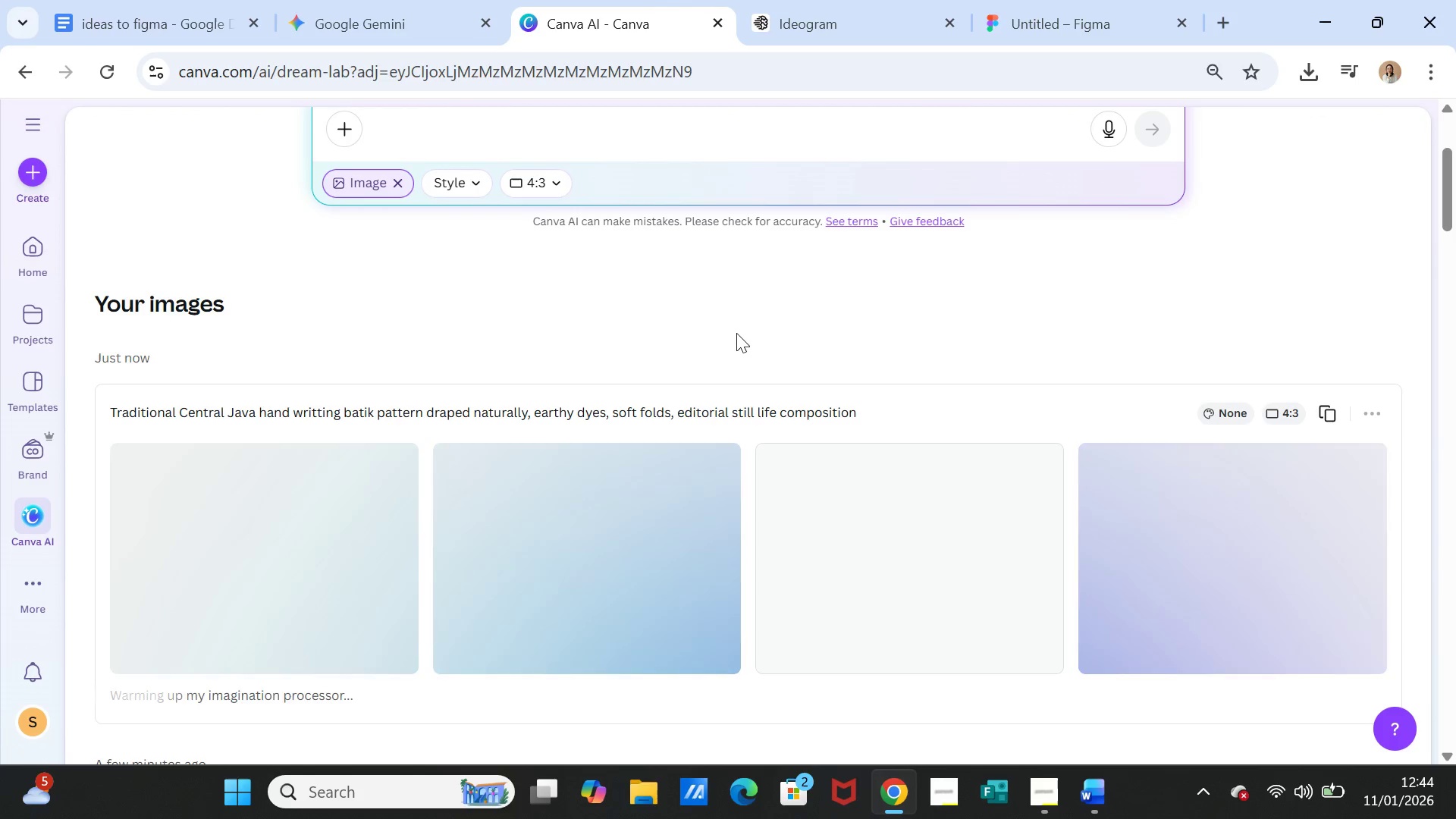 
left_click([965, 555])
 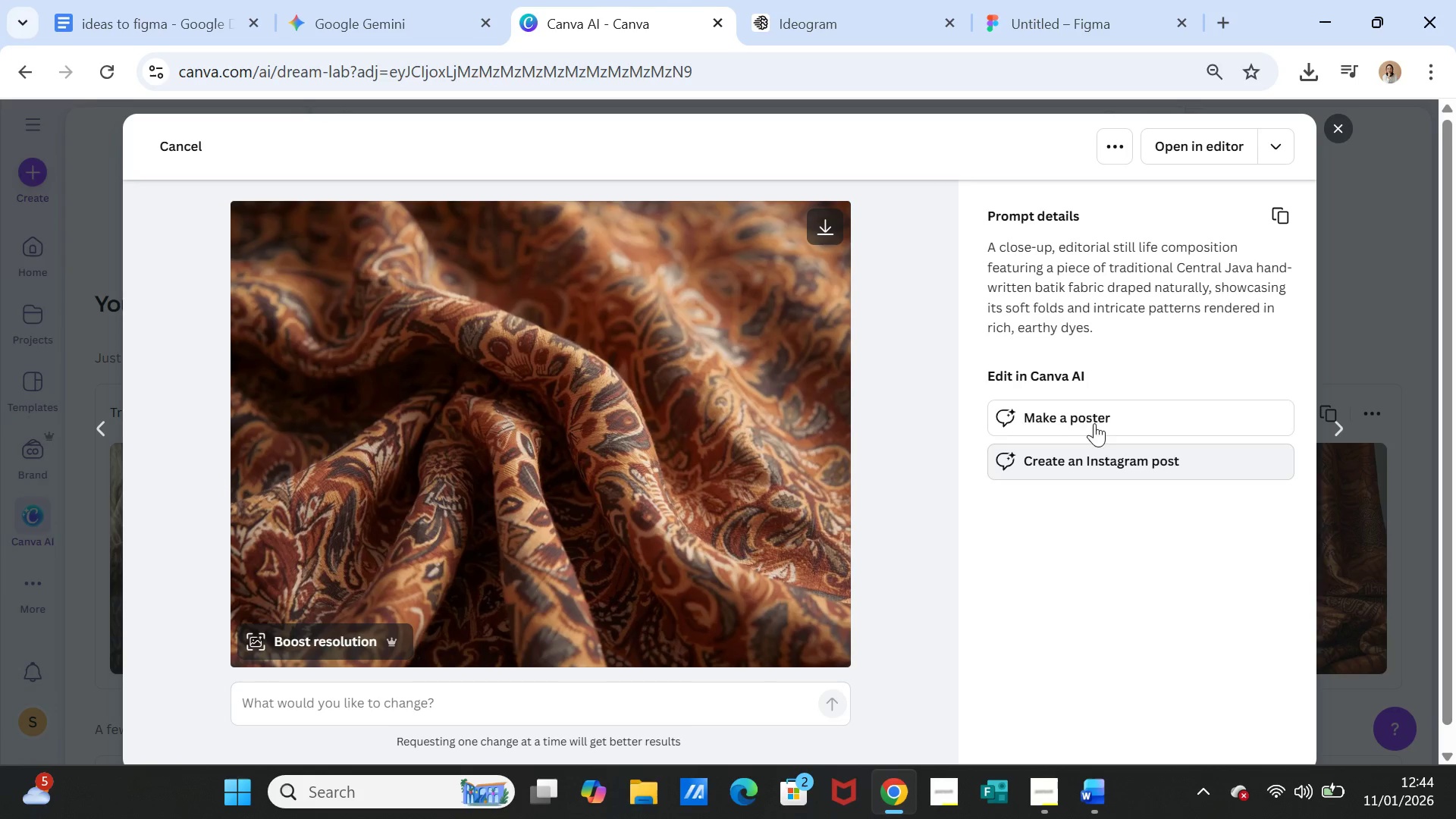 
left_click([1337, 121])
 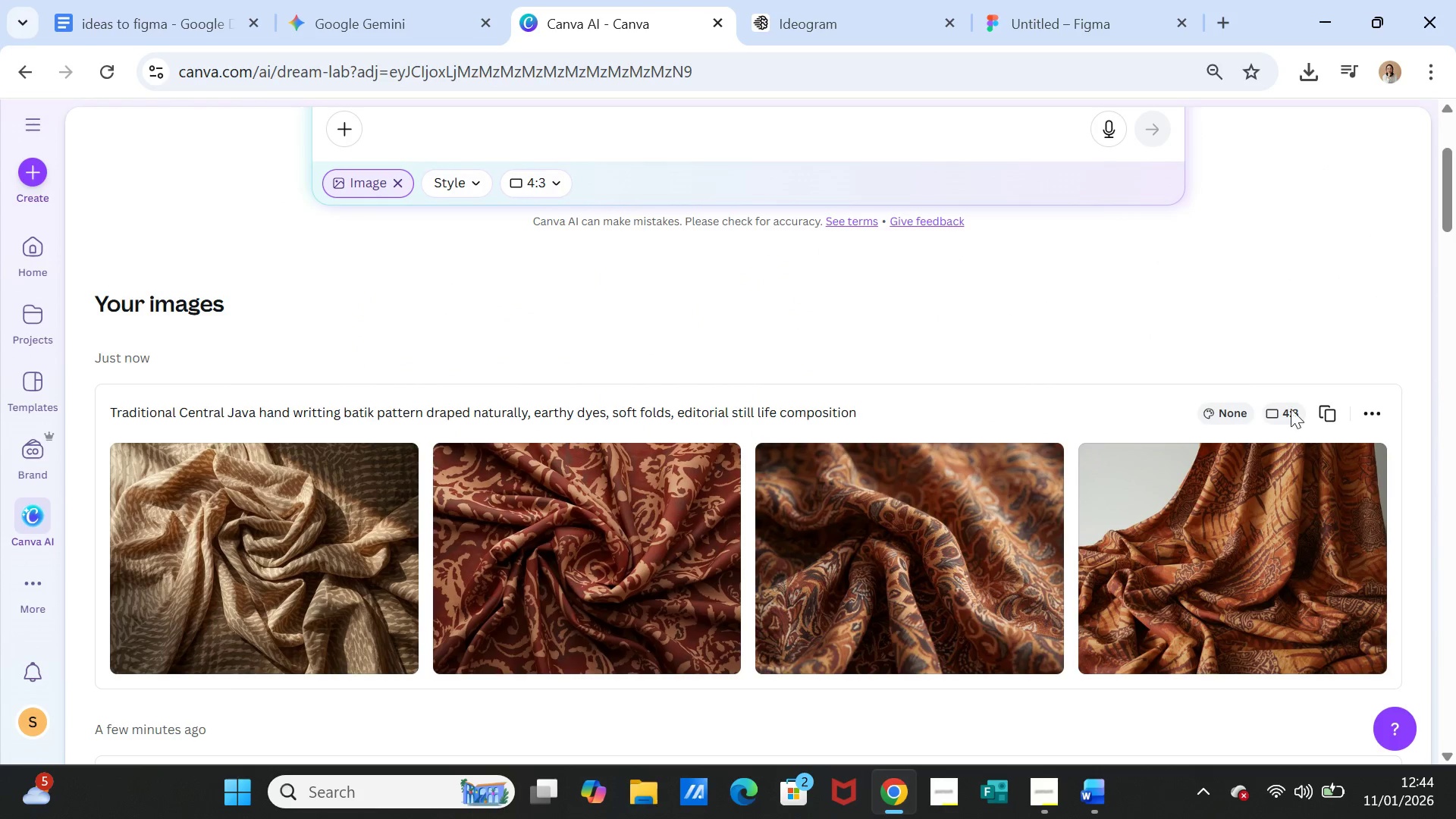 
left_click([1323, 410])
 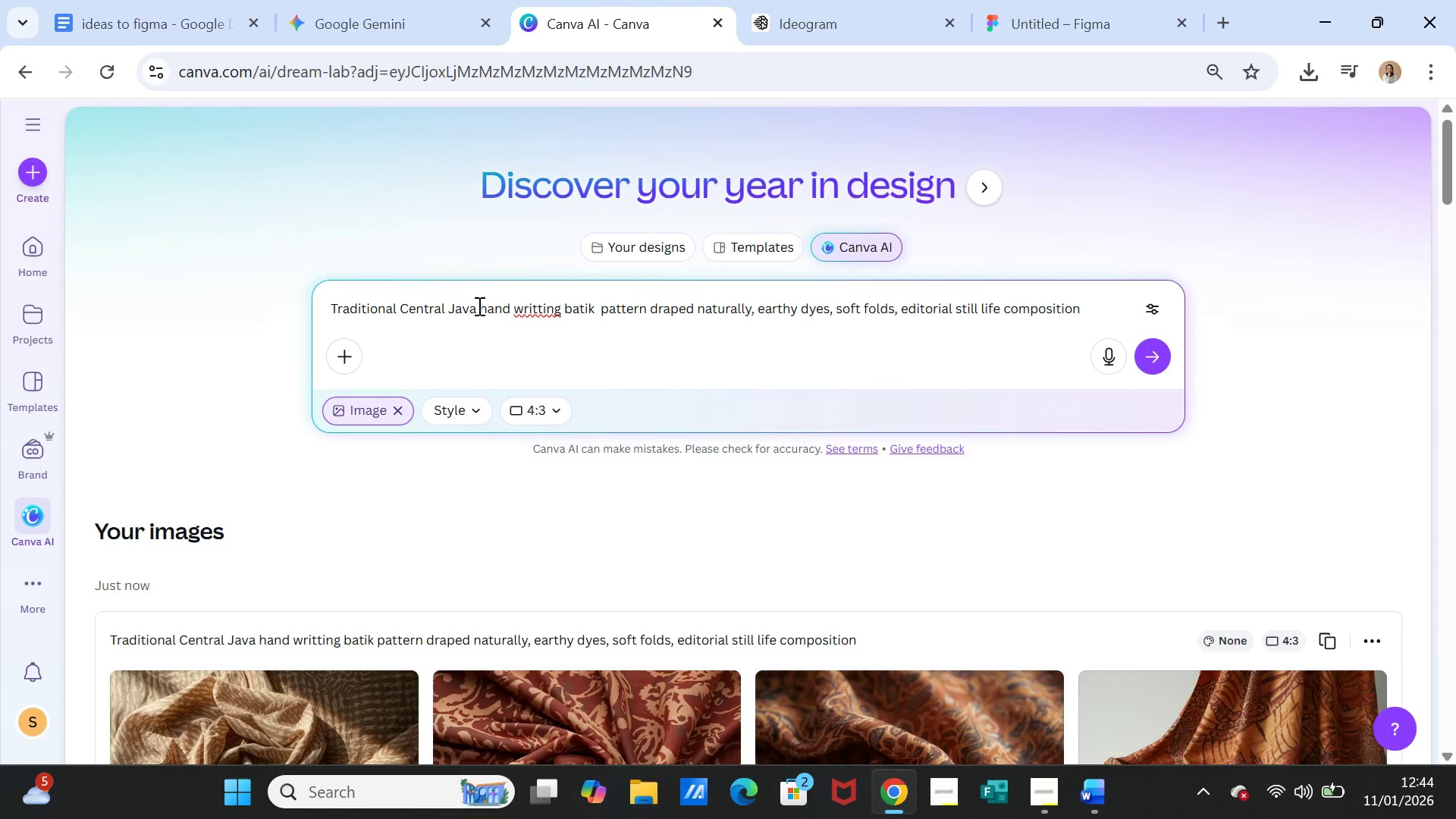 
wait(14.11)
 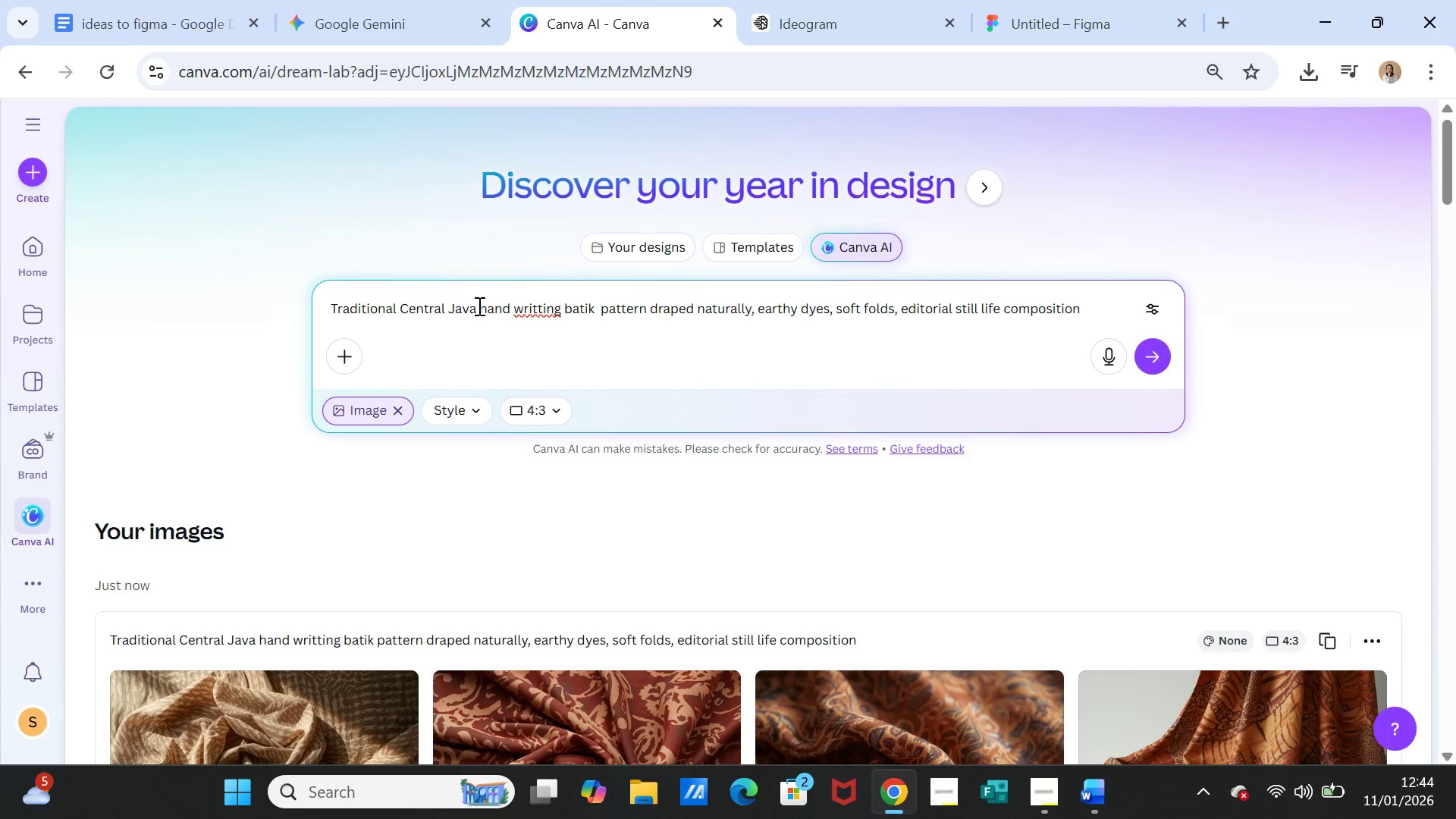 
left_click([475, 307])
 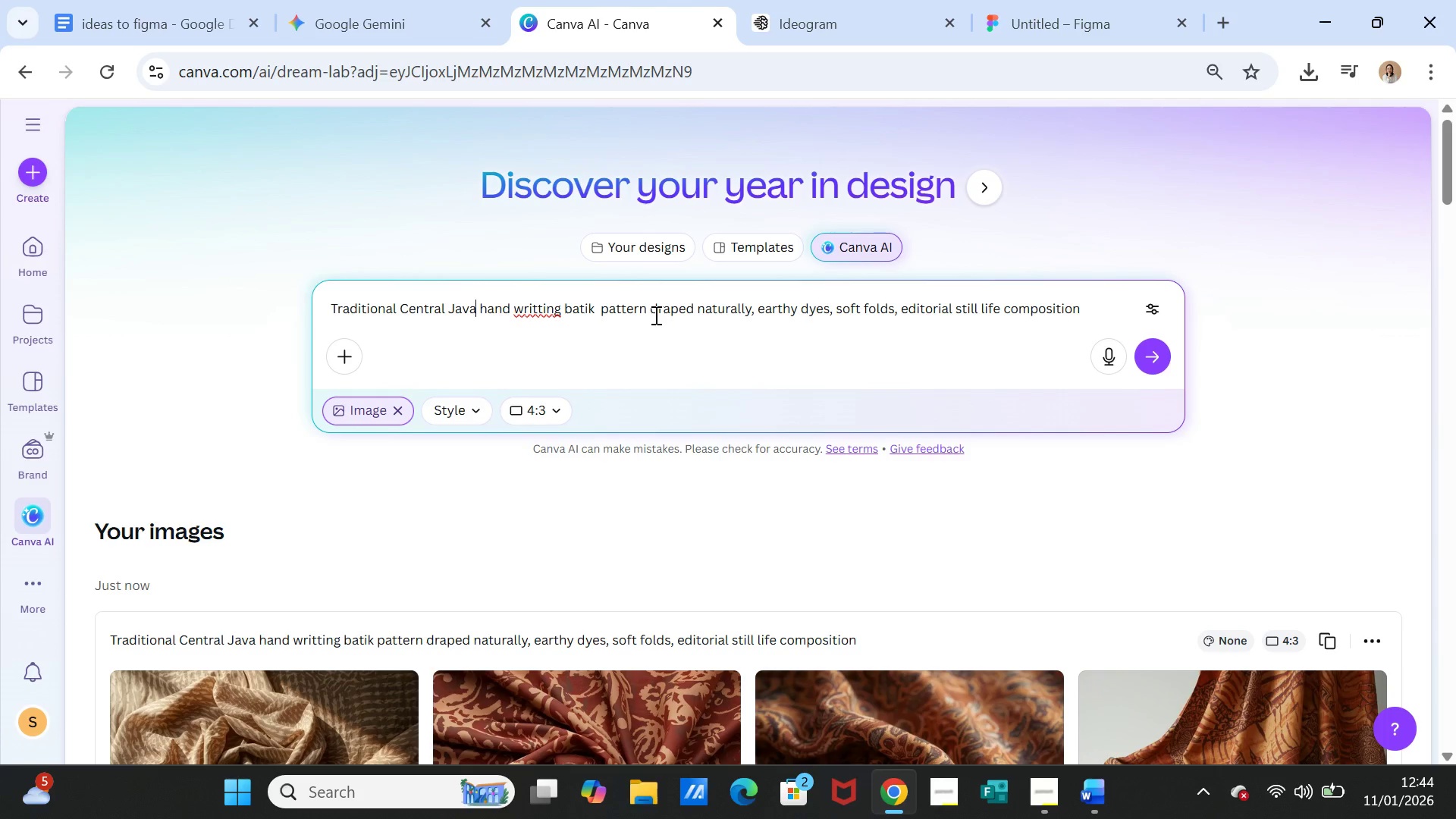 
left_click([645, 308])
 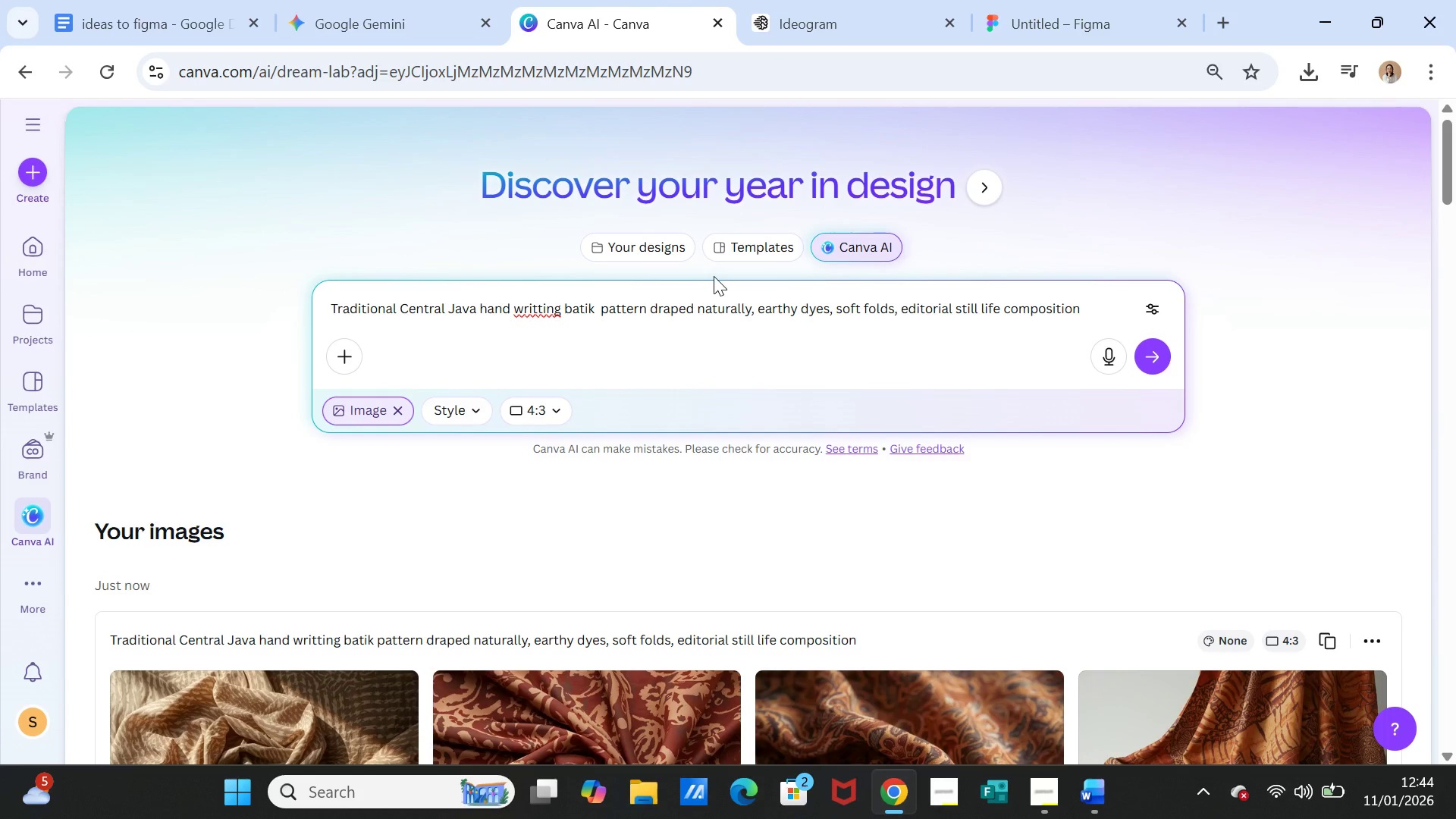 
type( fabric )
 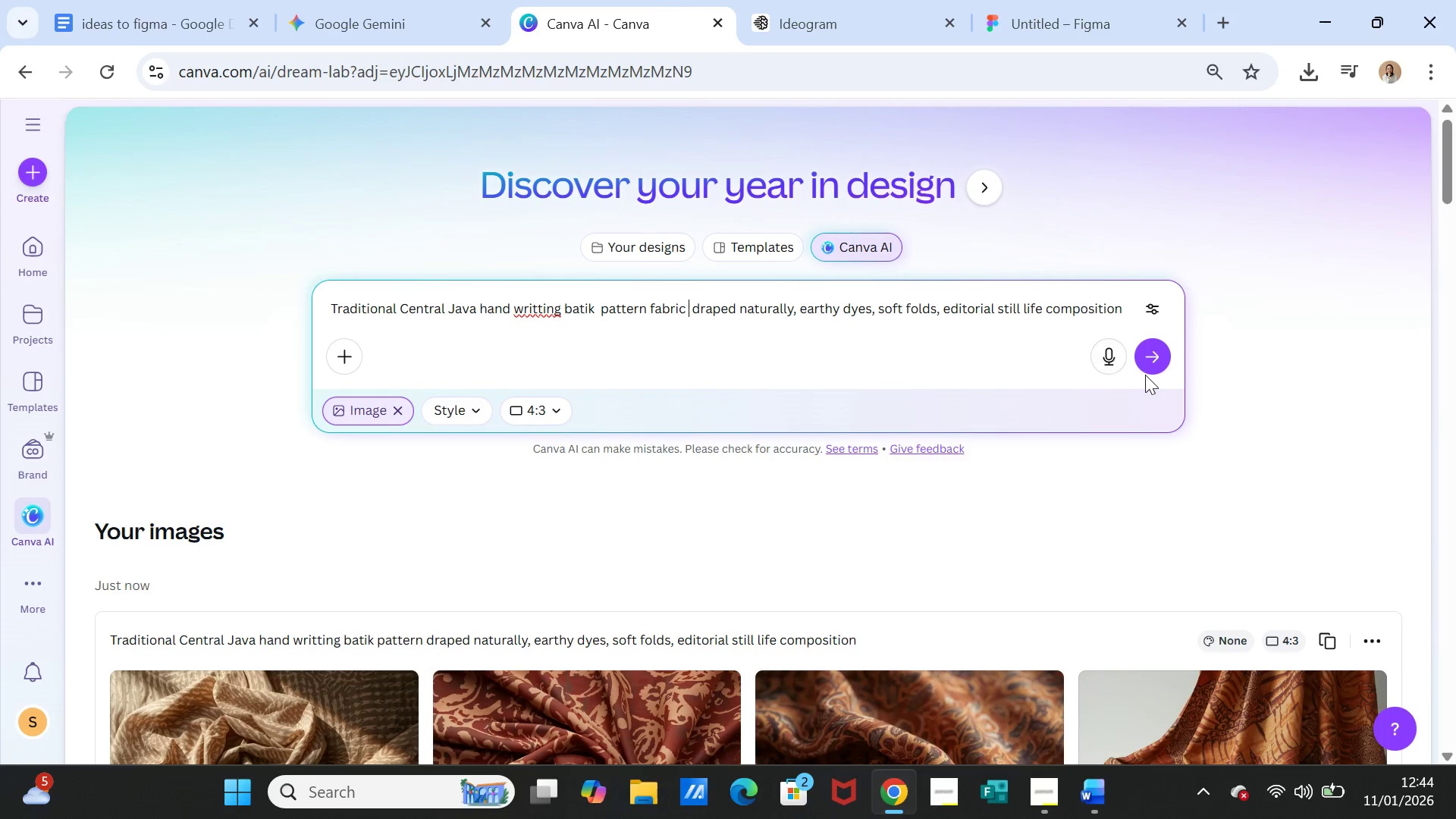 
left_click([1156, 358])
 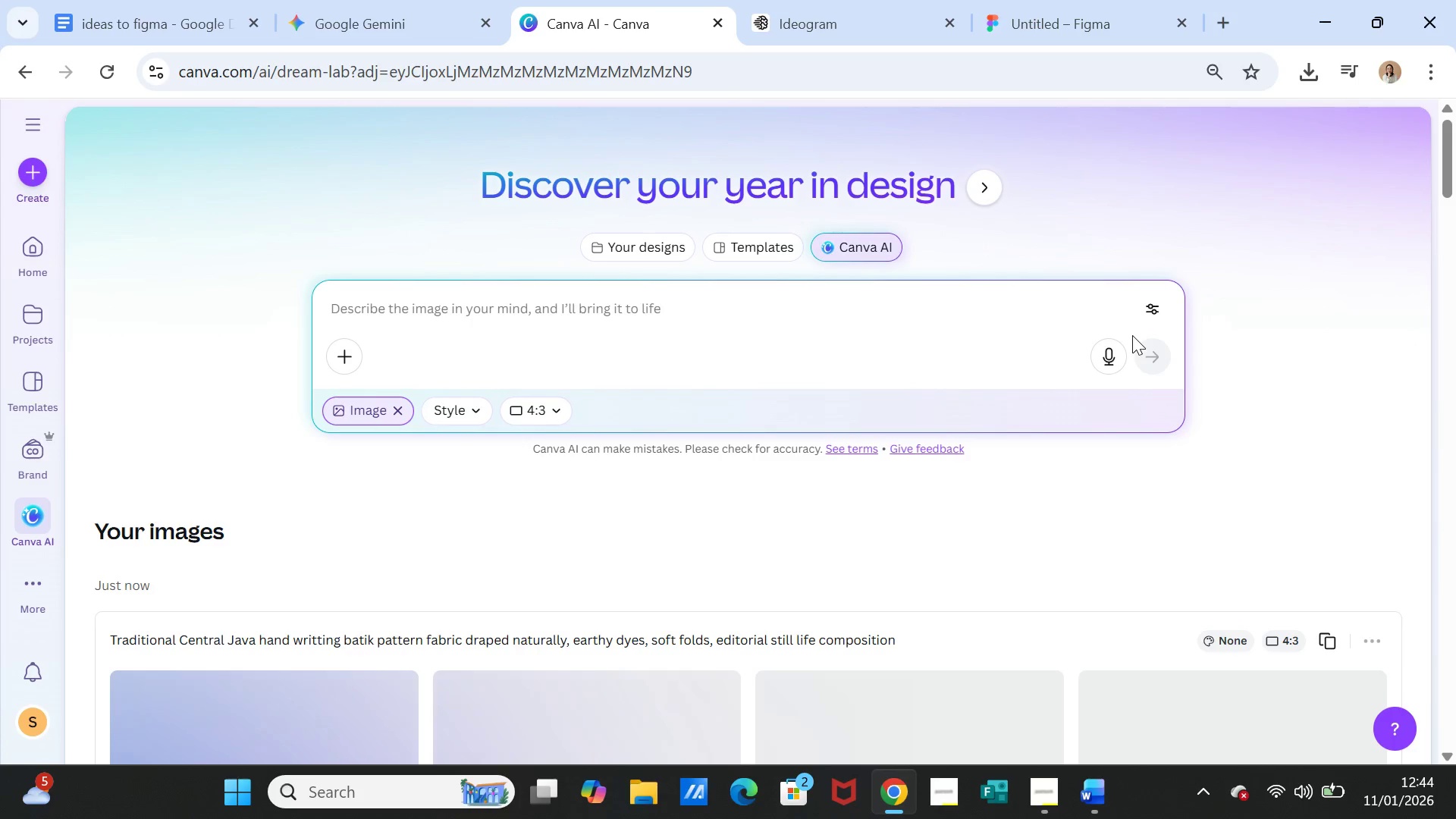 
scroll: coordinate [1128, 340], scroll_direction: down, amount: 2.0
 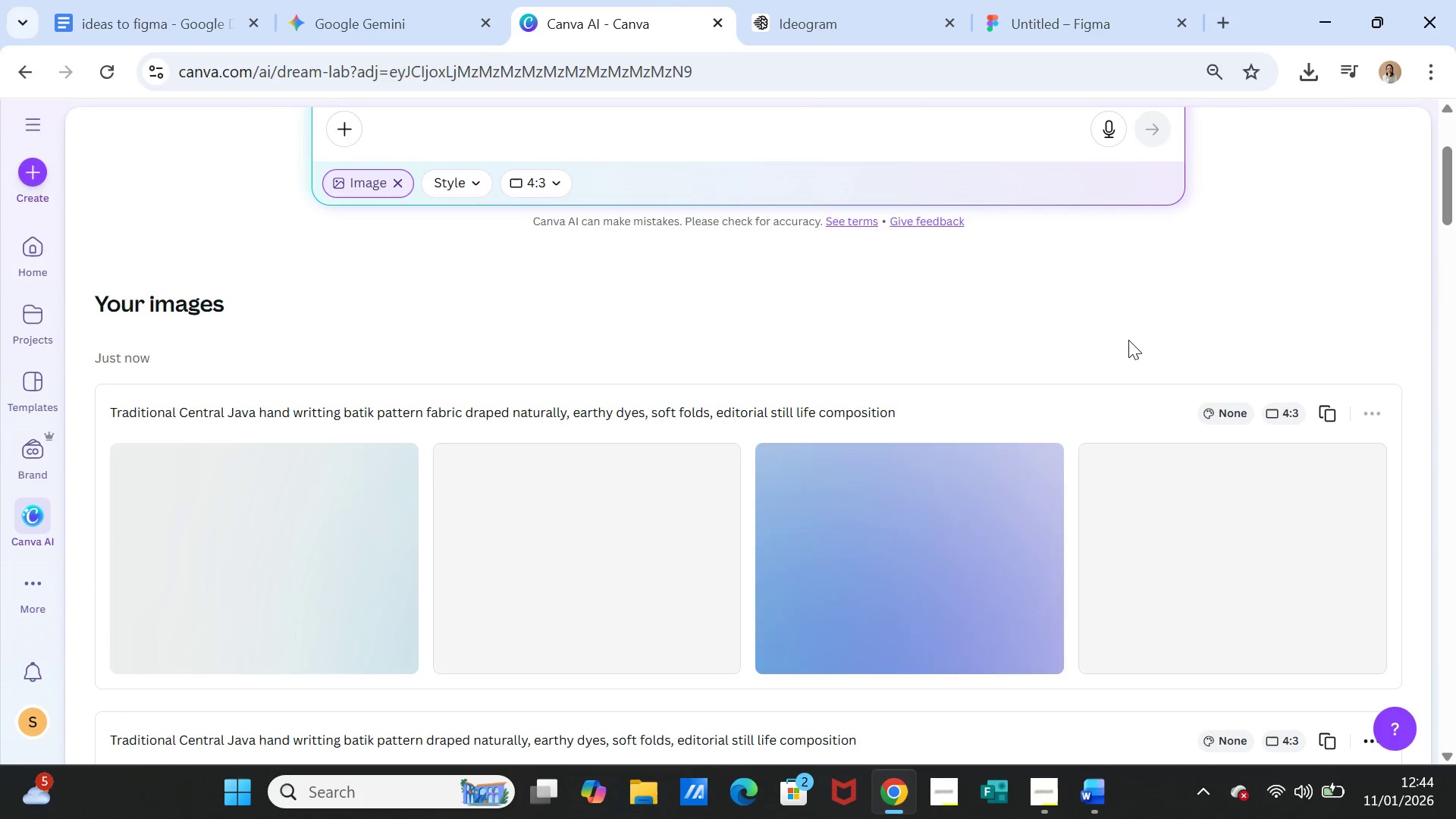 
wait(9.09)
 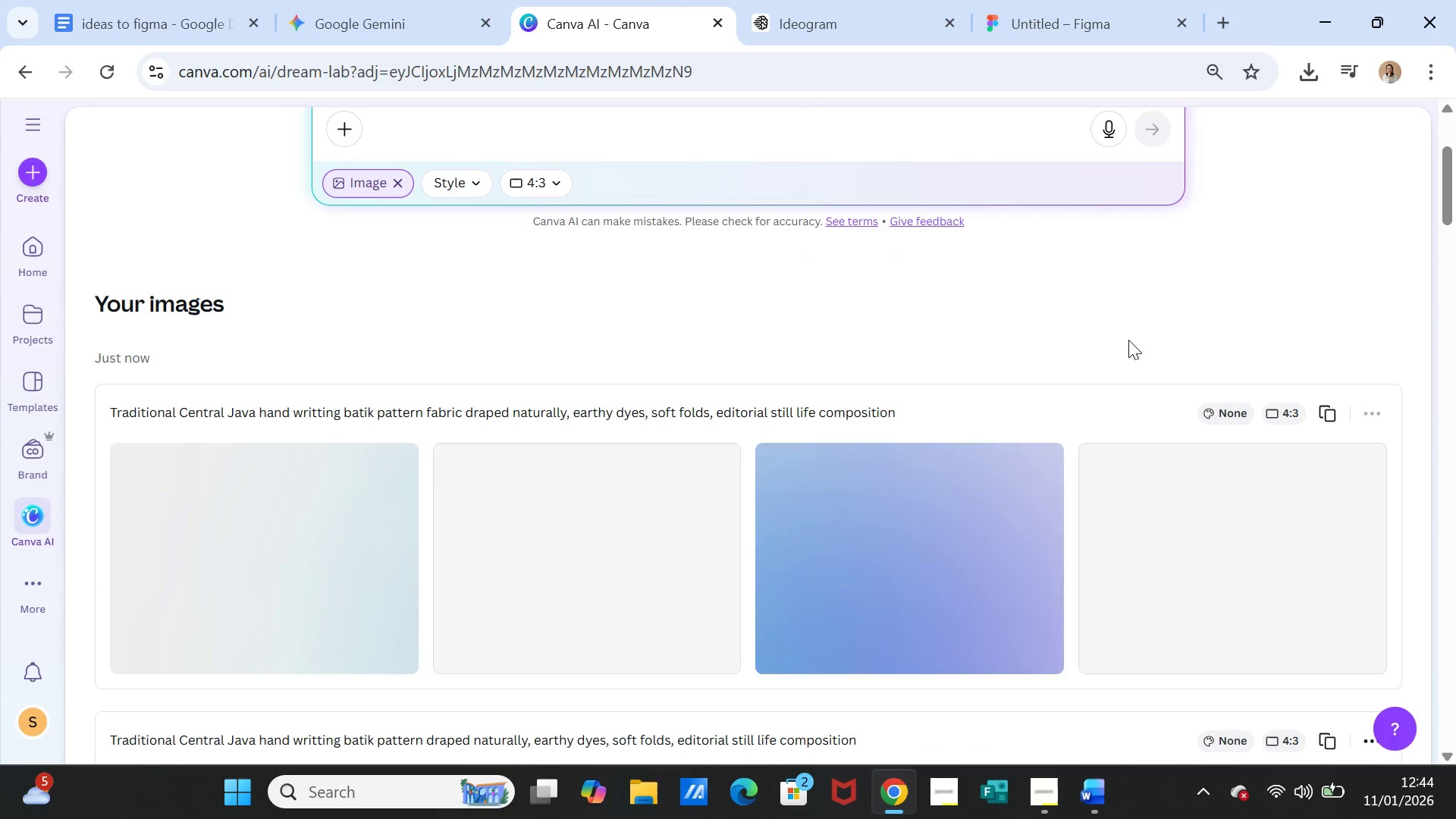 
left_click([357, 527])
 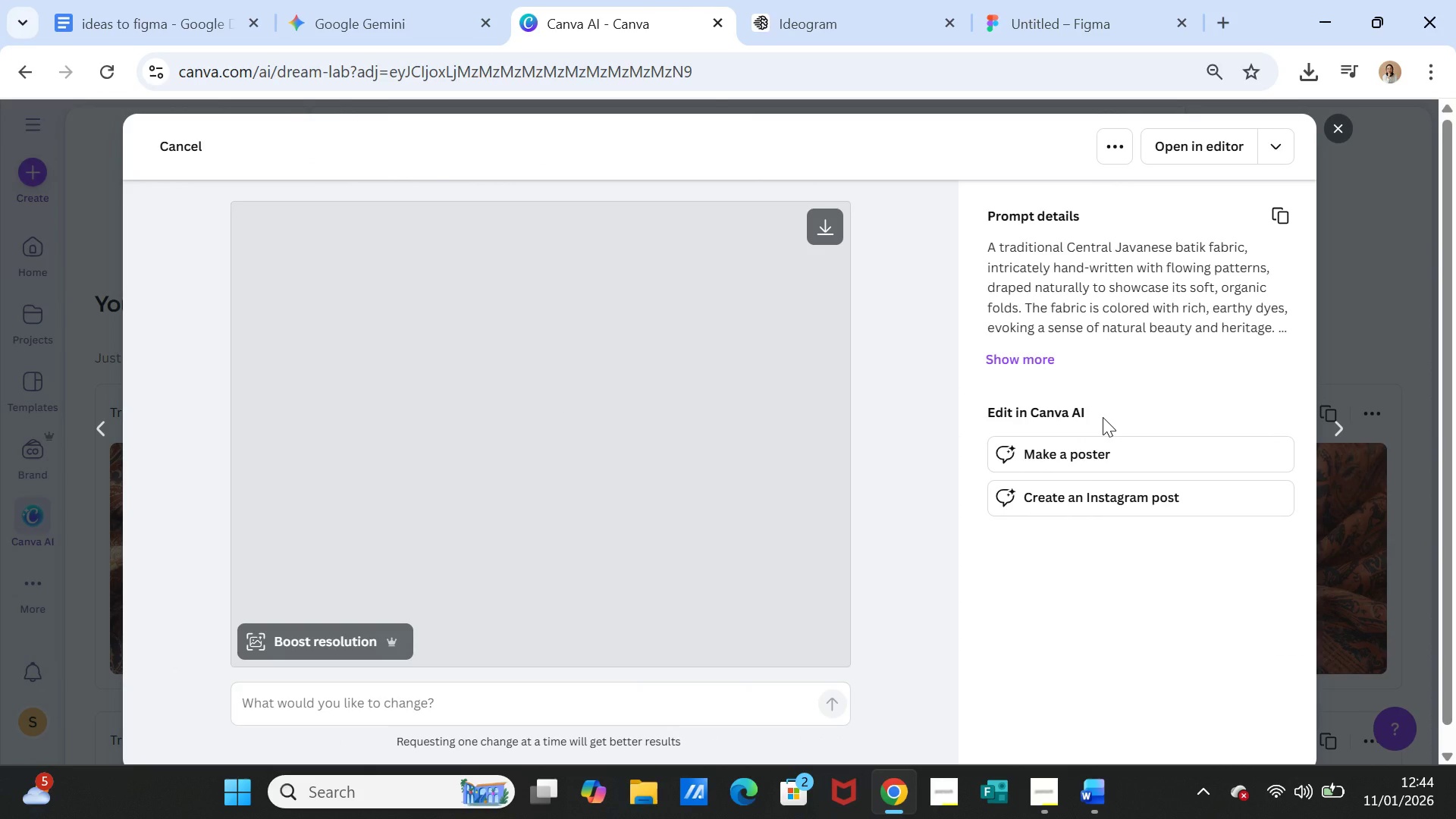 
wait(9.42)
 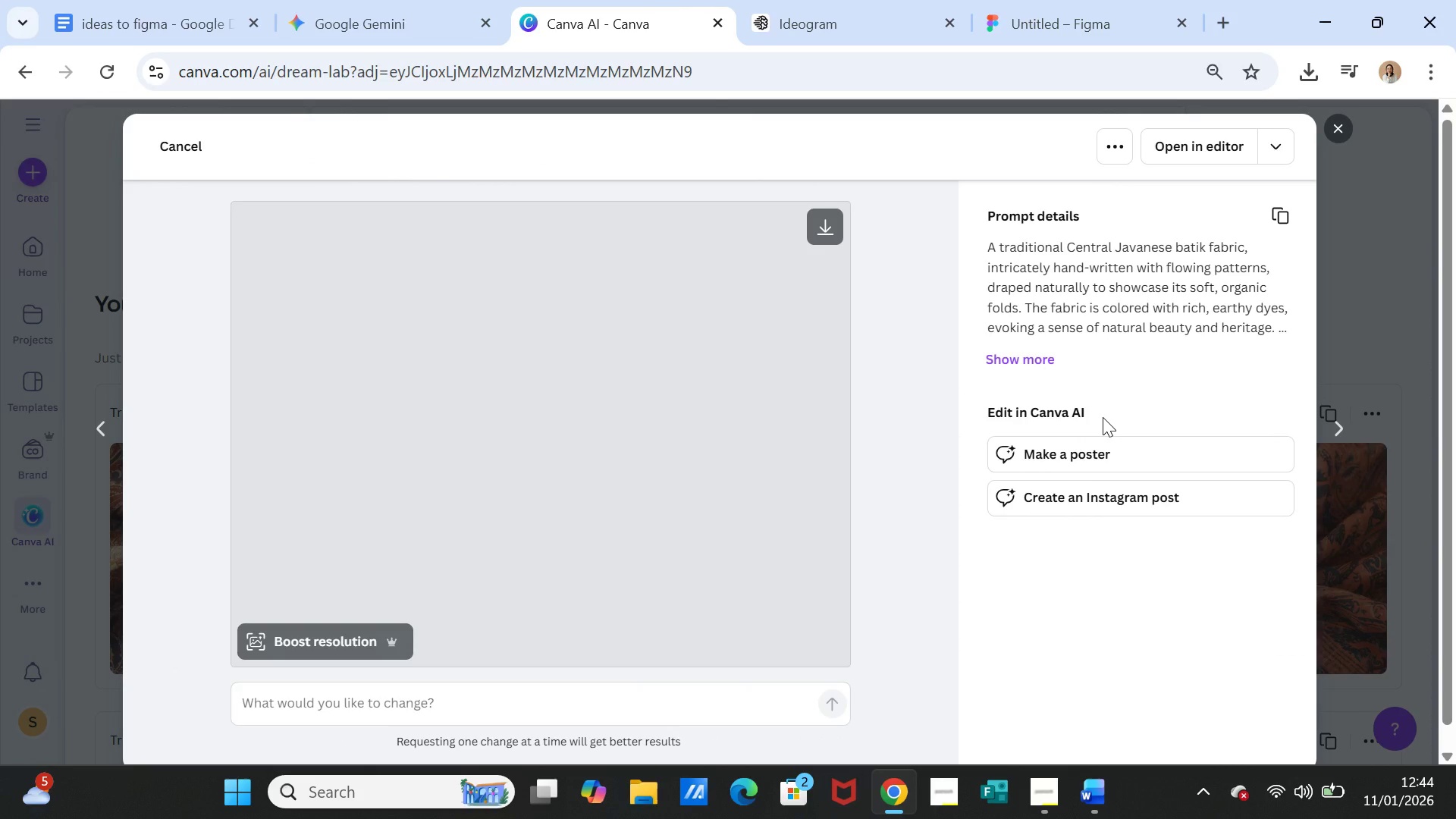 
left_click([1341, 136])
 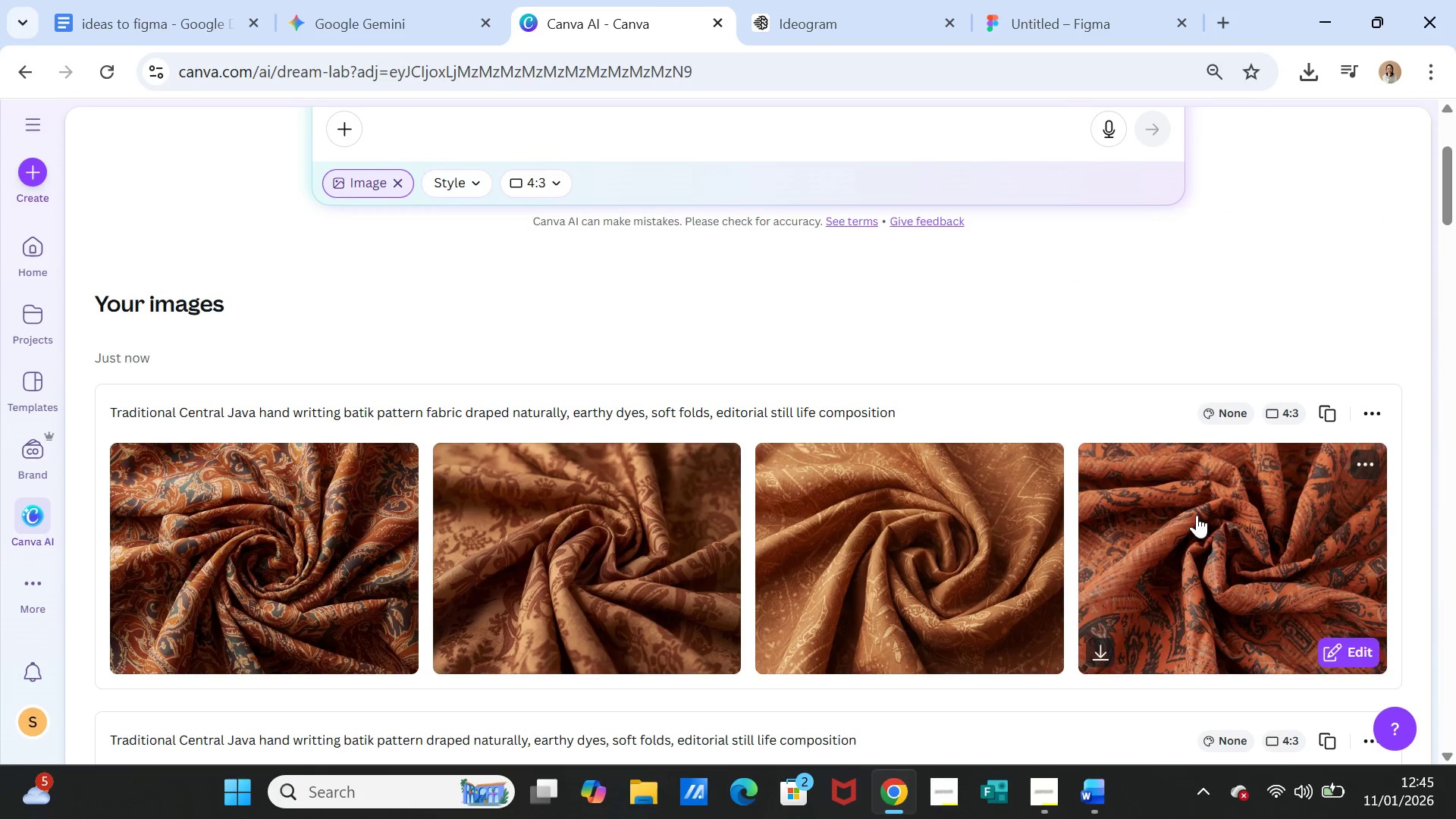 
left_click([1197, 515])
 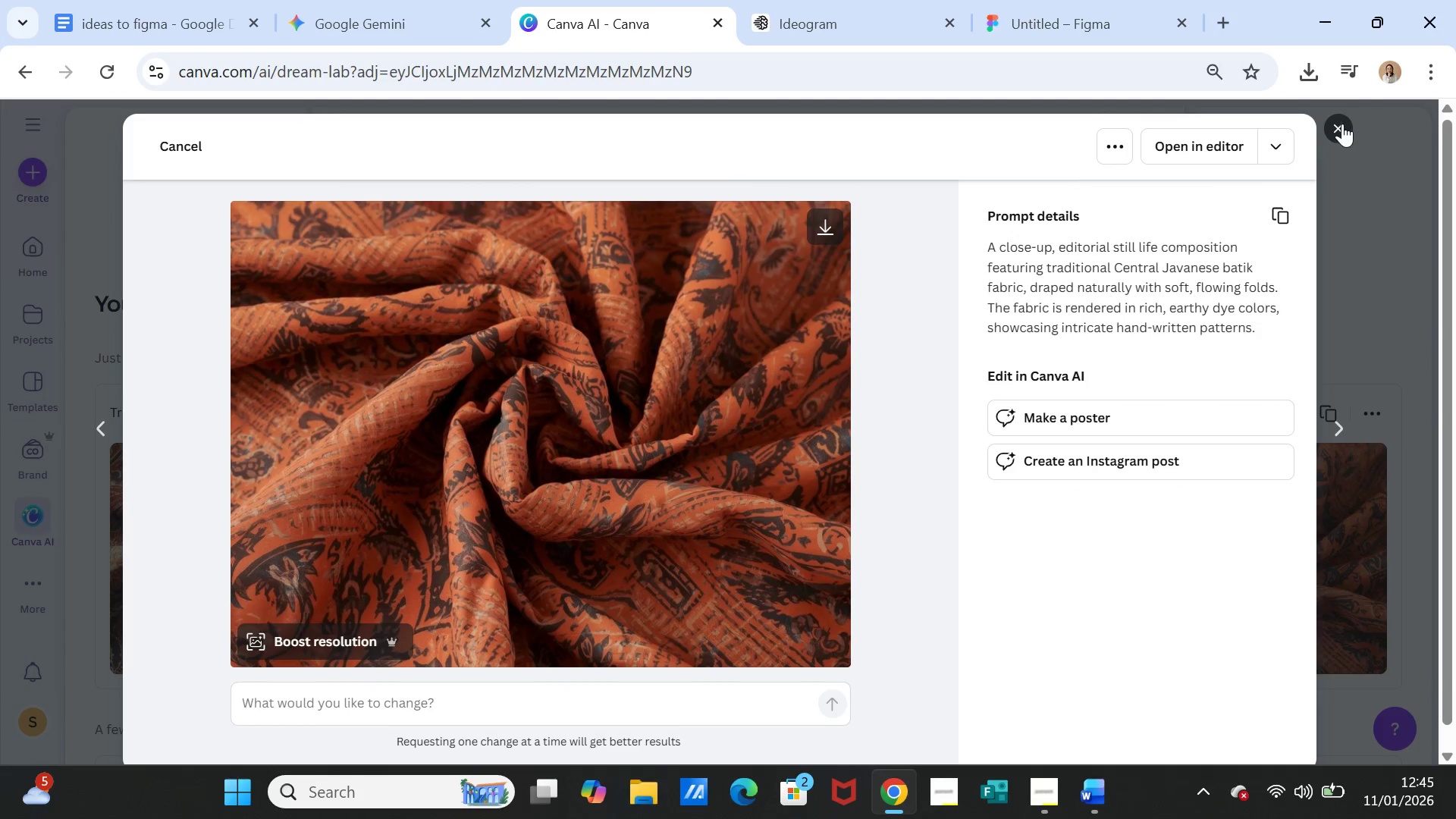 
left_click([1341, 122])
 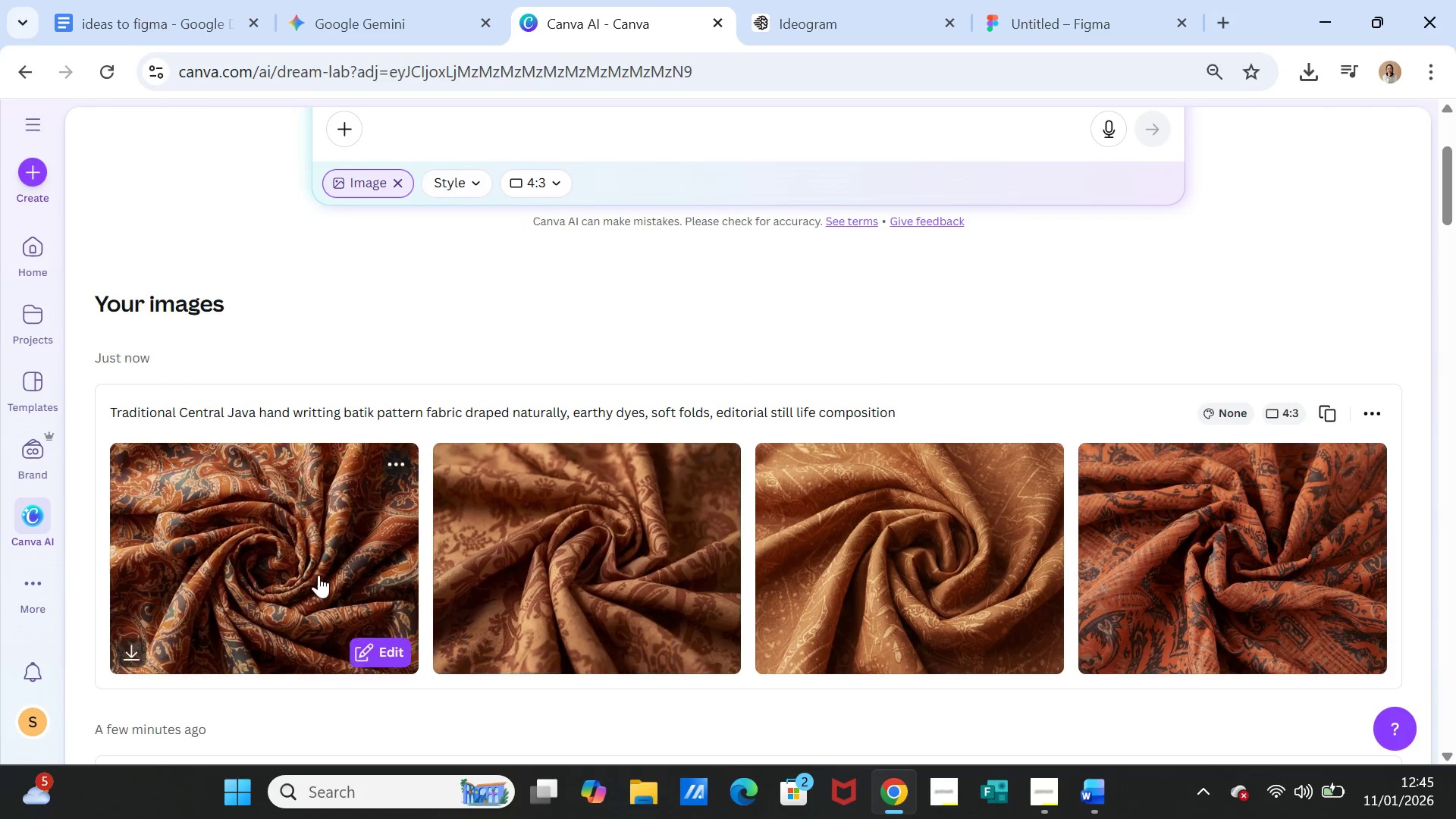 
left_click([318, 575])
 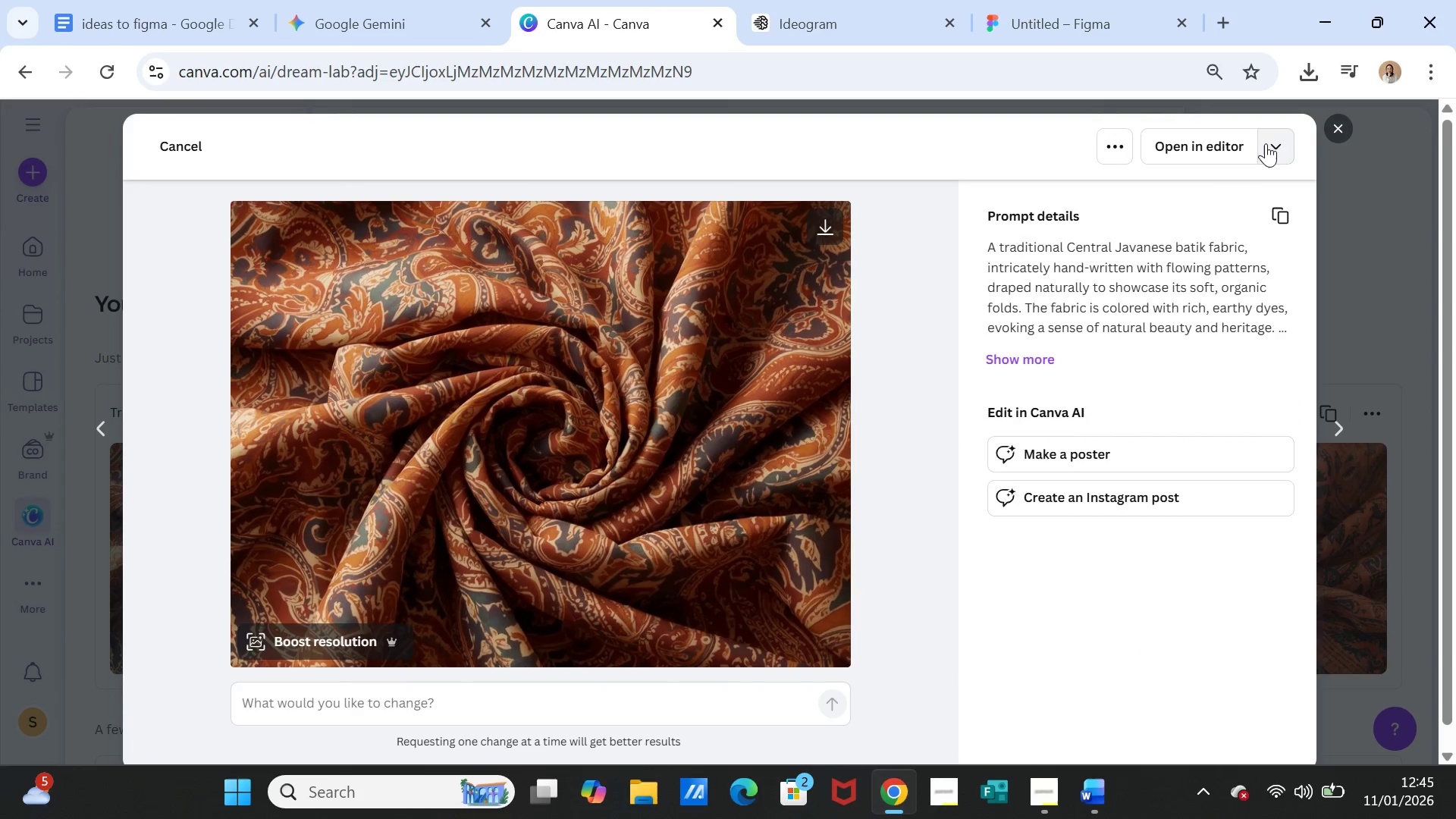 
left_click([1328, 132])
 